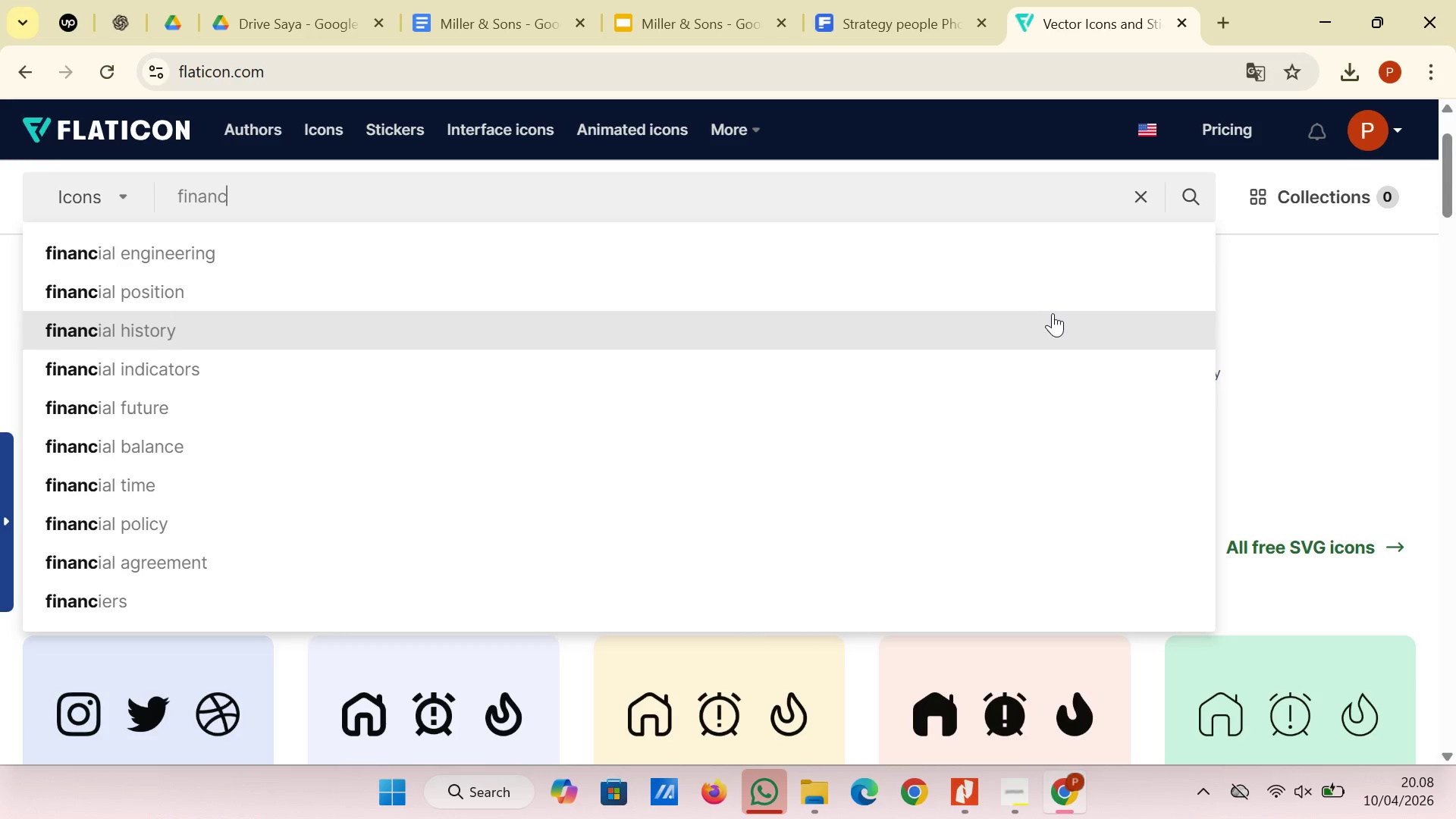 
wait(7.36)
 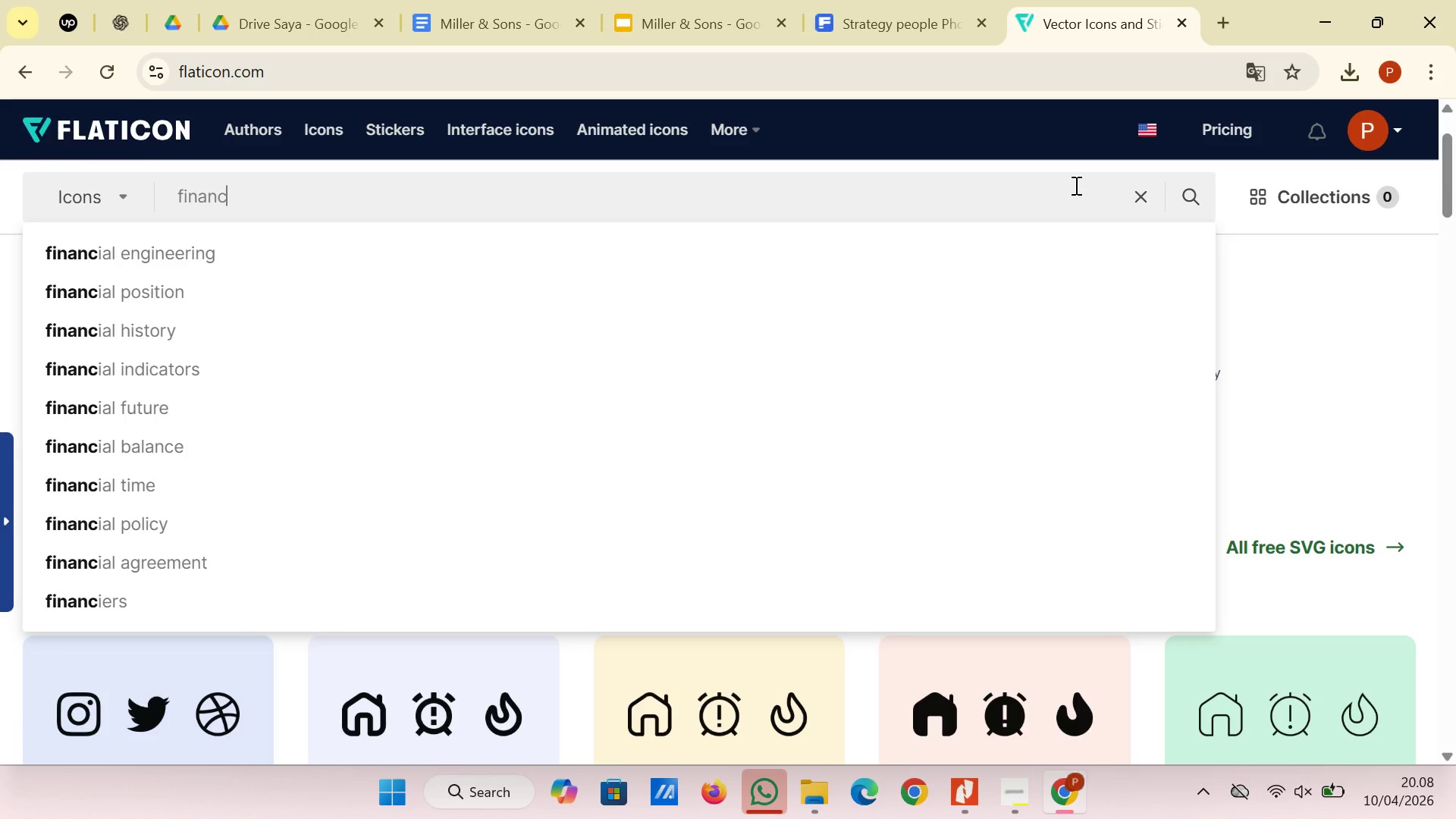 
left_click([963, 477])
 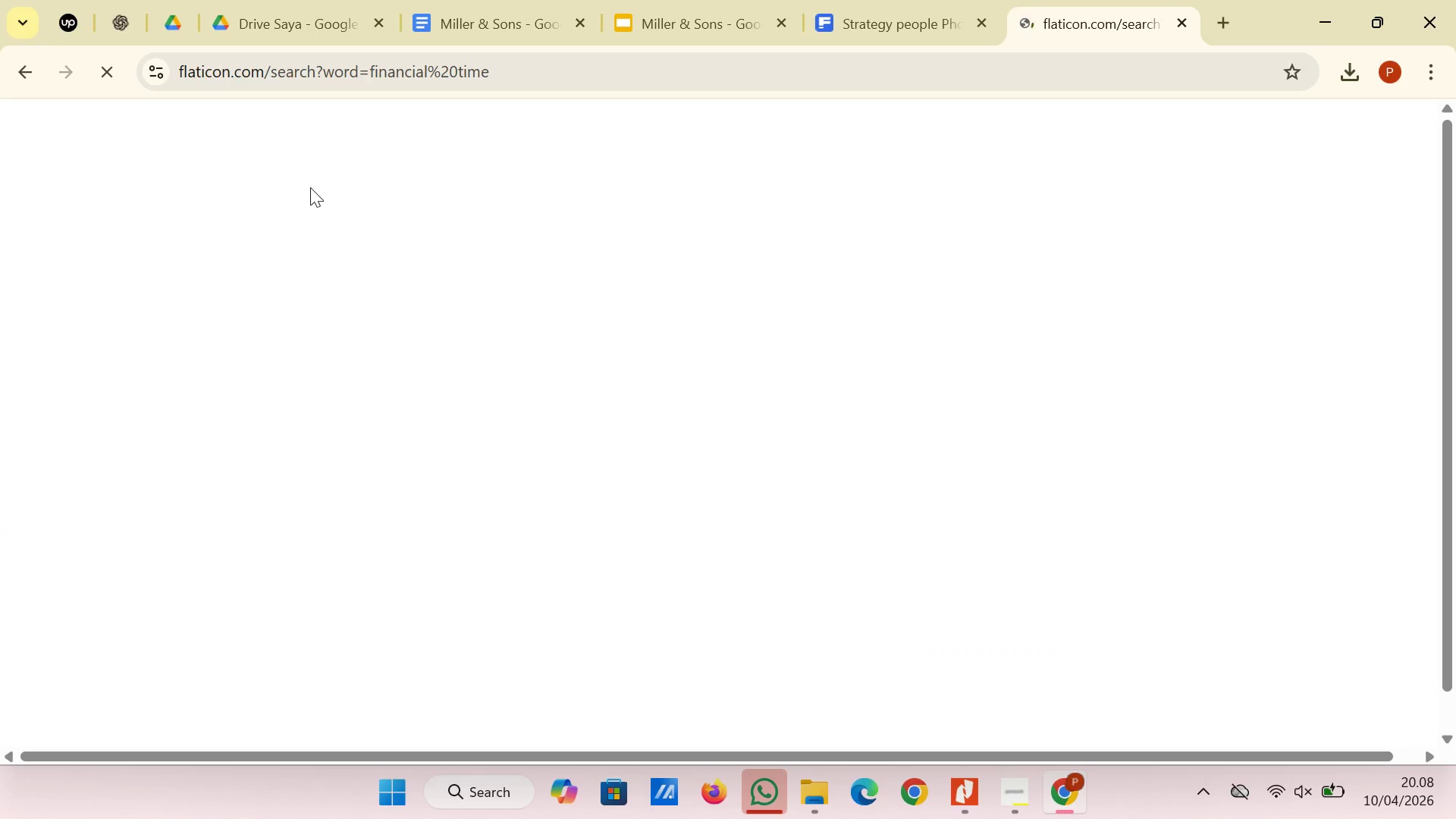 
mouse_move([392, 254])
 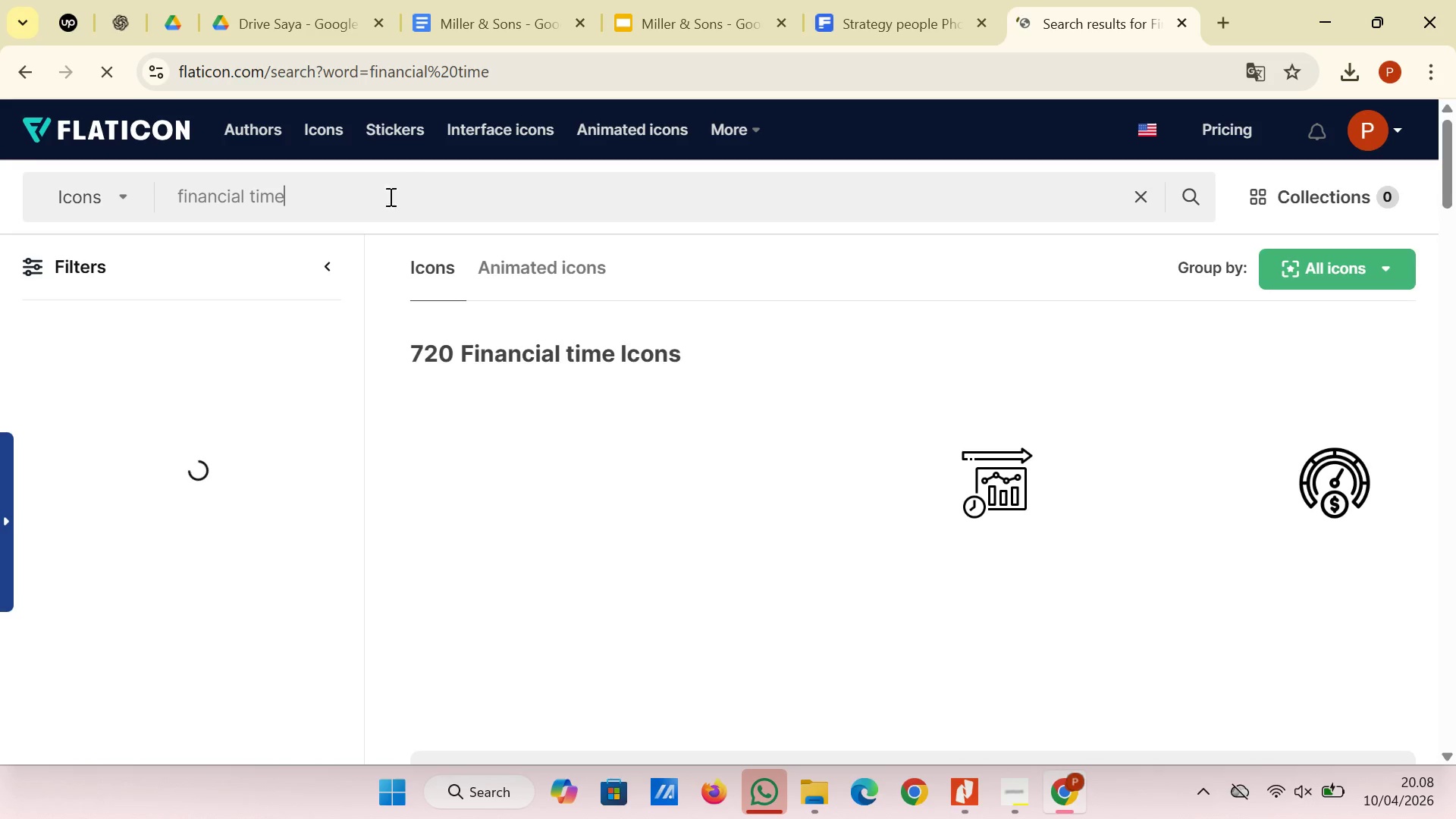 
left_click_drag(start_coordinate=[362, 201], to_coordinate=[247, 201])
 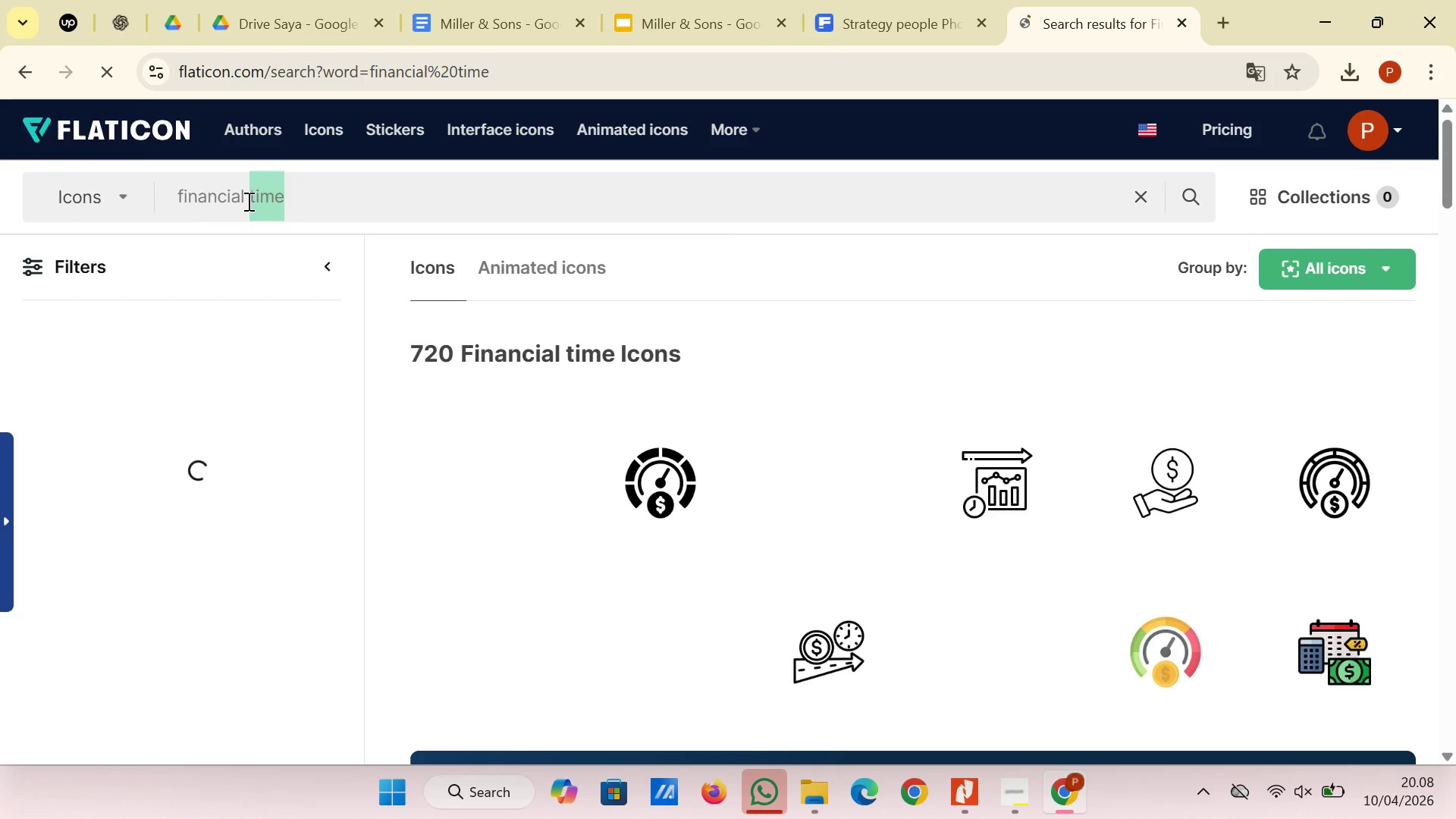 
key(Backspace)
 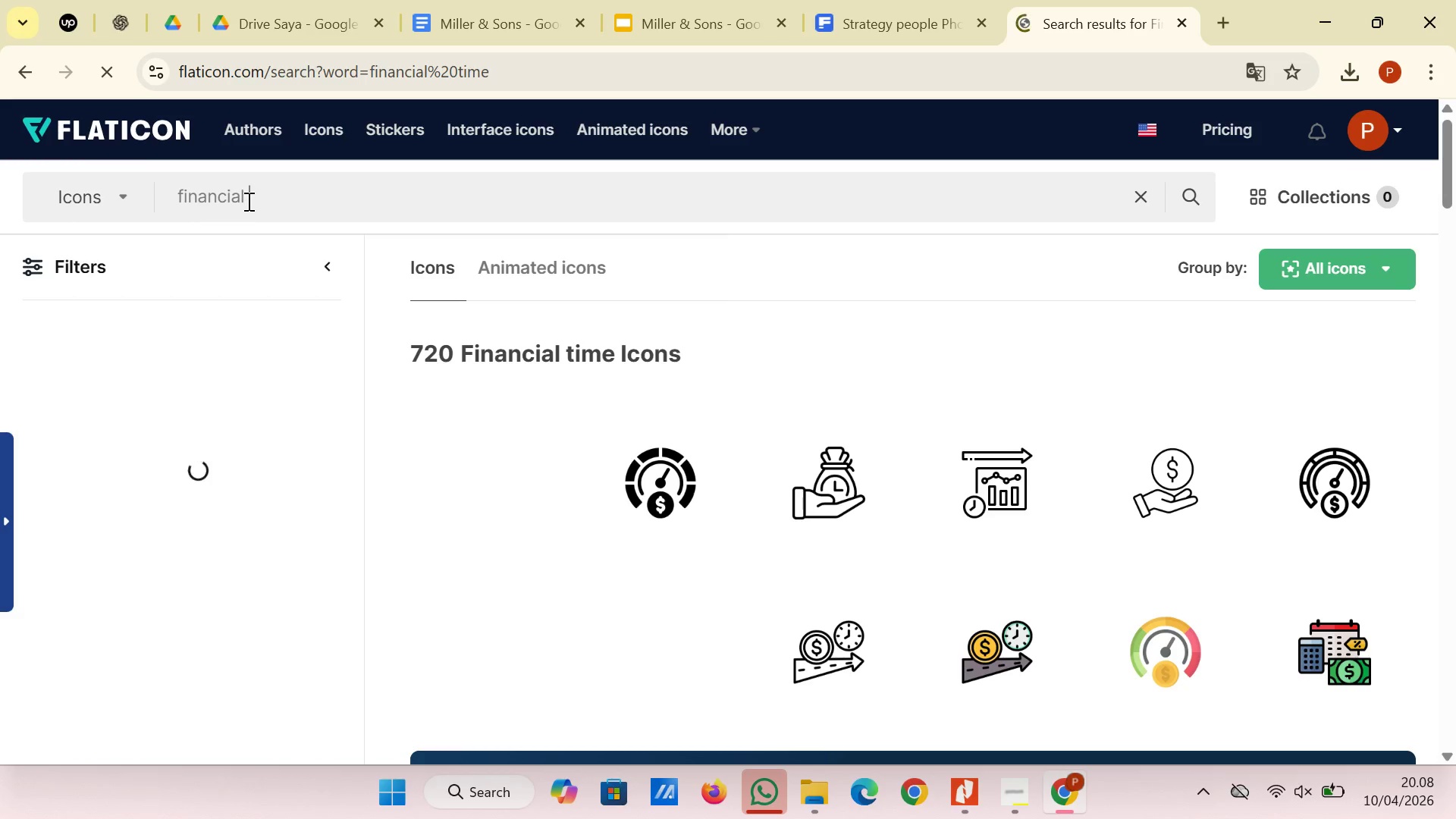 
key(Backspace)
 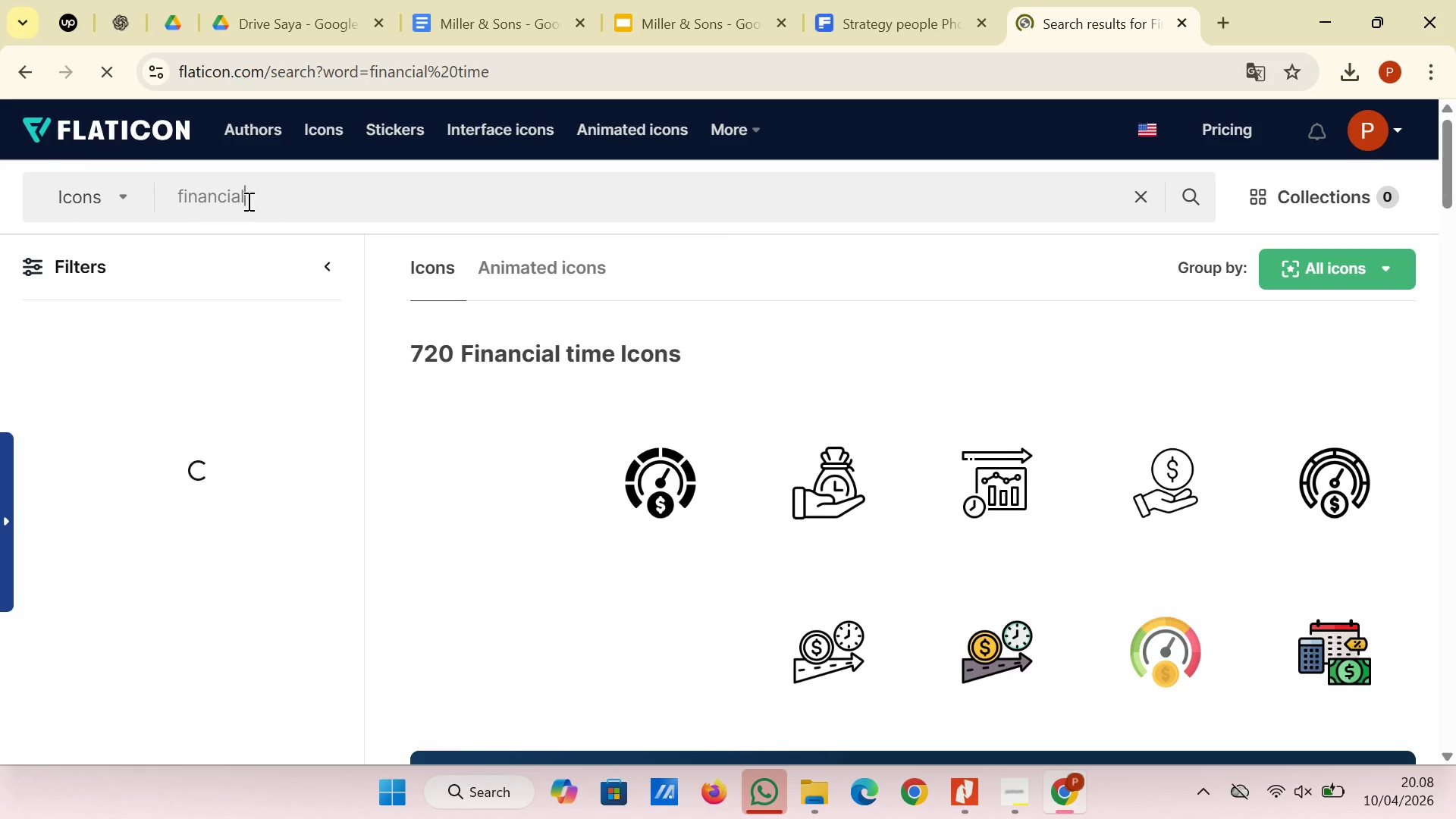 
key(Enter)
 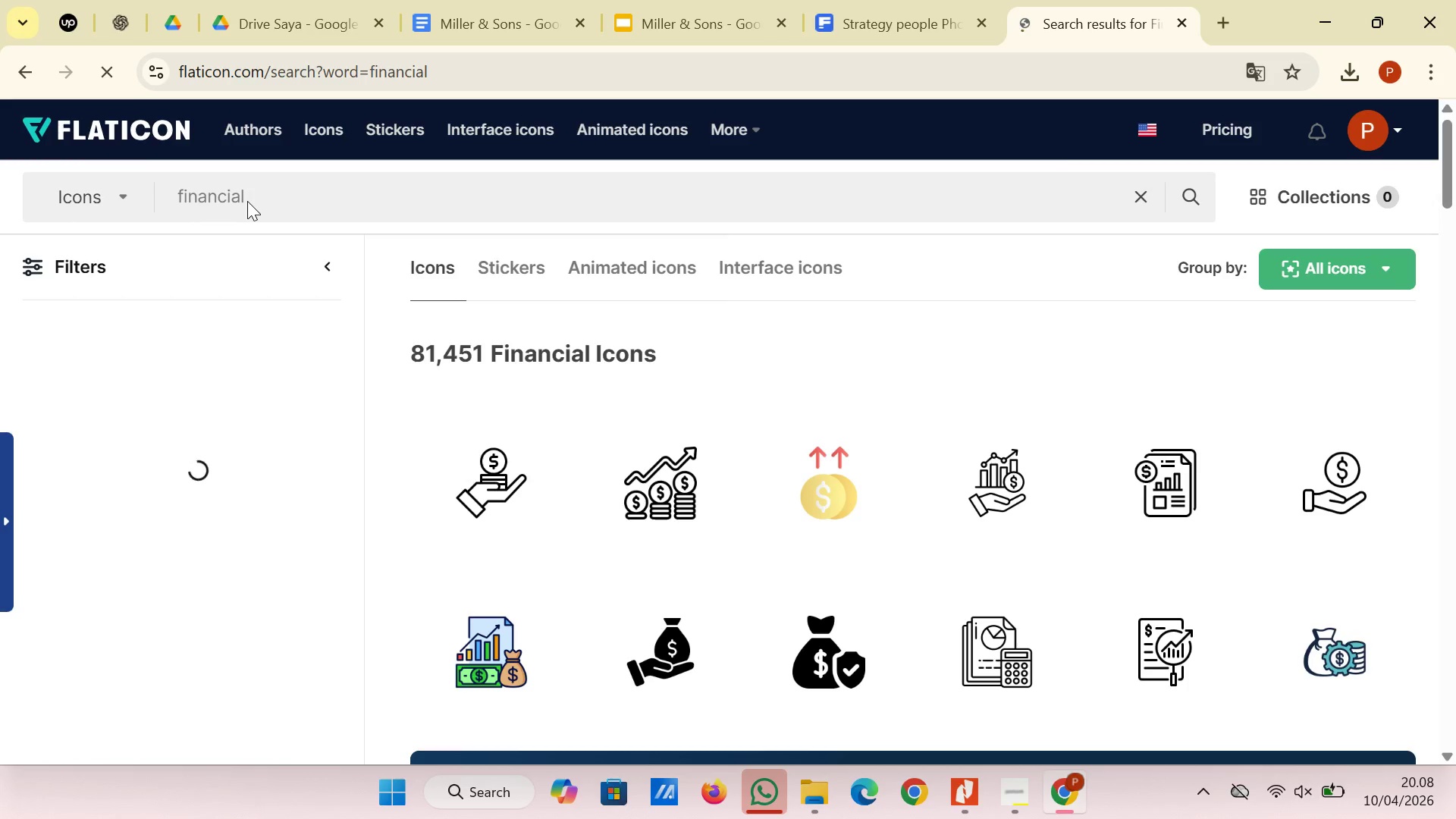 
wait(6.16)
 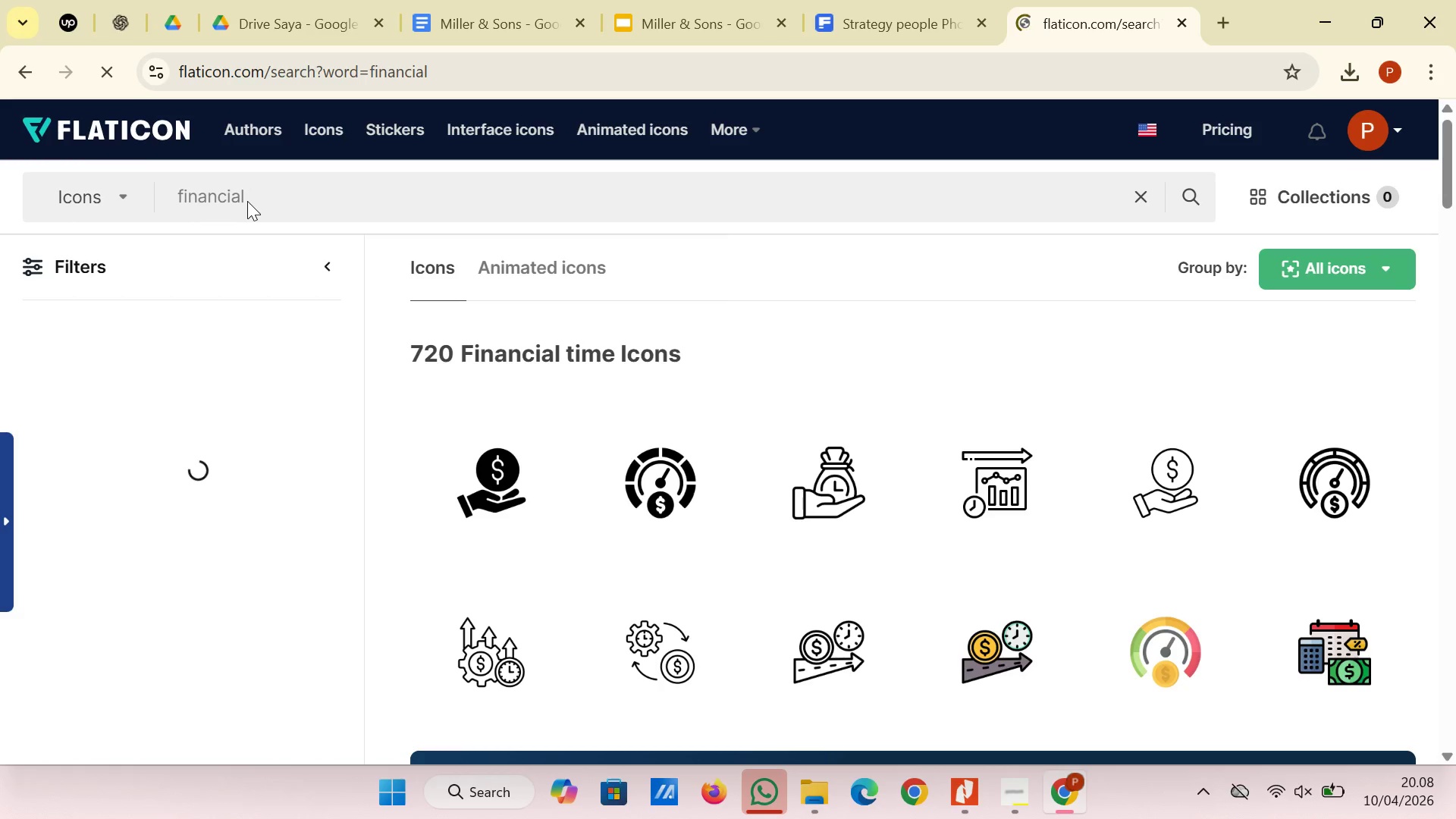 
scroll: coordinate [633, 406], scroll_direction: down, amount: 16.0
 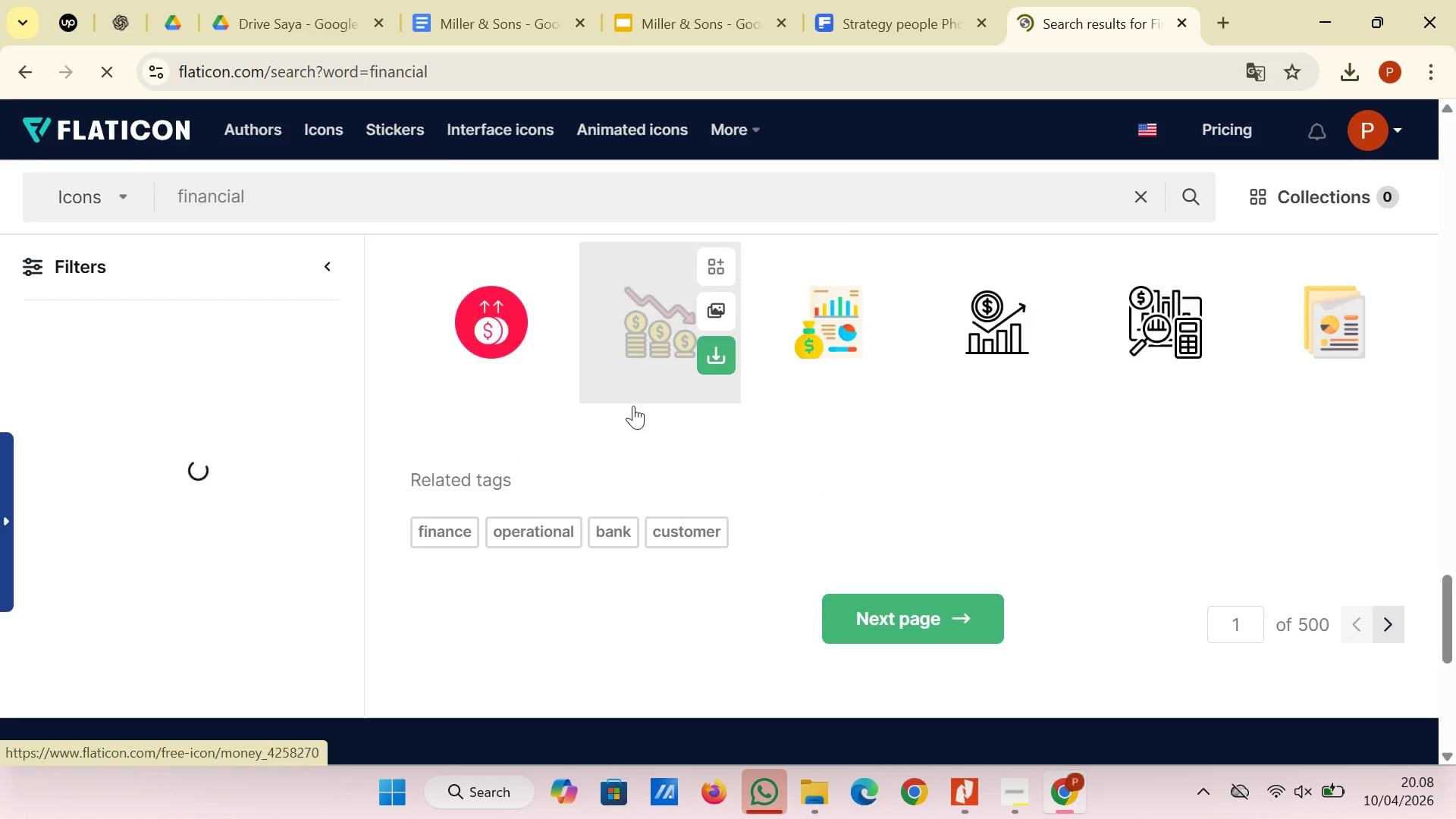 
left_click([875, 425])
 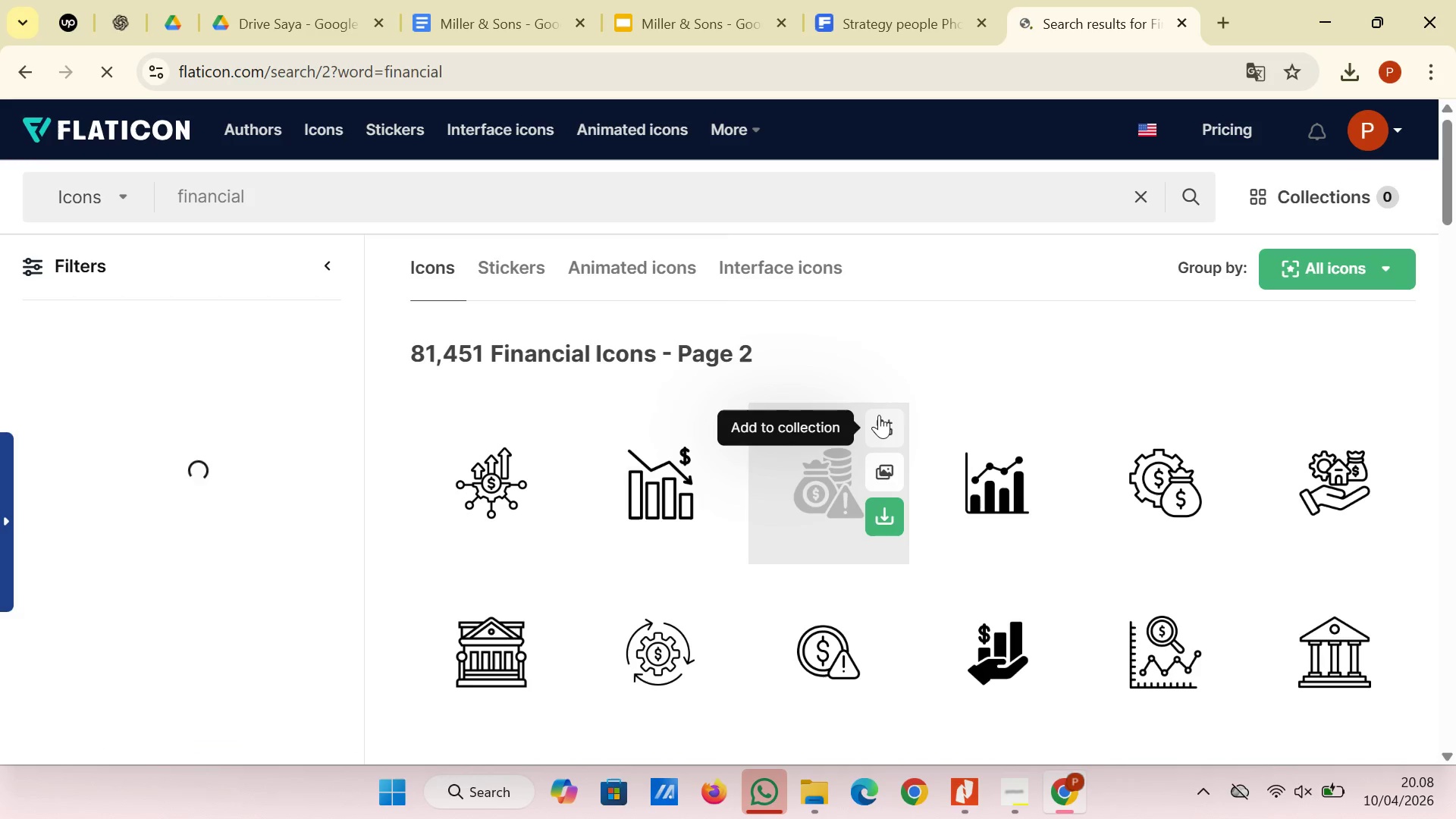 
scroll: coordinate [880, 500], scroll_direction: down, amount: 7.0
 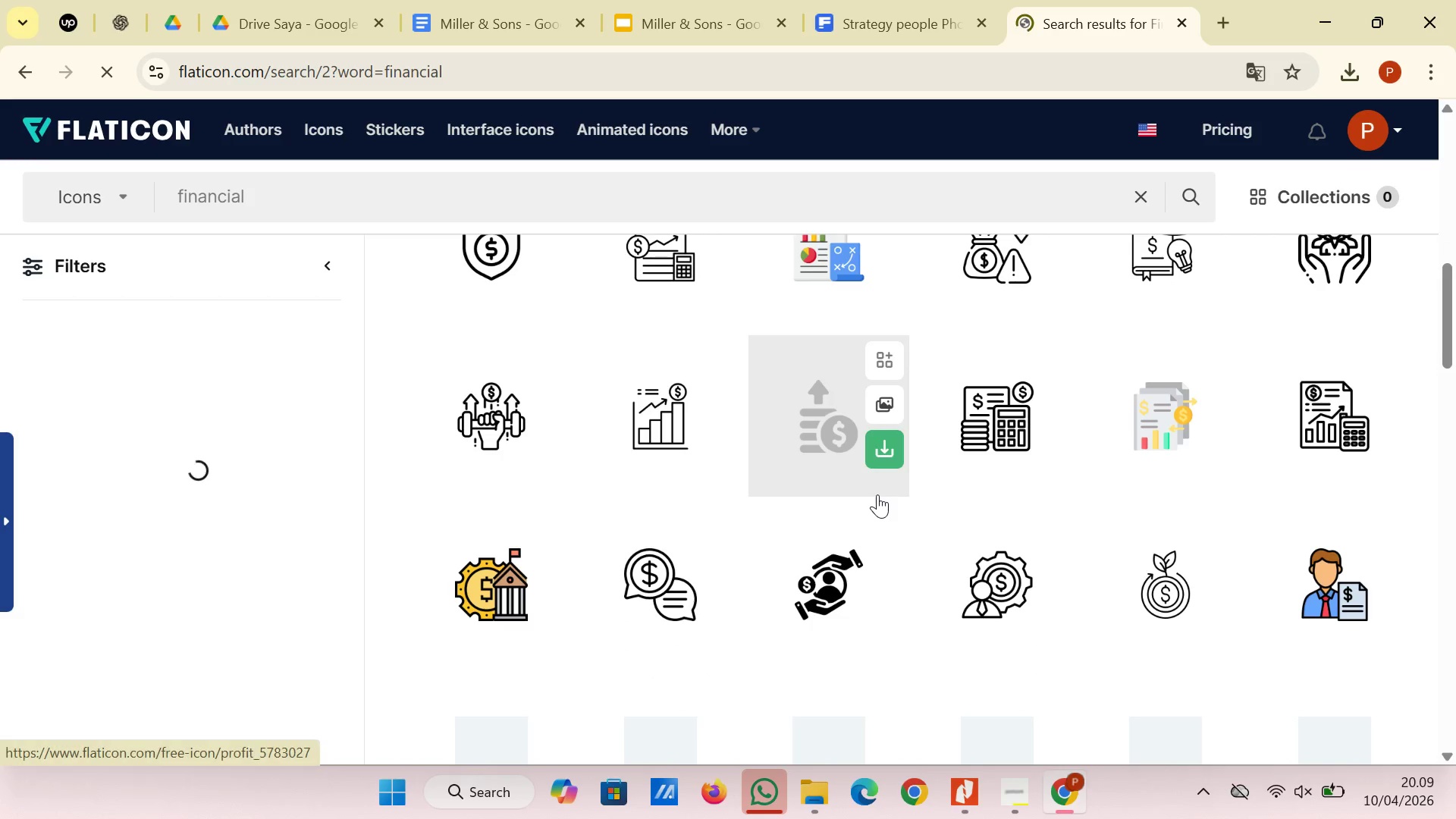 
scroll: coordinate [876, 491], scroll_direction: down, amount: 7.0
 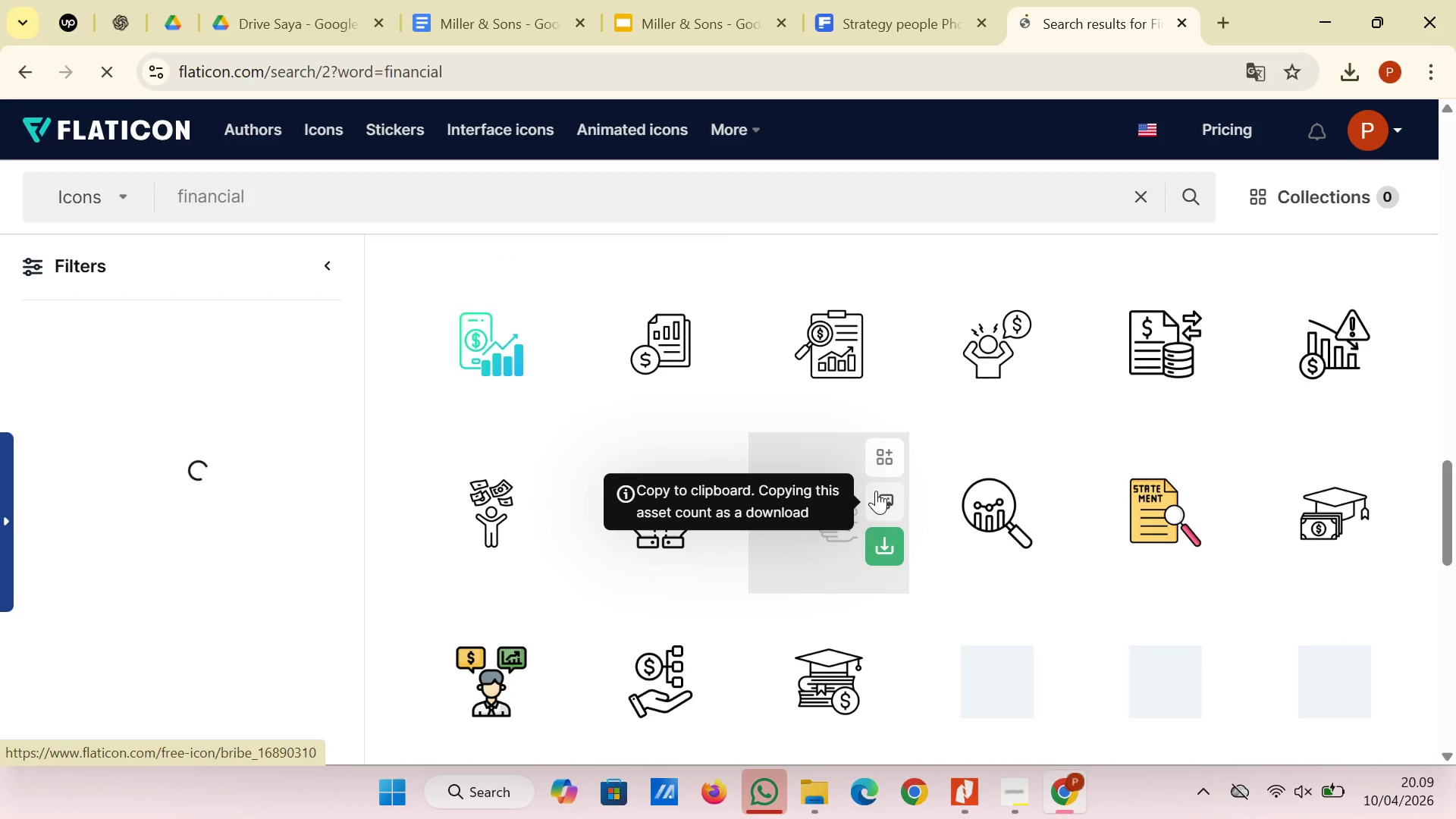 
scroll: coordinate [720, 476], scroll_direction: down, amount: 4.0
 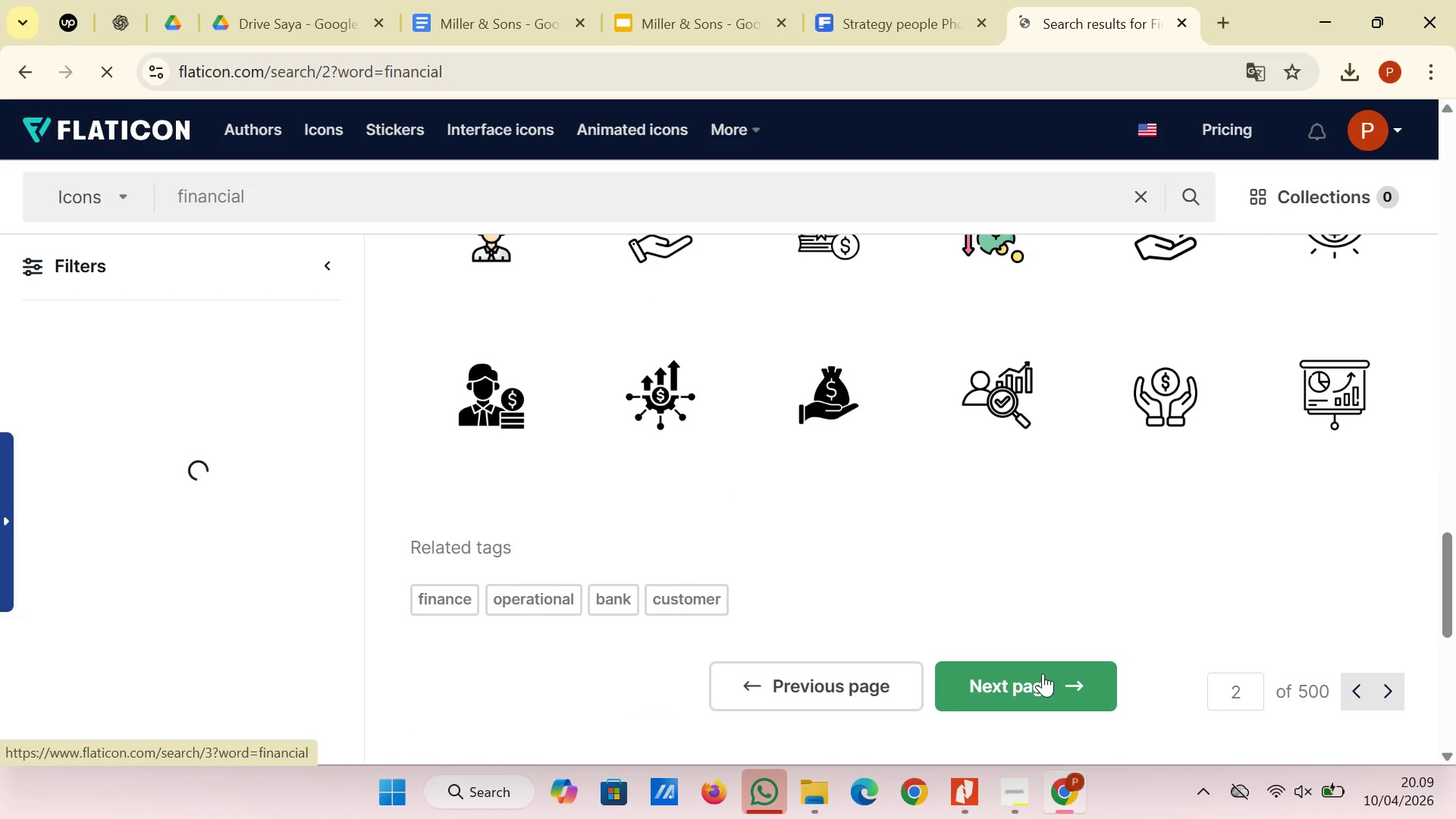 
left_click([1043, 673])
 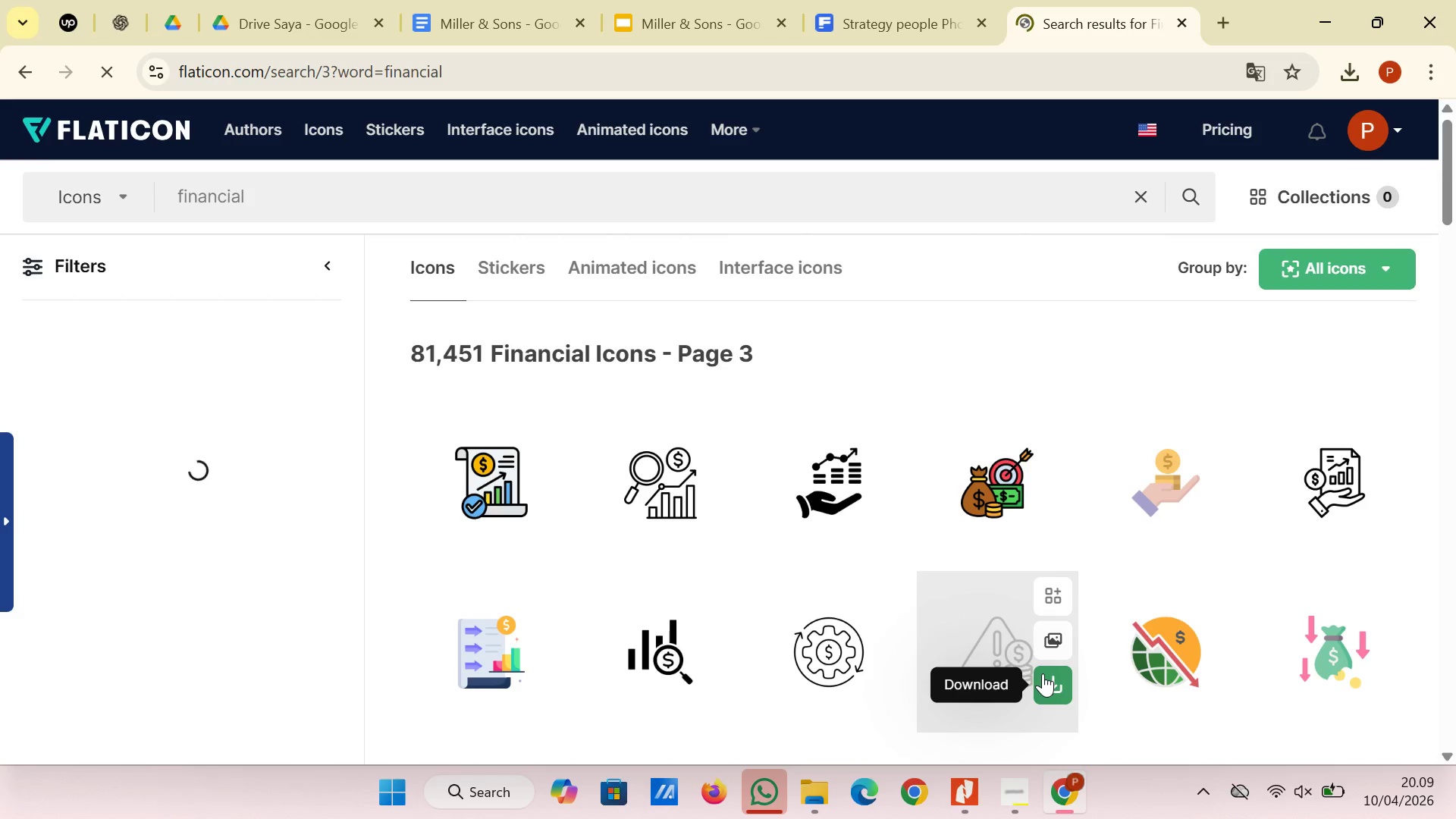 
wait(6.66)
 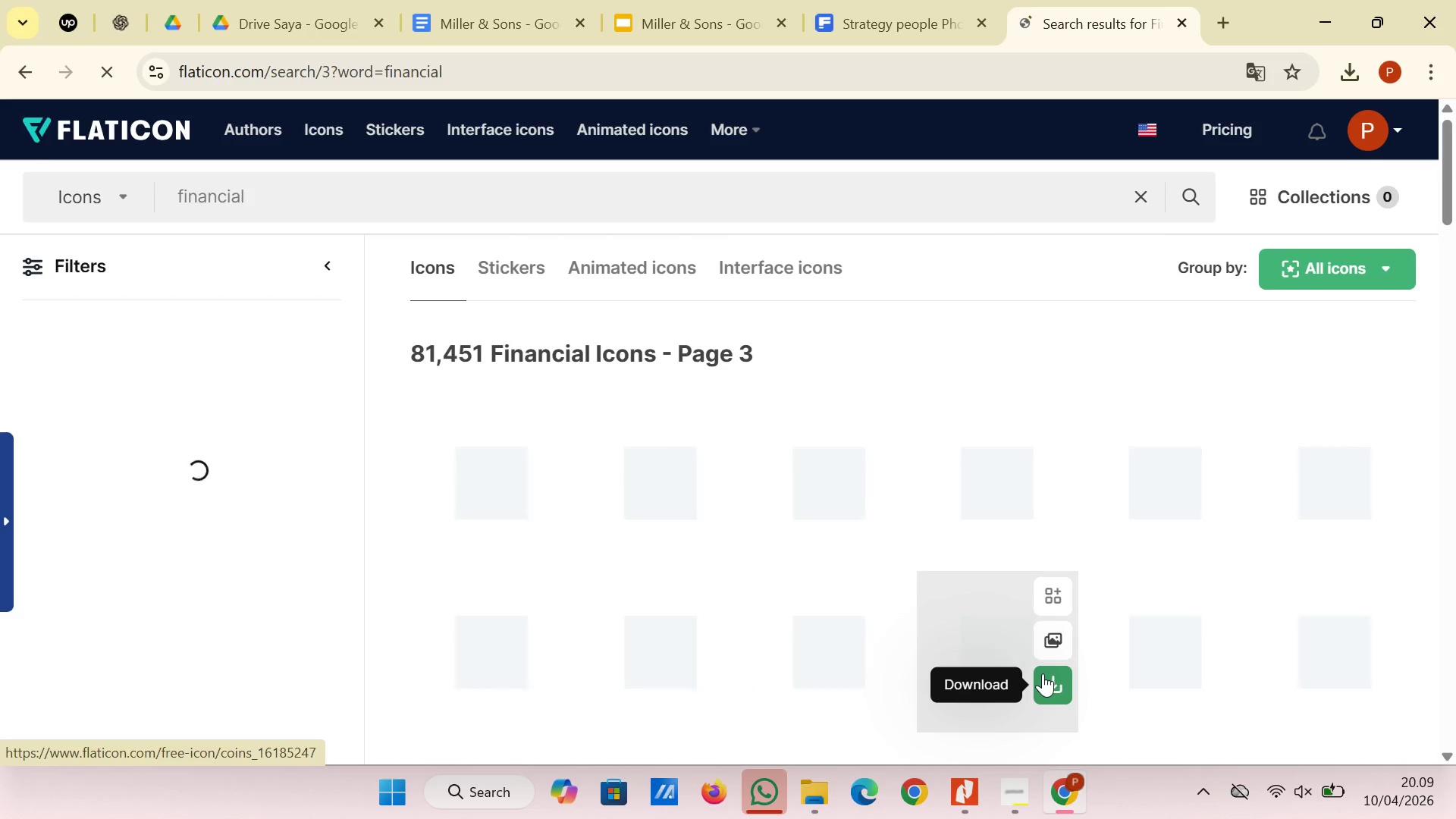 
scroll: coordinate [886, 428], scroll_direction: down, amount: 5.0
 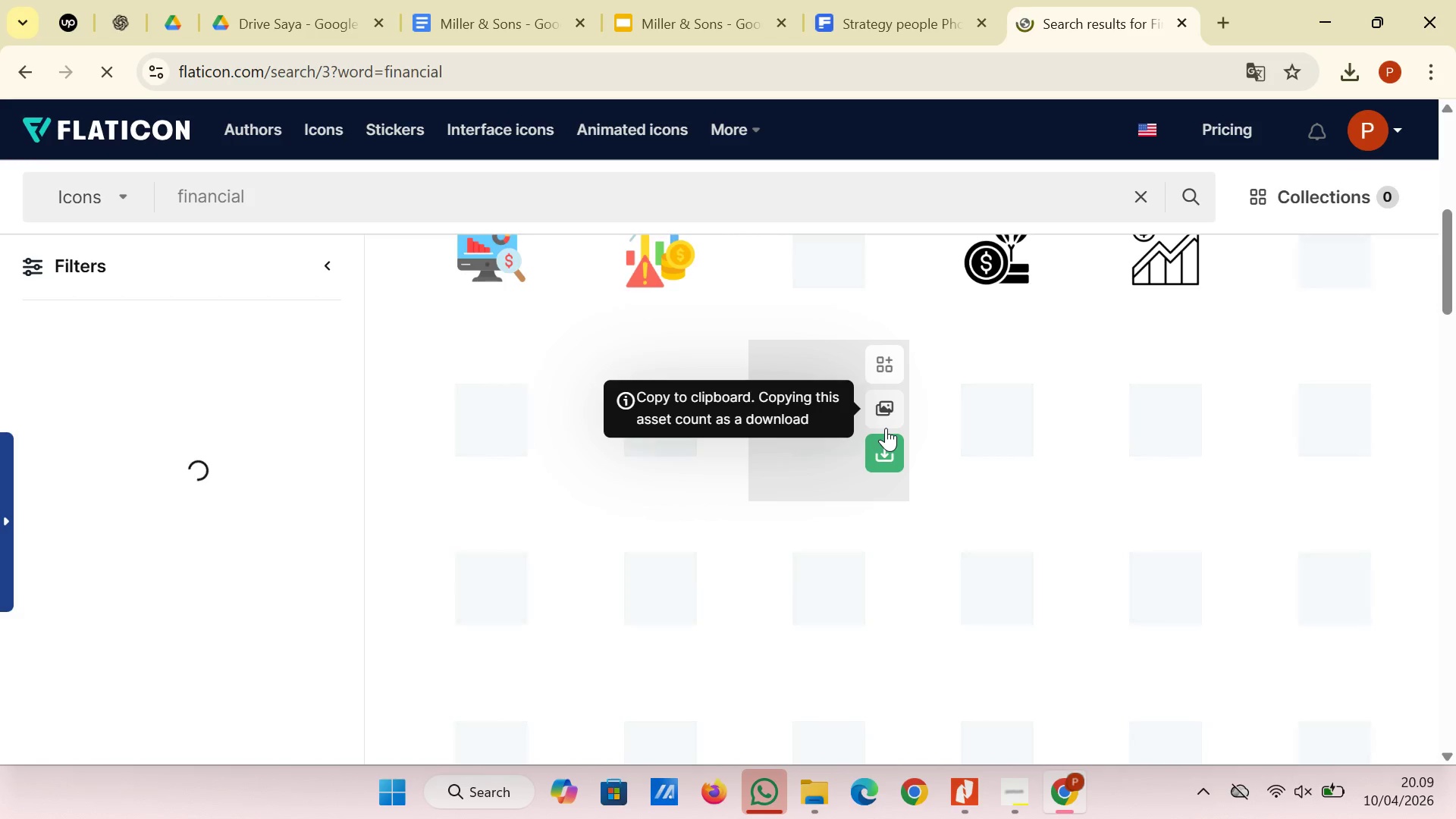 
wait(8.64)
 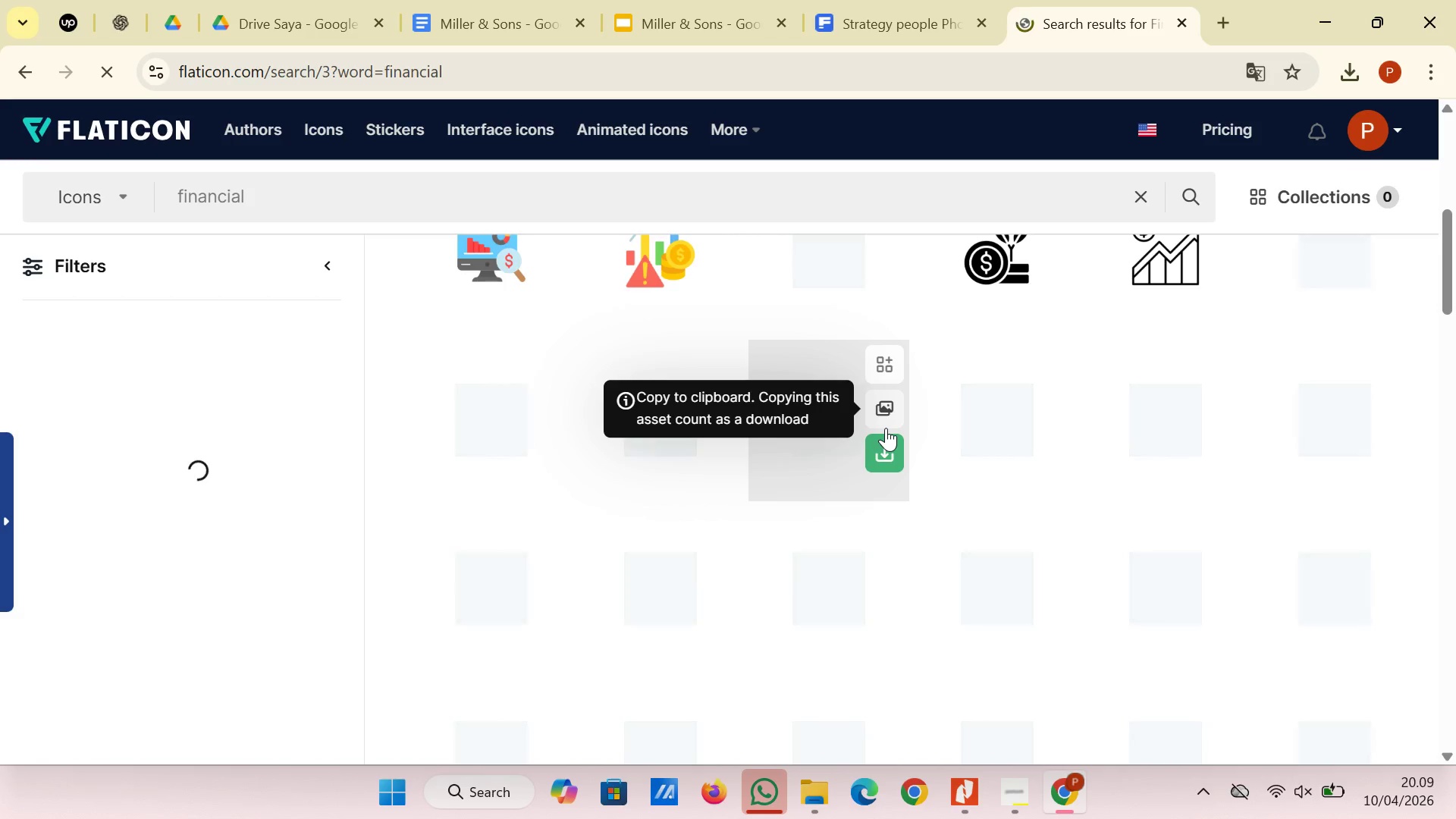 
scroll: coordinate [886, 428], scroll_direction: down, amount: 1.0
 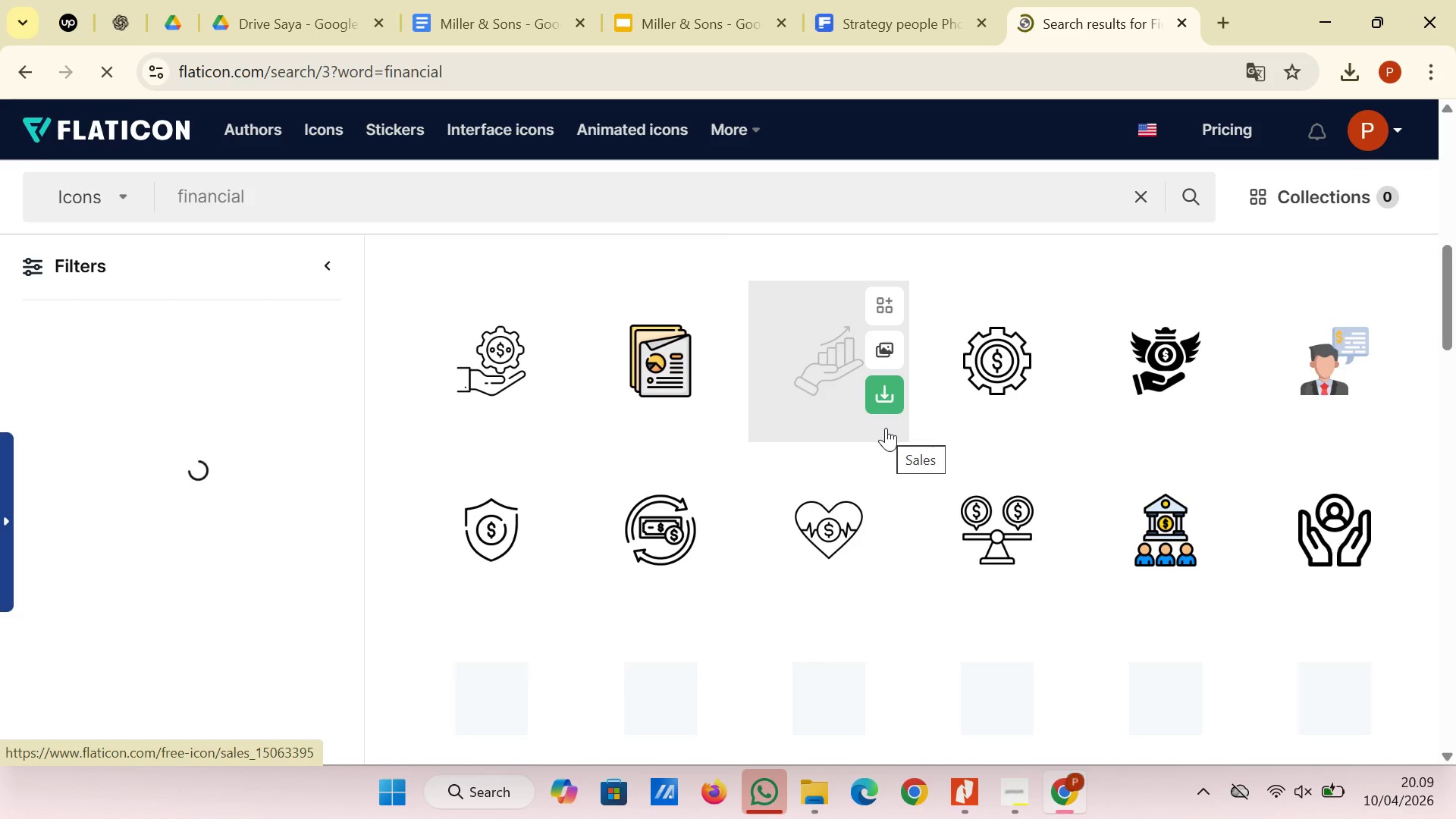 
wait(7.59)
 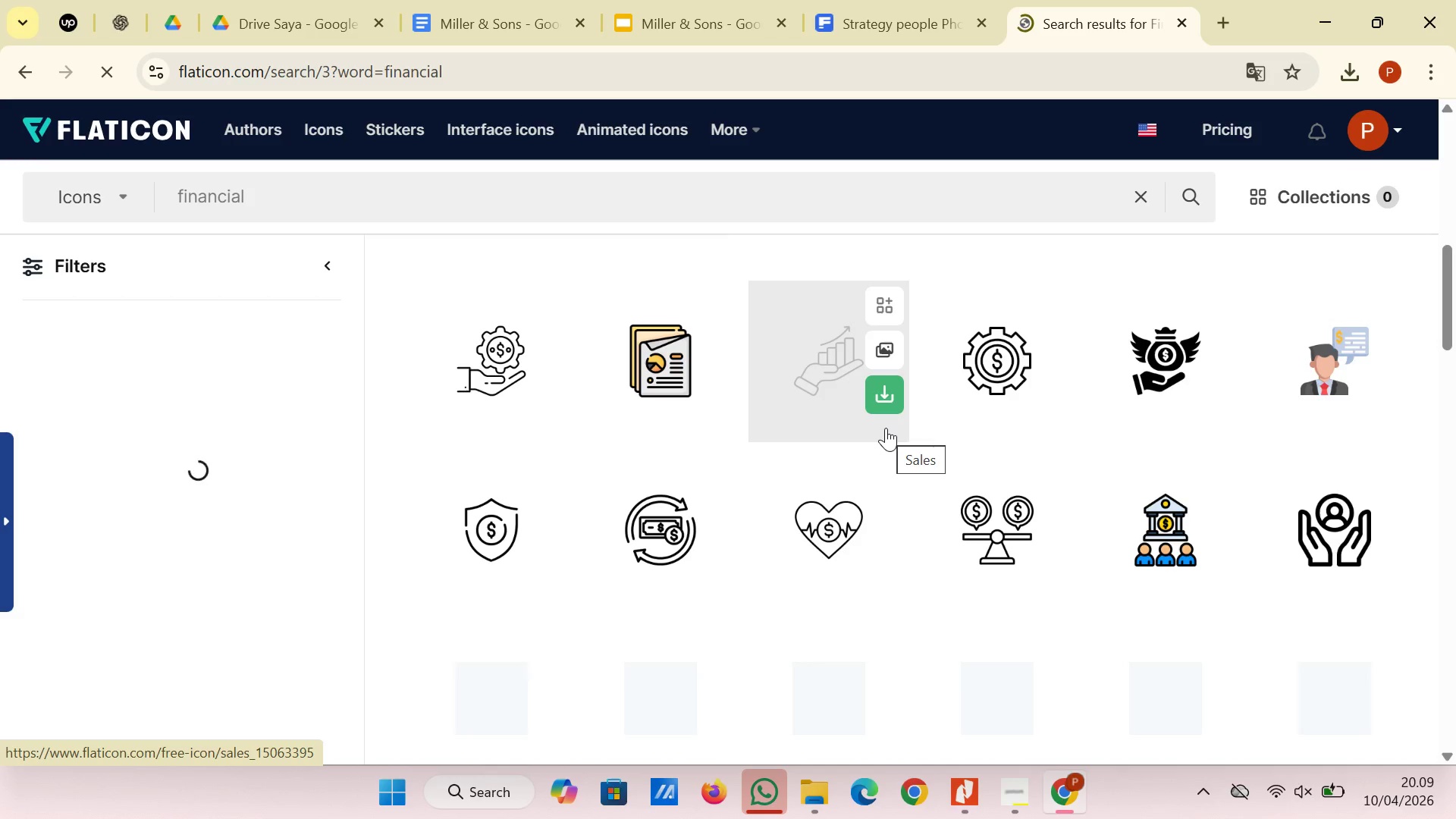 
scroll: coordinate [894, 444], scroll_direction: down, amount: 2.0
 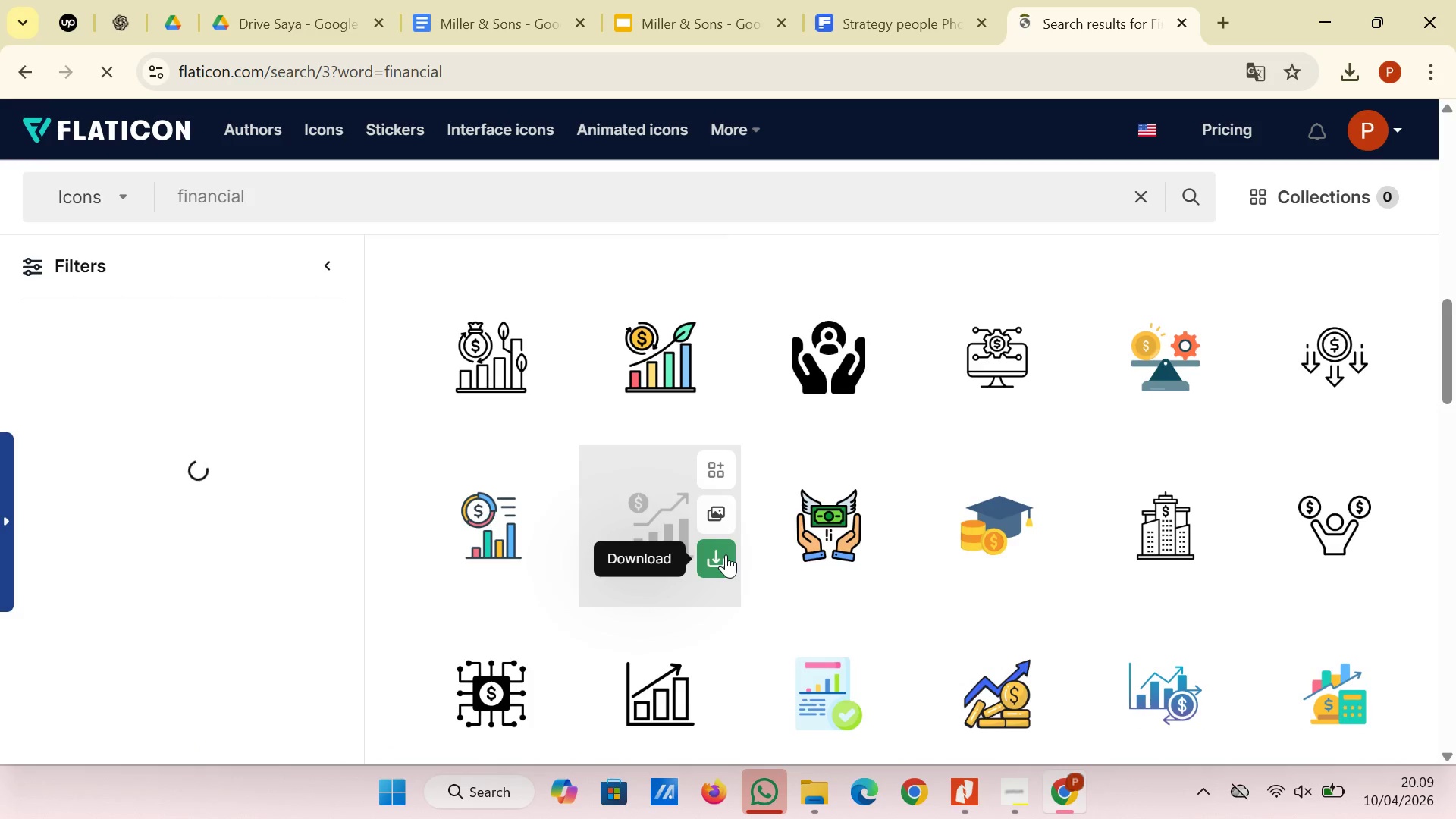 
left_click([726, 554])
 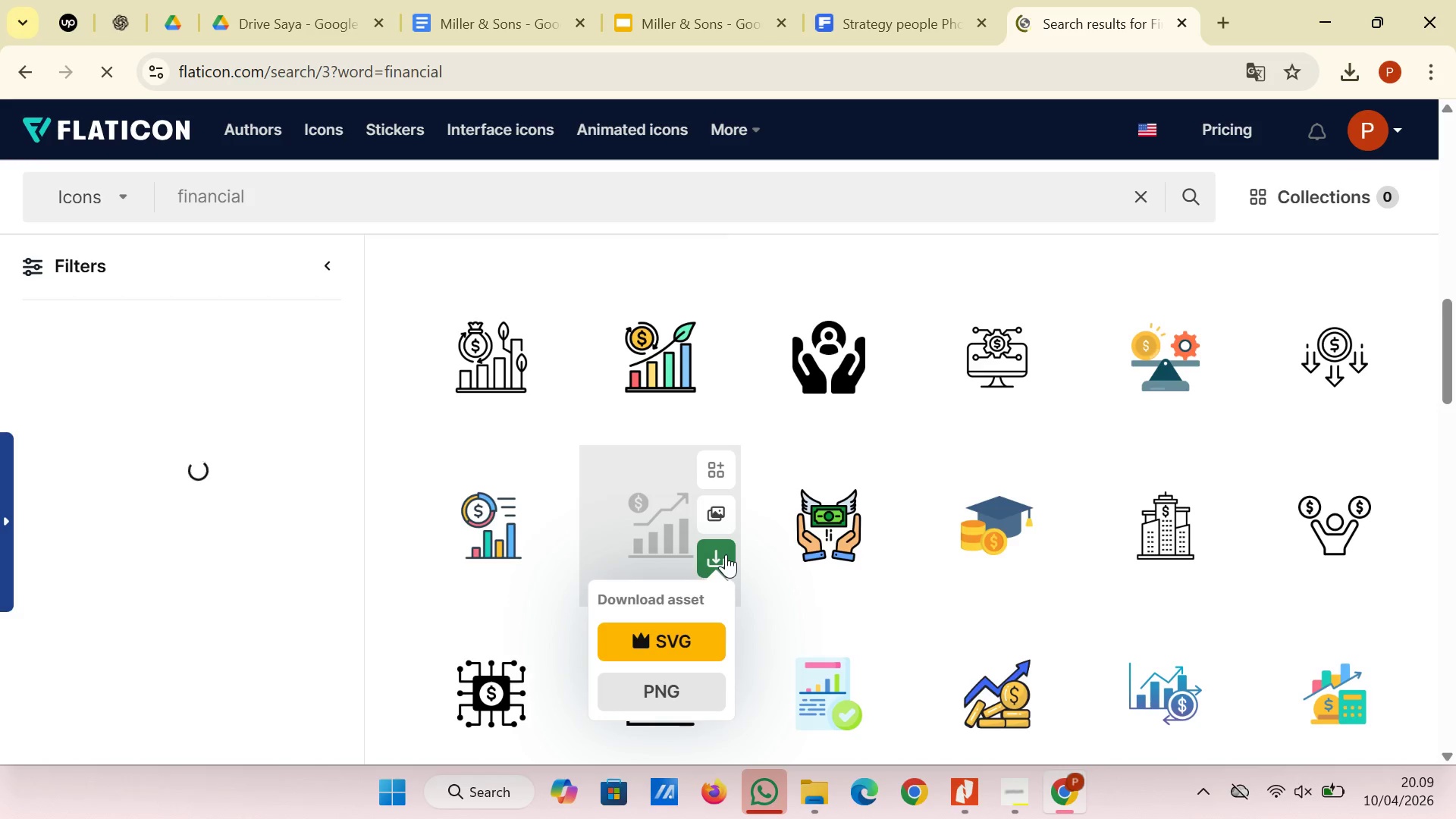 
wait(8.44)
 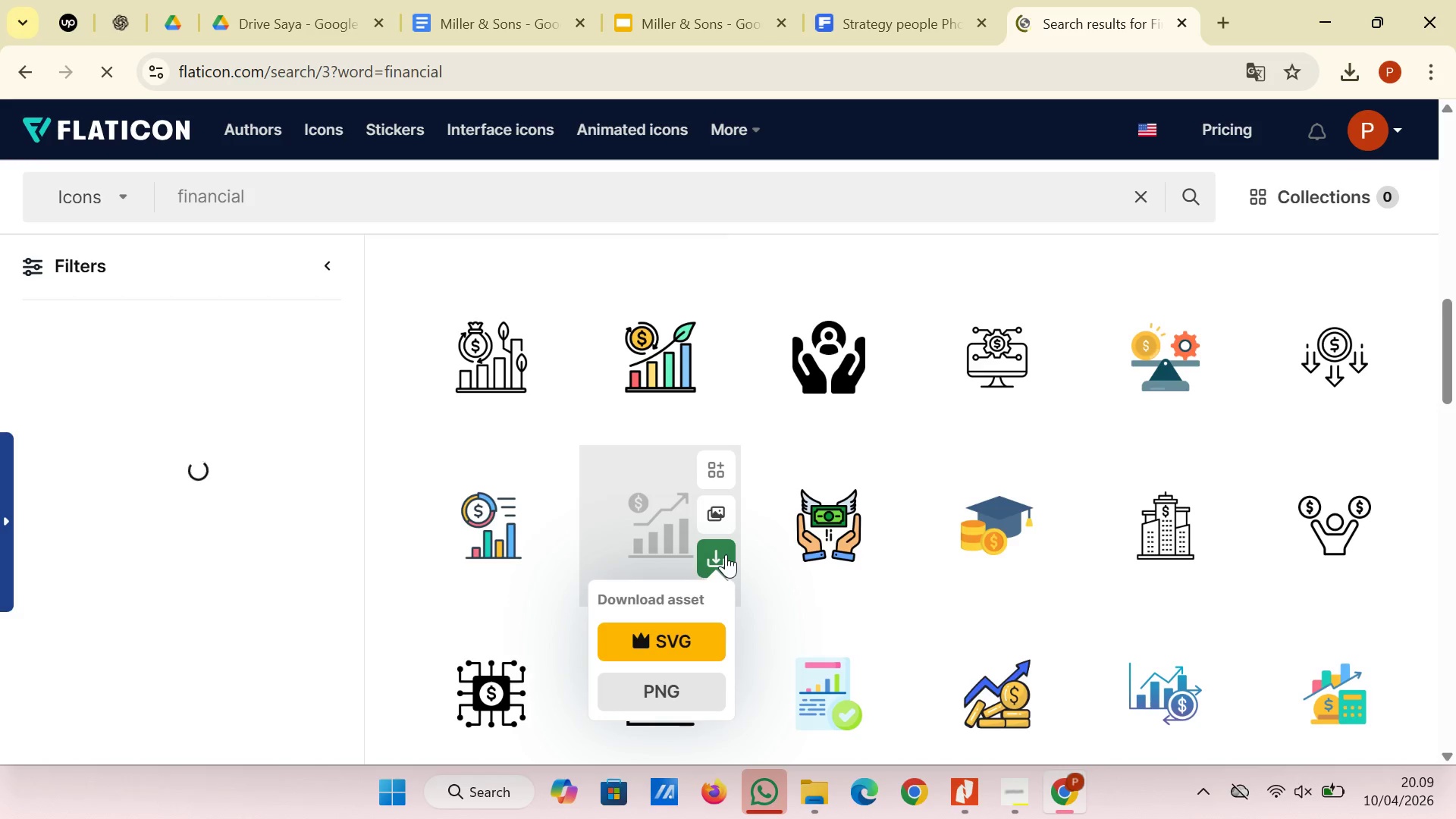 
scroll: coordinate [726, 553], scroll_direction: down, amount: 4.0
 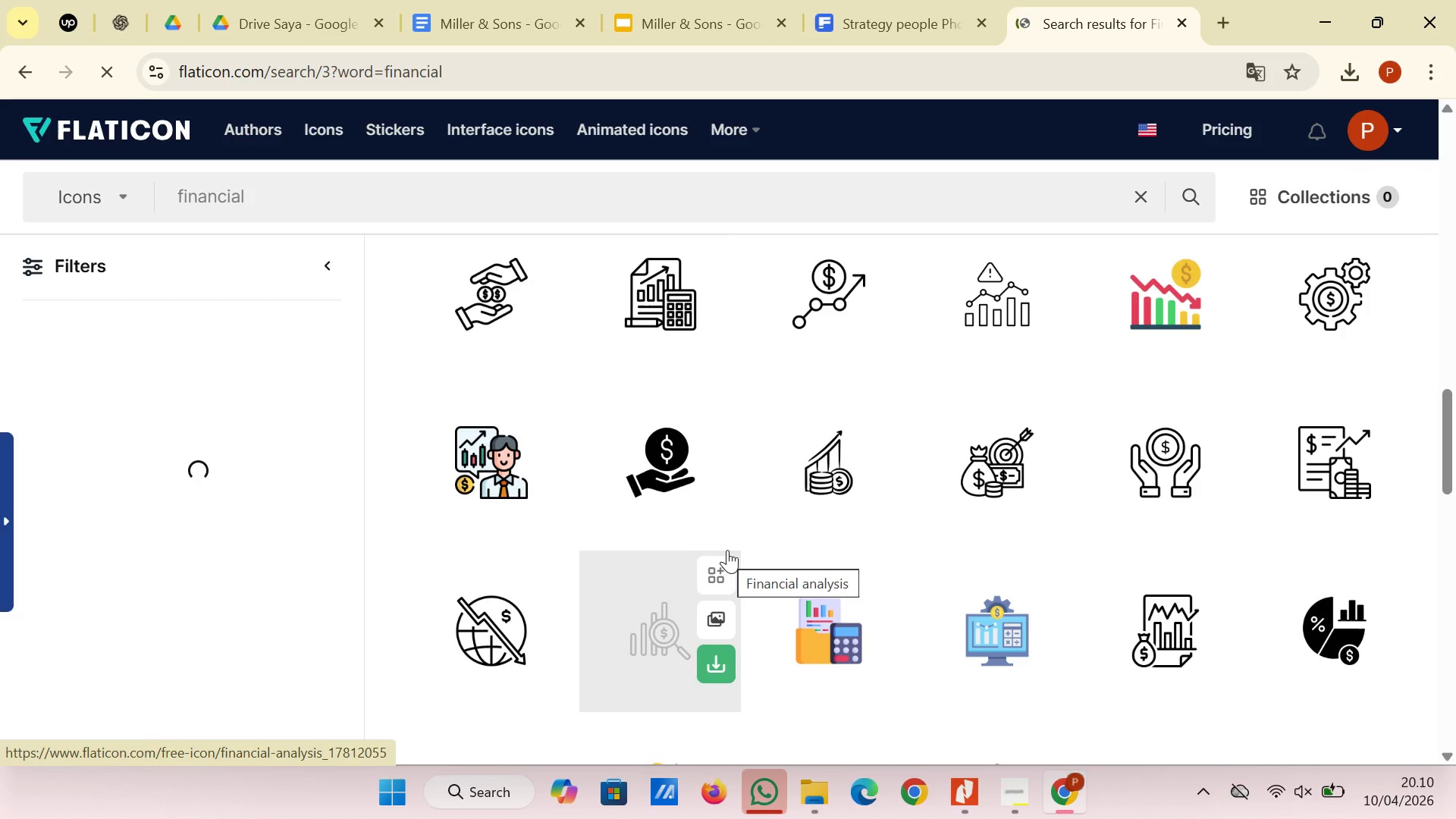 
wait(5.67)
 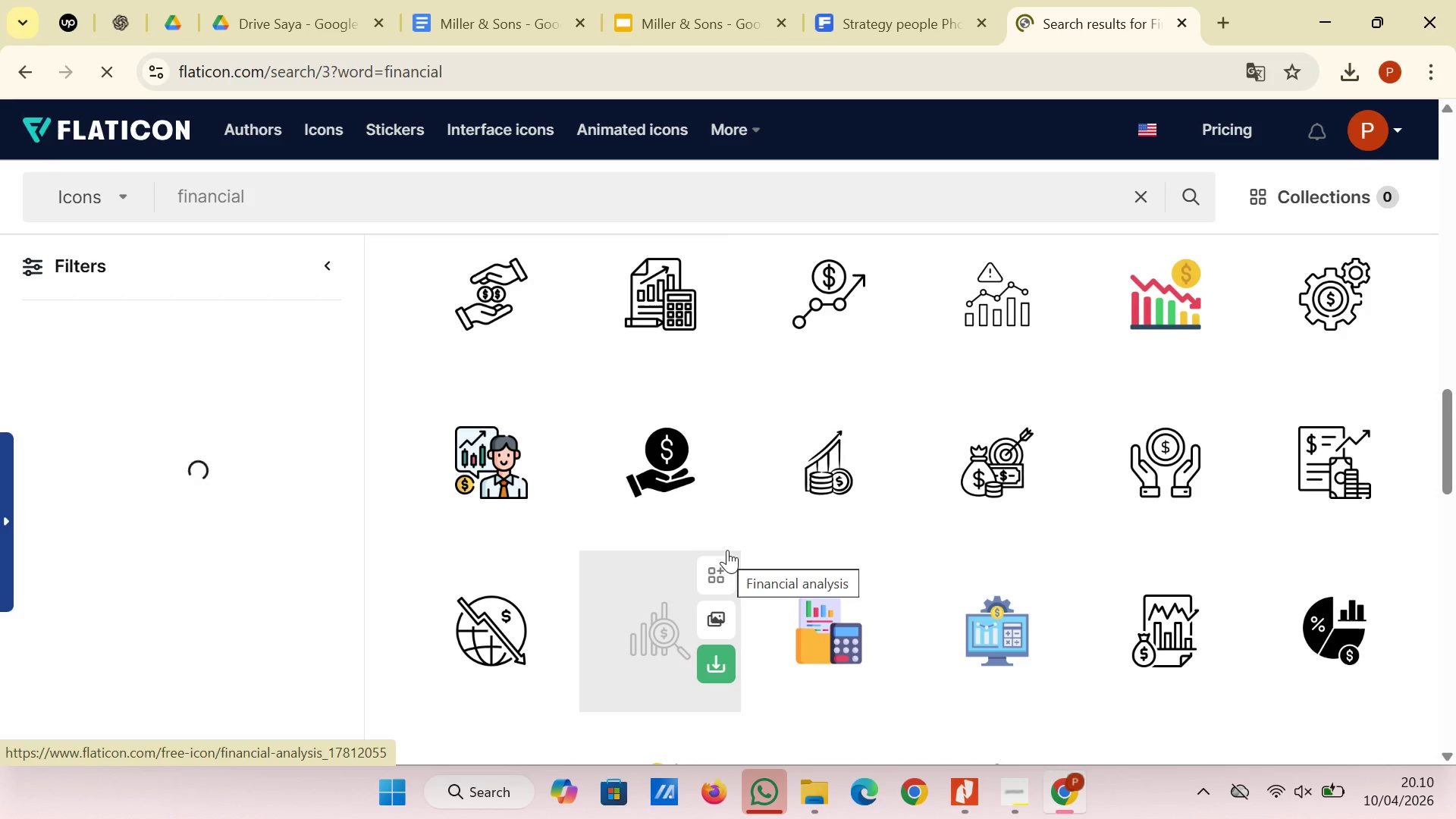 
scroll: coordinate [727, 550], scroll_direction: down, amount: 1.0
 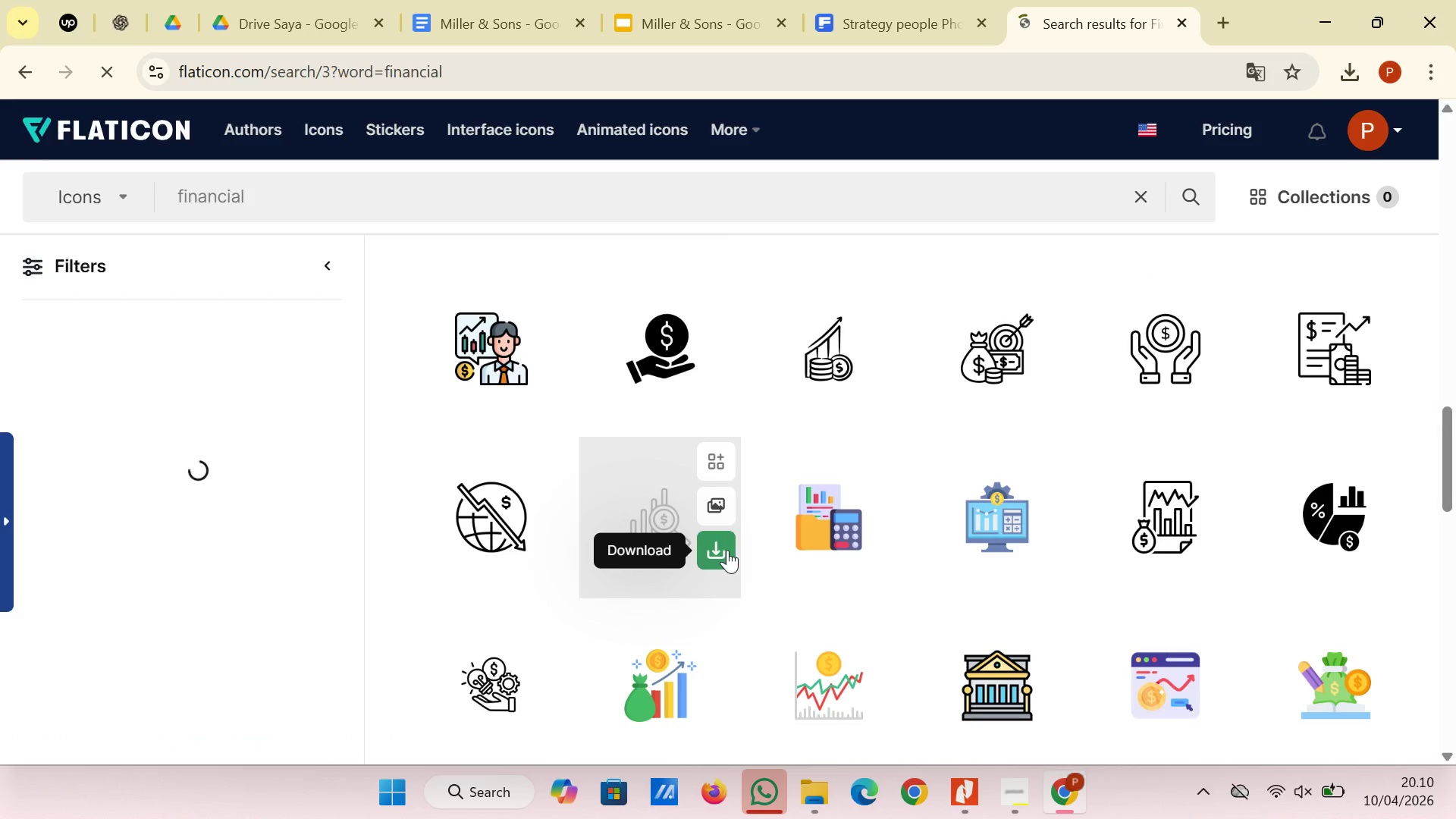 
scroll: coordinate [727, 550], scroll_direction: up, amount: 1.0
 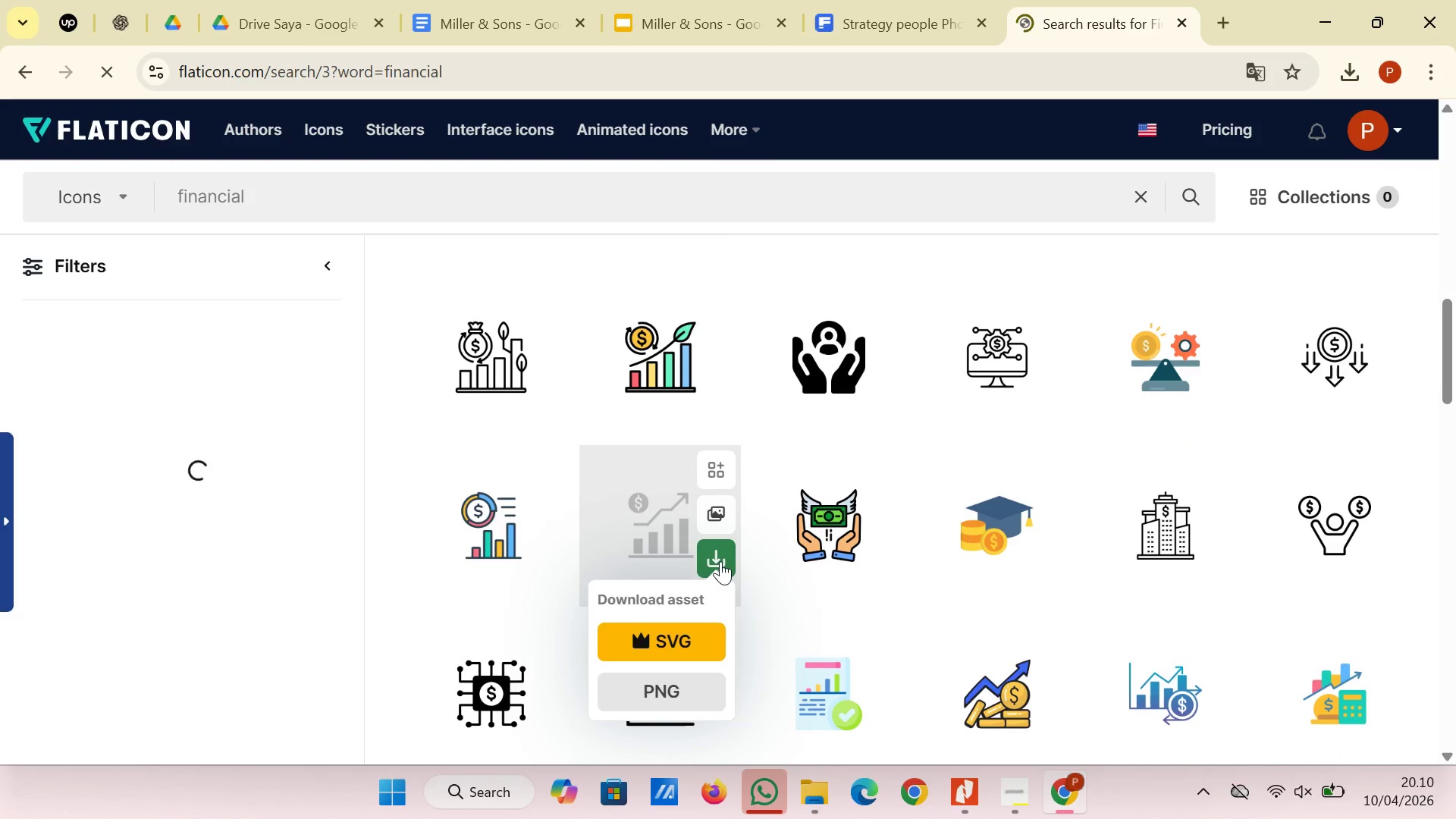 
wait(6.88)
 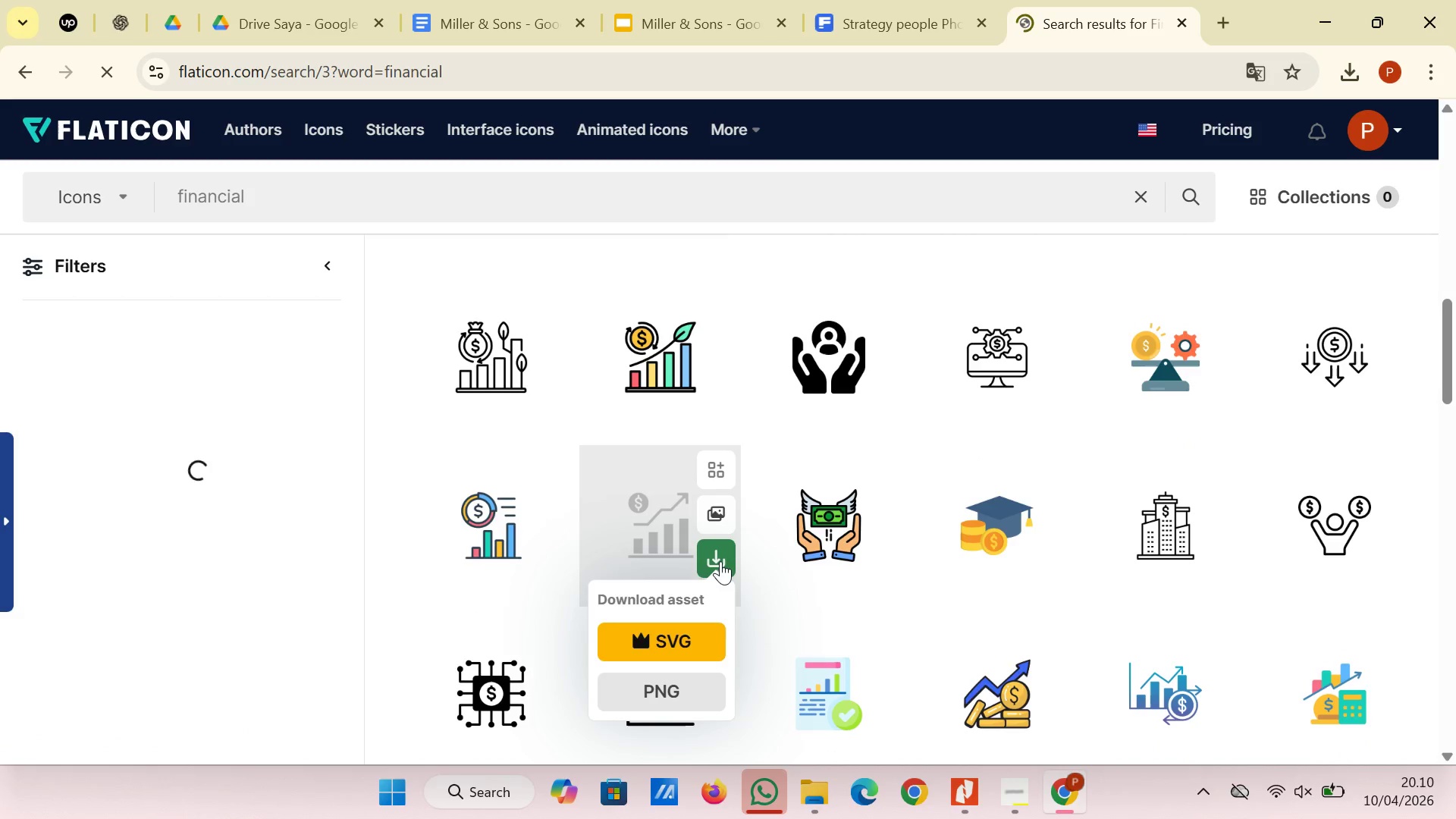 
left_click([719, 562])
 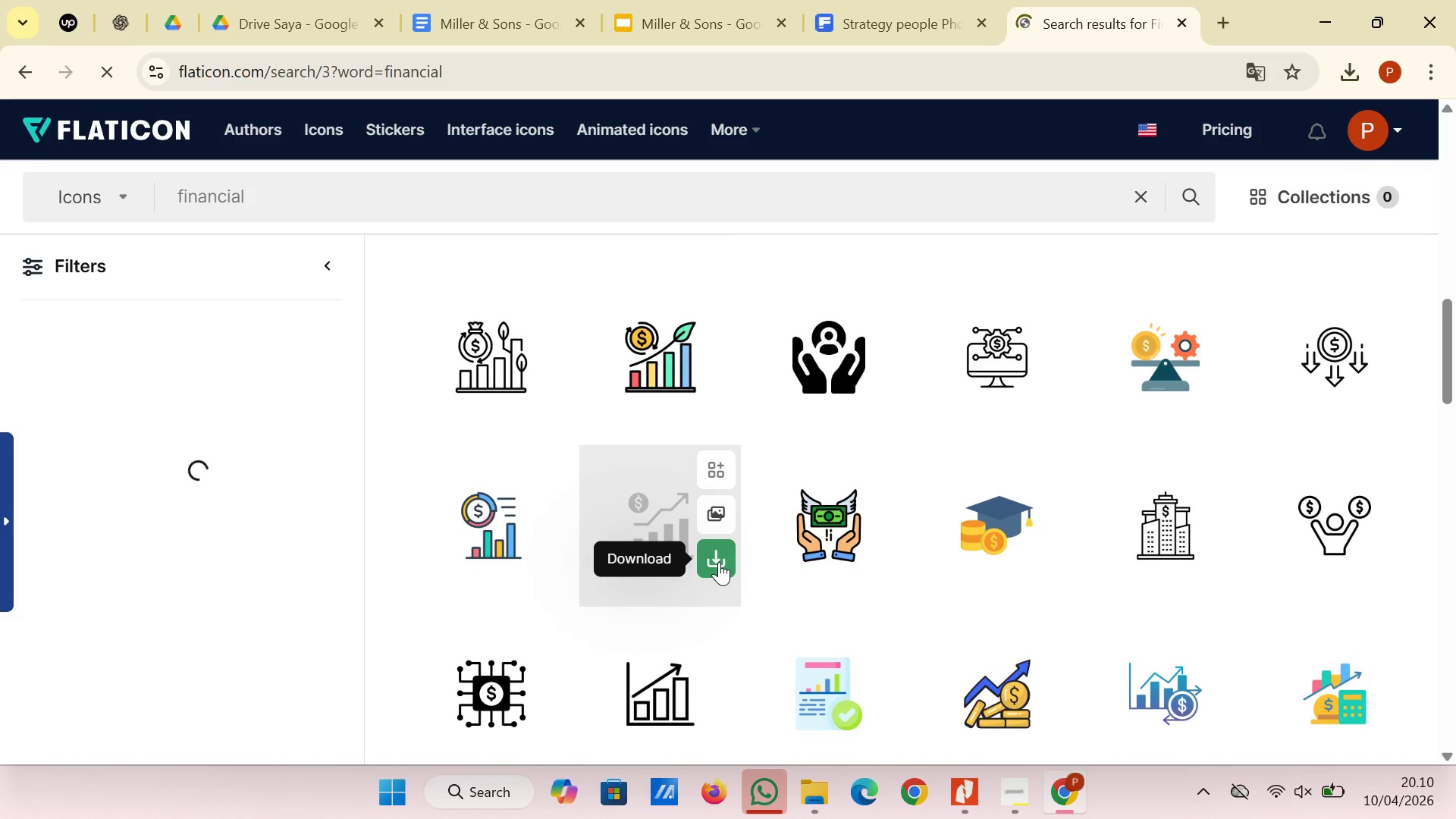 
left_click([719, 562])
 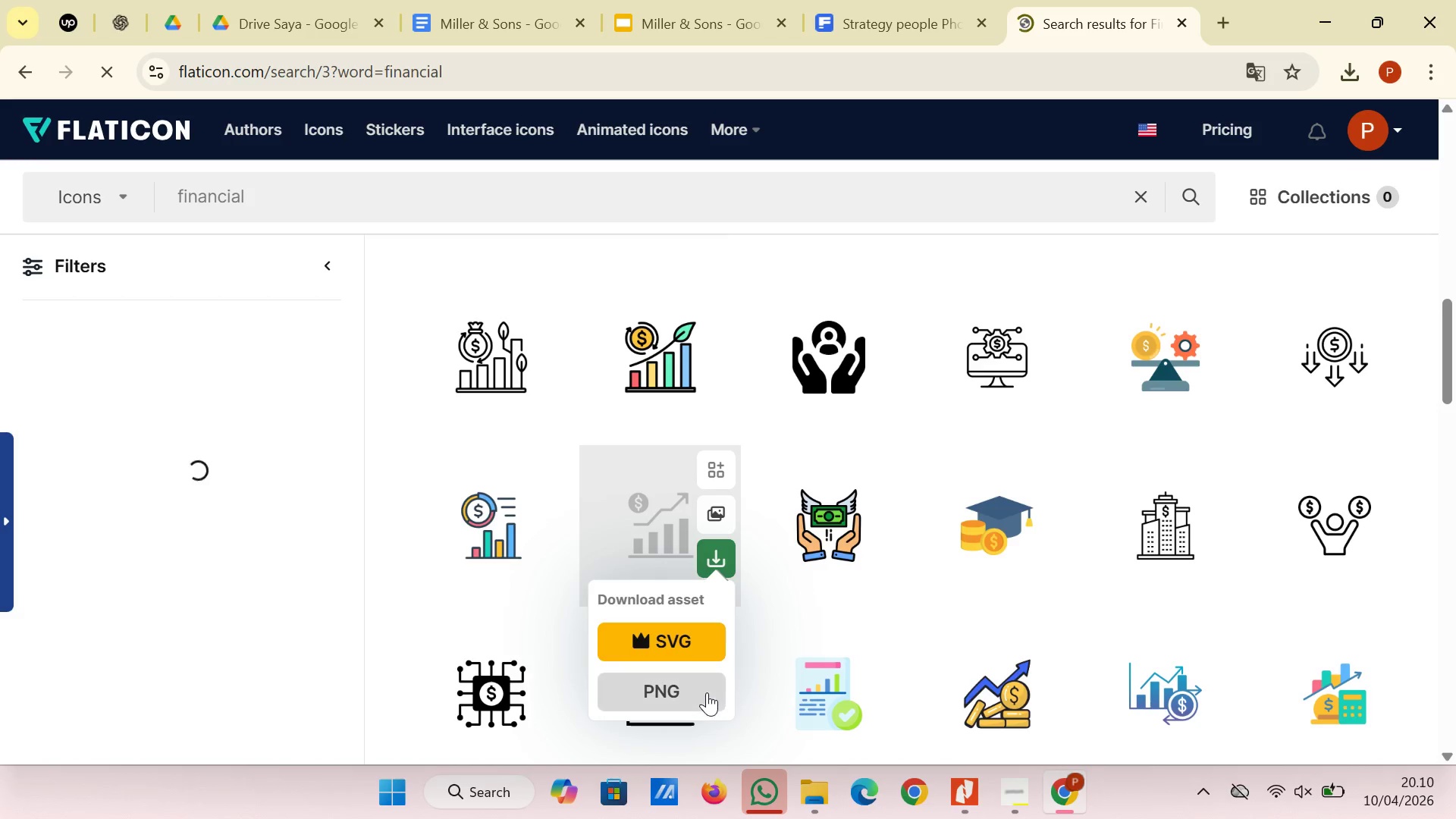 
left_click([707, 692])
 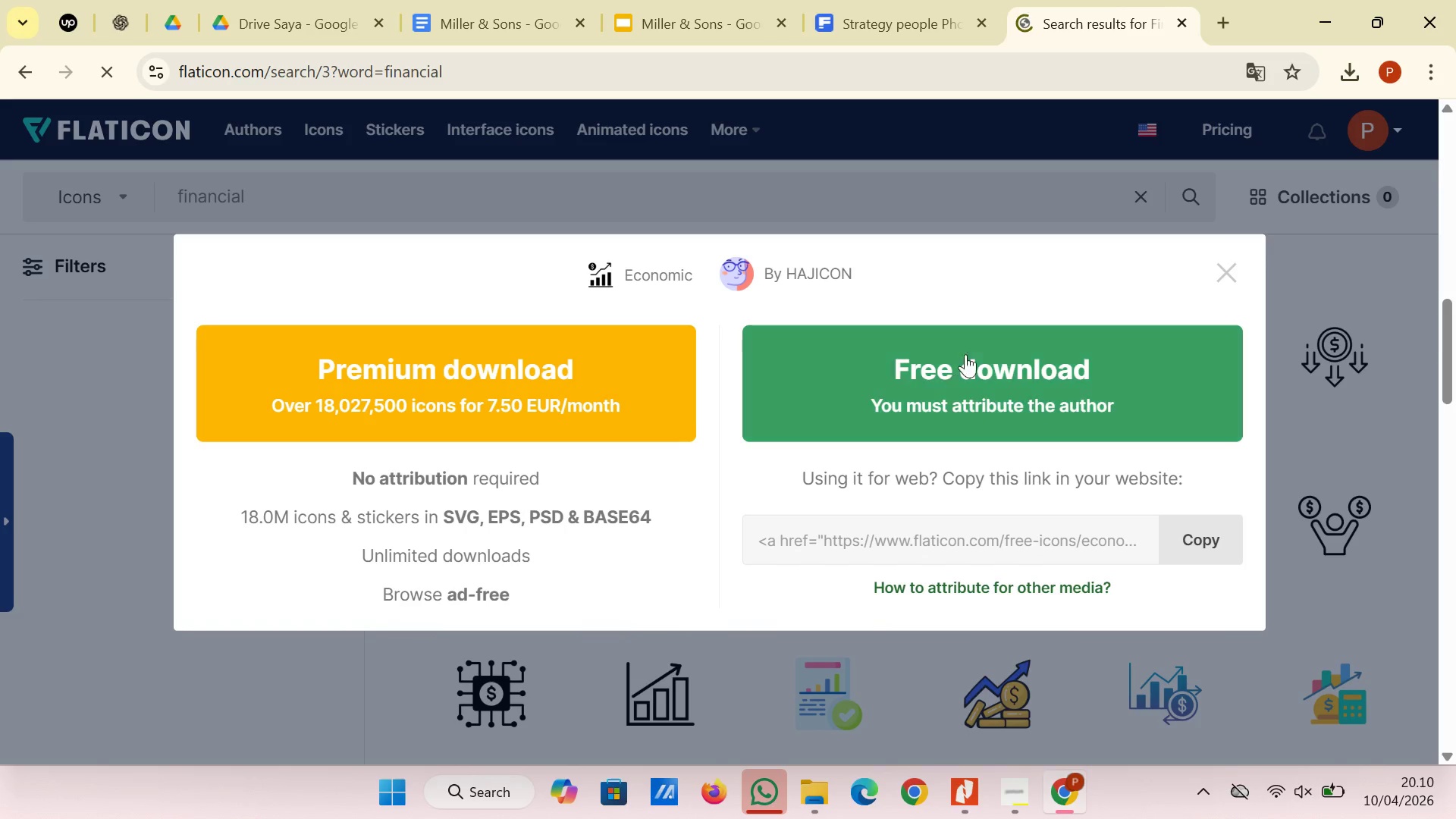 
left_click([973, 346])
 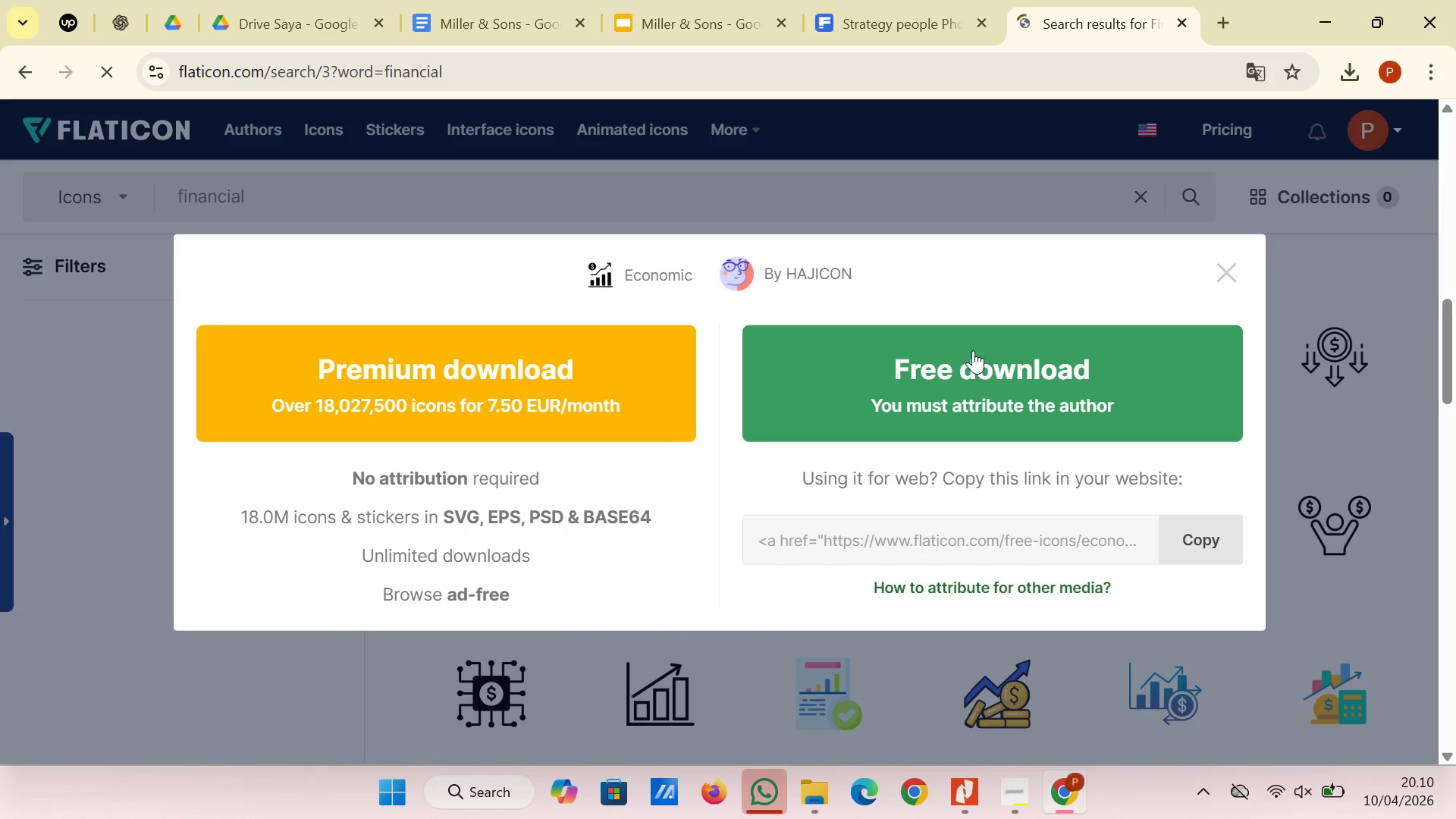 
left_click([973, 353])
 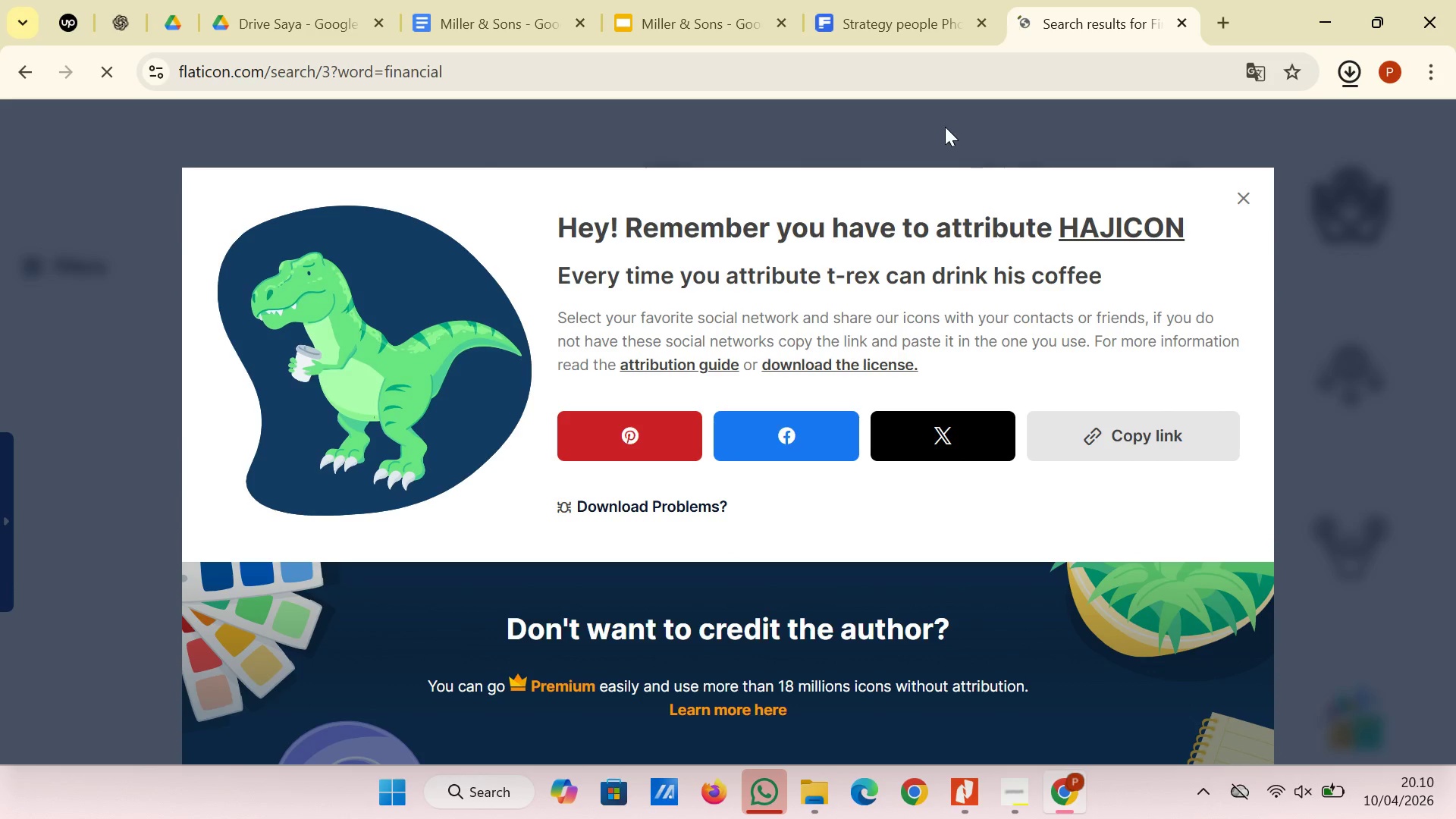 
left_click([695, 28])
 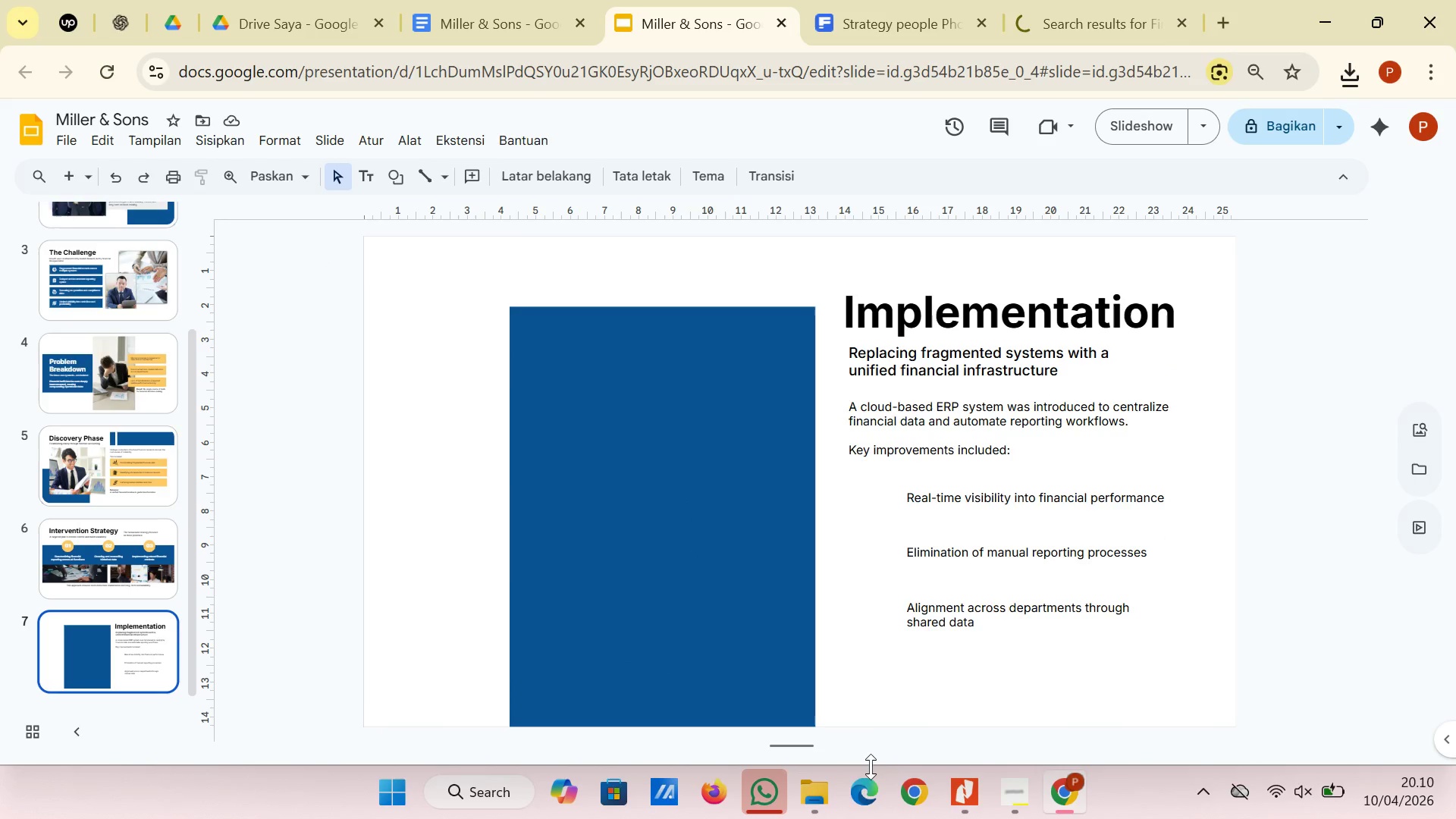 
left_click([825, 791])
 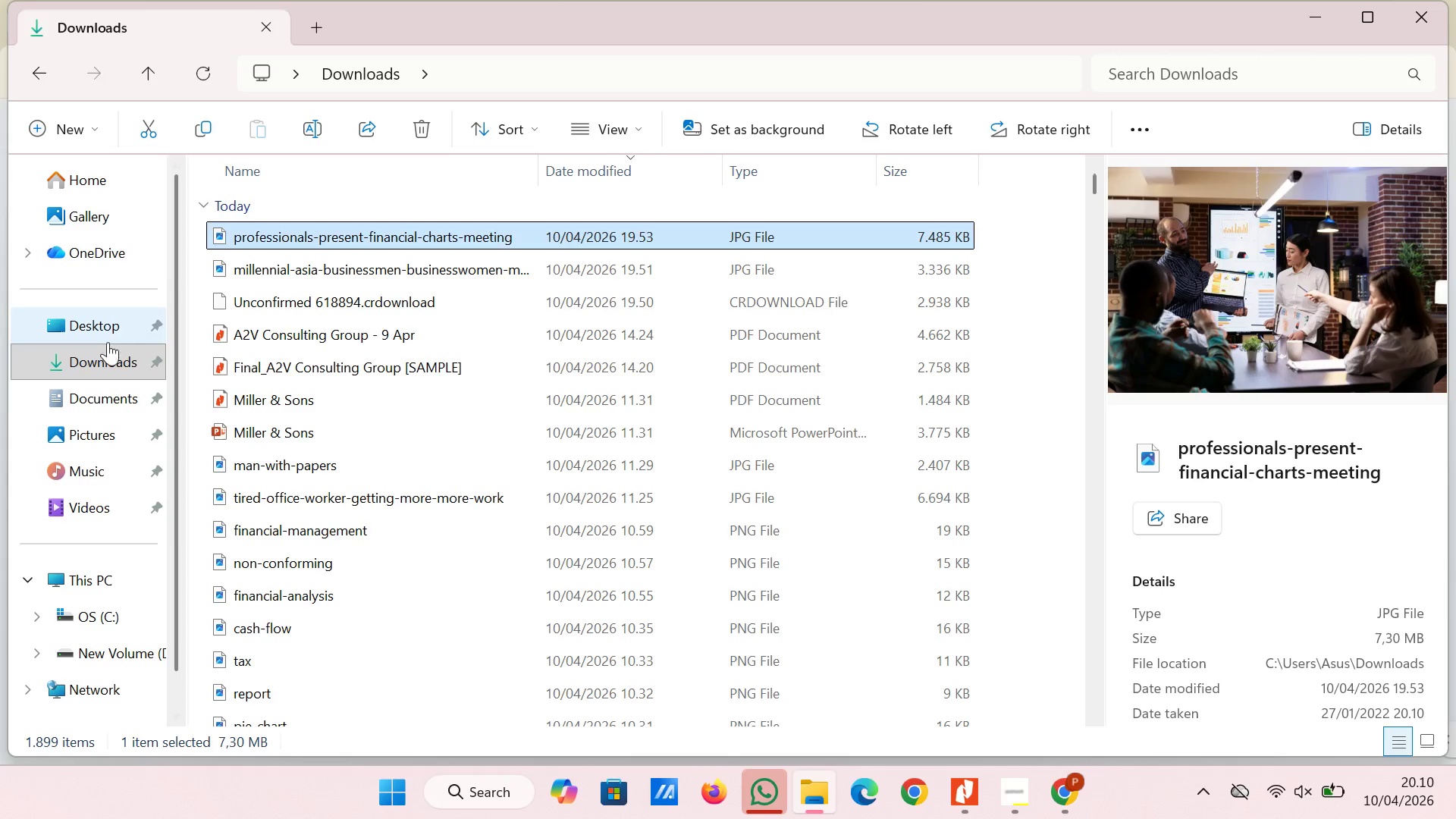 
left_click([108, 355])
 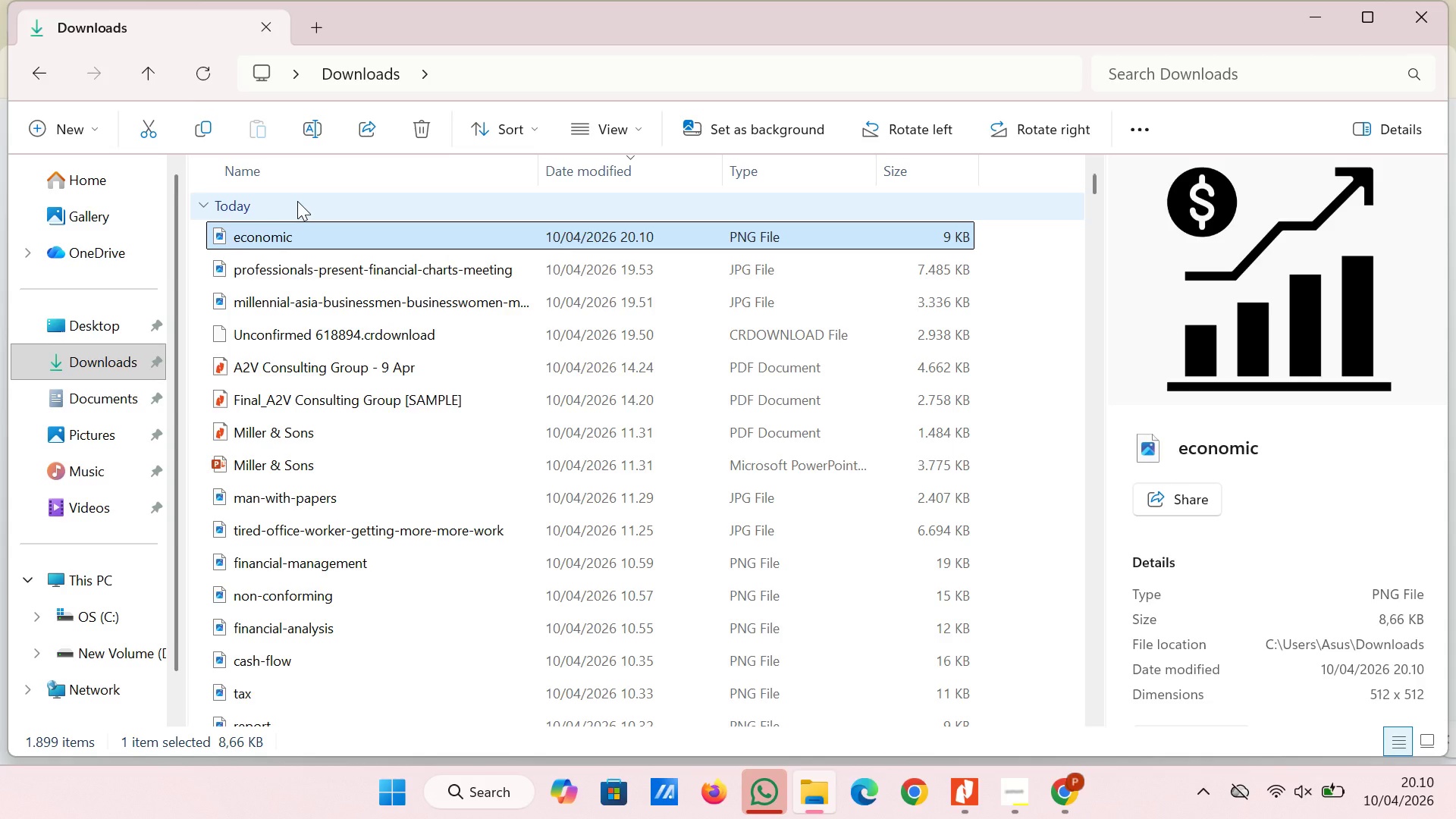 
left_click_drag(start_coordinate=[305, 231], to_coordinate=[983, 677])
 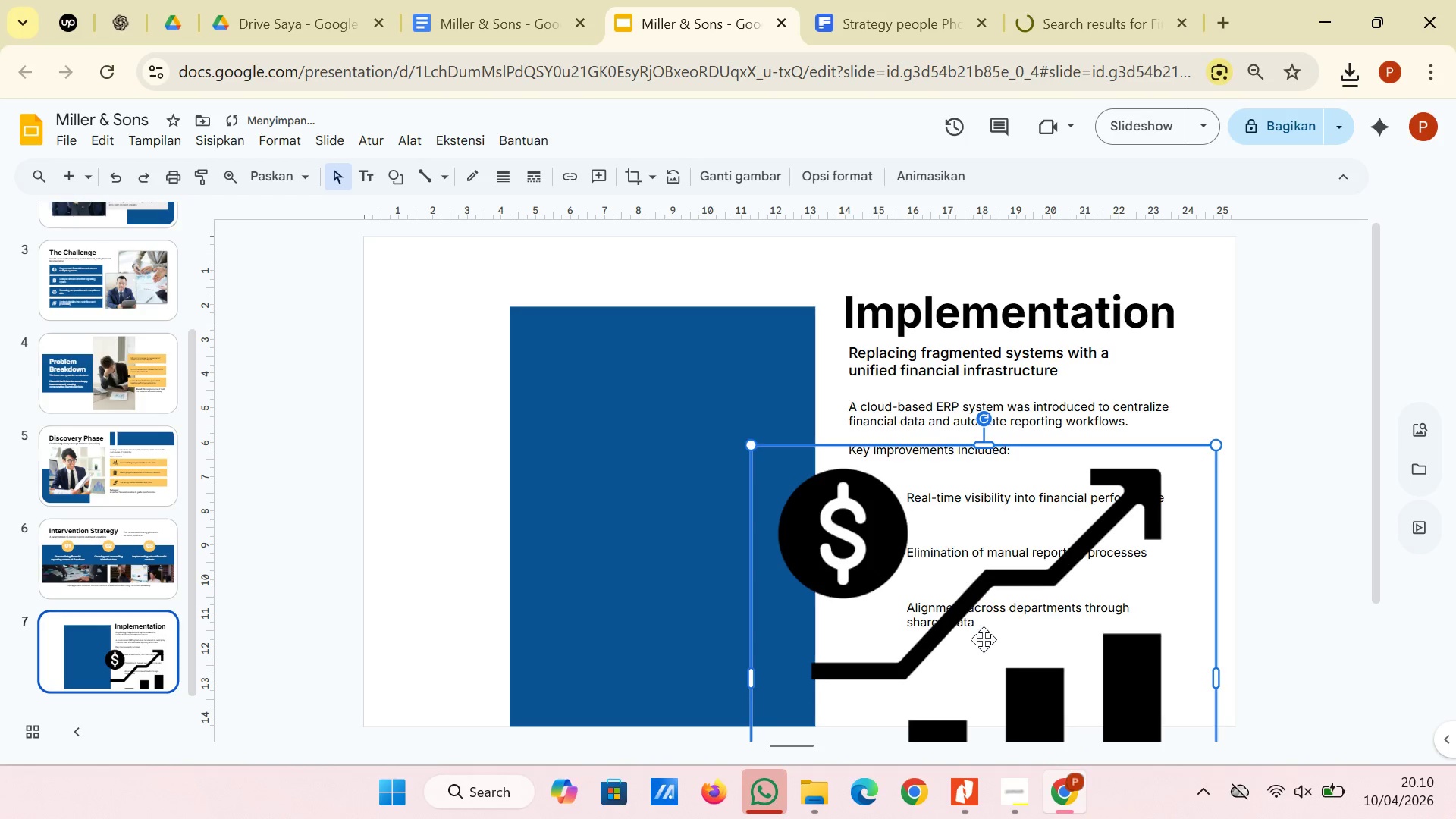 
left_click_drag(start_coordinate=[984, 639], to_coordinate=[877, 513])
 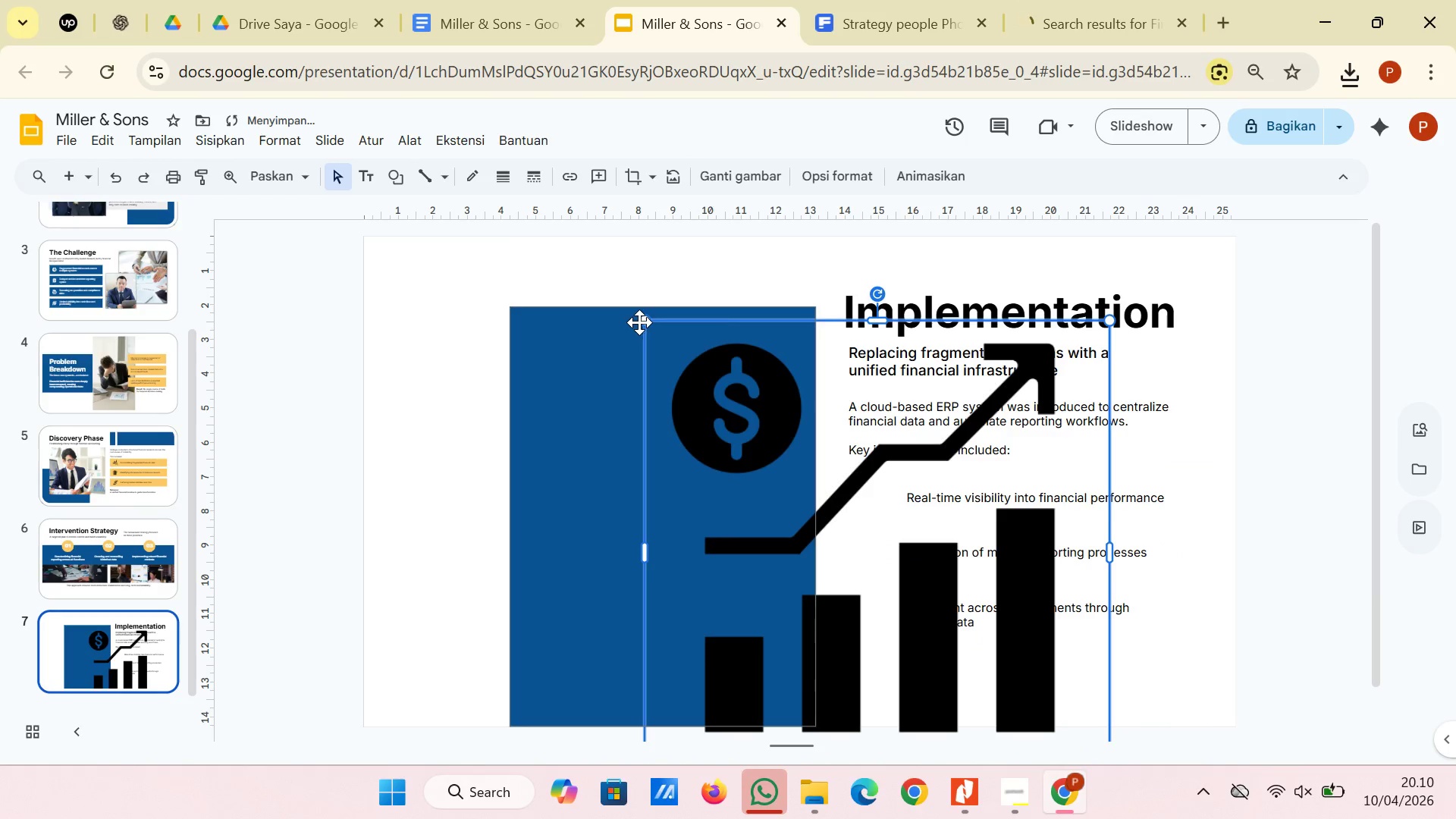 
left_click_drag(start_coordinate=[645, 316], to_coordinate=[932, 617])
 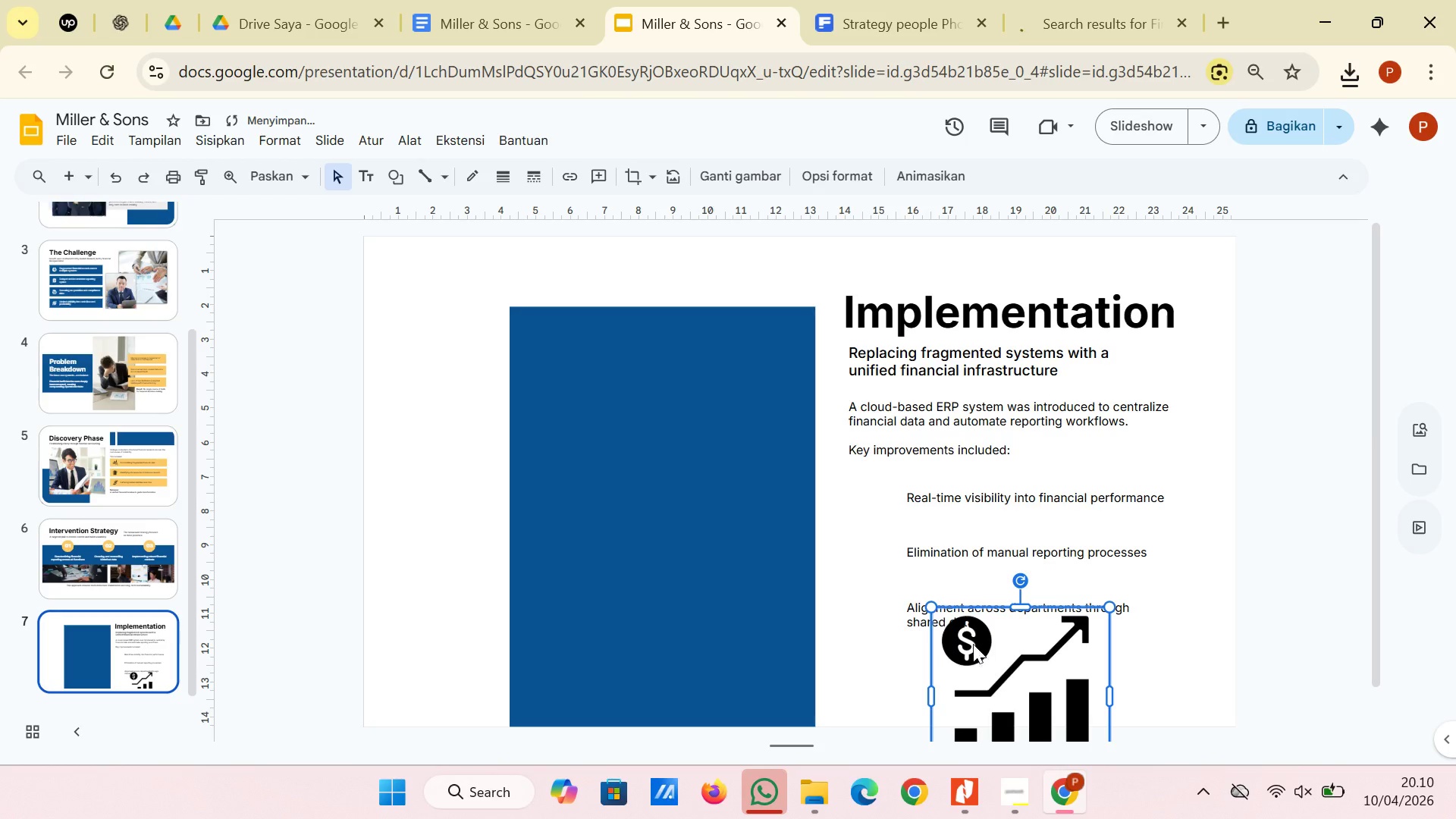 
left_click_drag(start_coordinate=[973, 644], to_coordinate=[874, 519])
 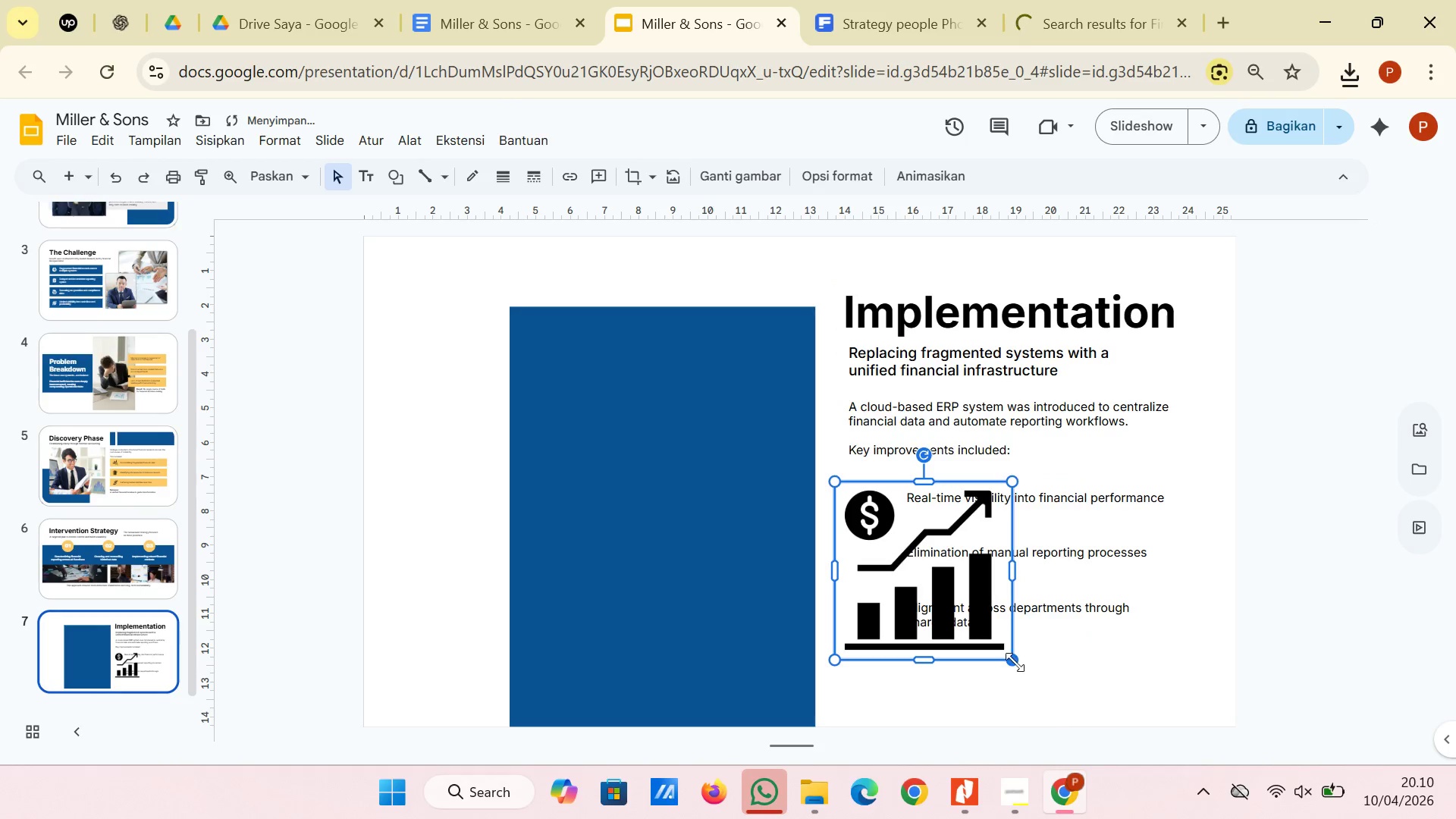 
left_click_drag(start_coordinate=[1013, 662], to_coordinate=[863, 519])
 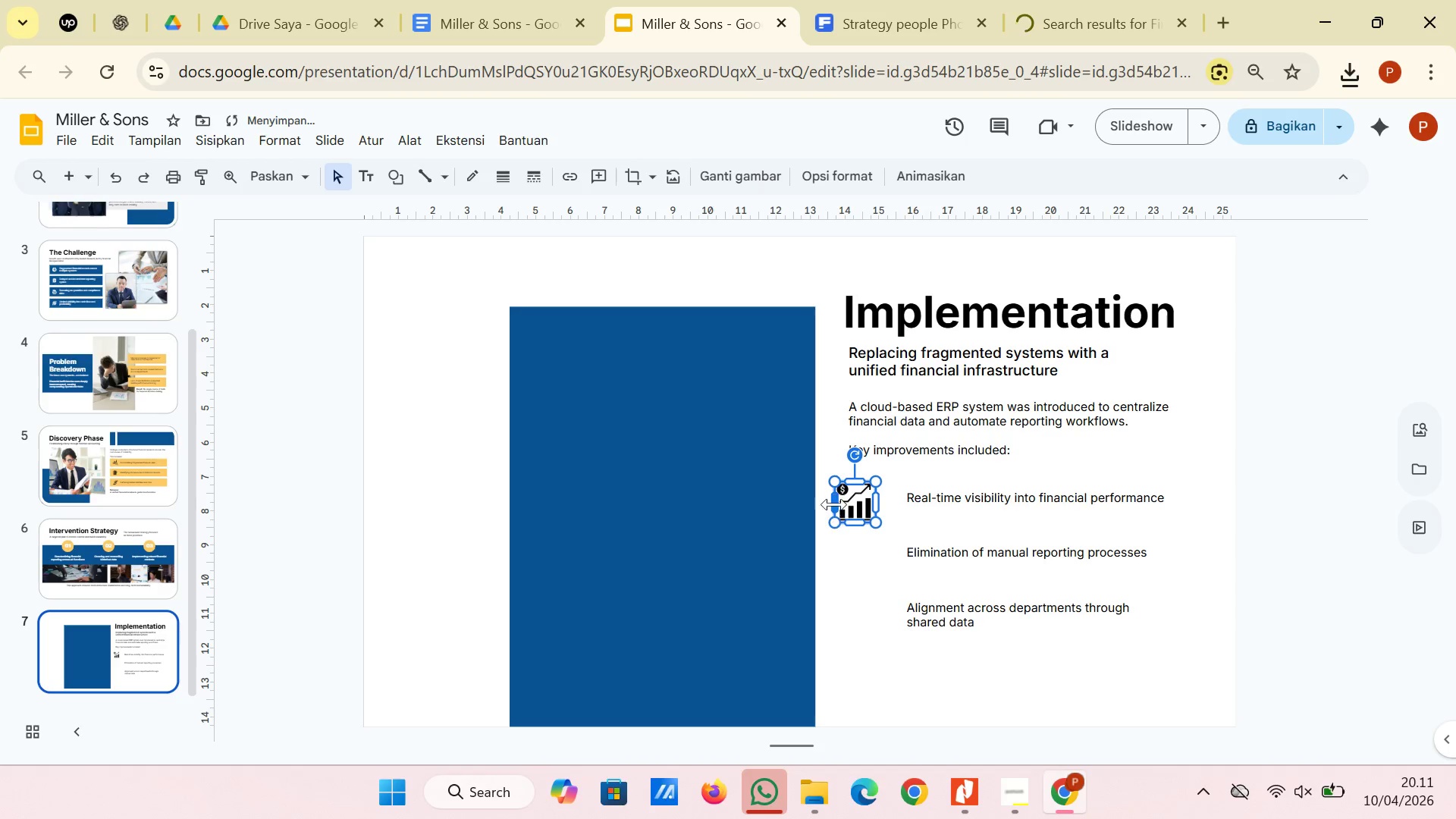 
left_click_drag(start_coordinate=[836, 504], to_coordinate=[844, 504])
 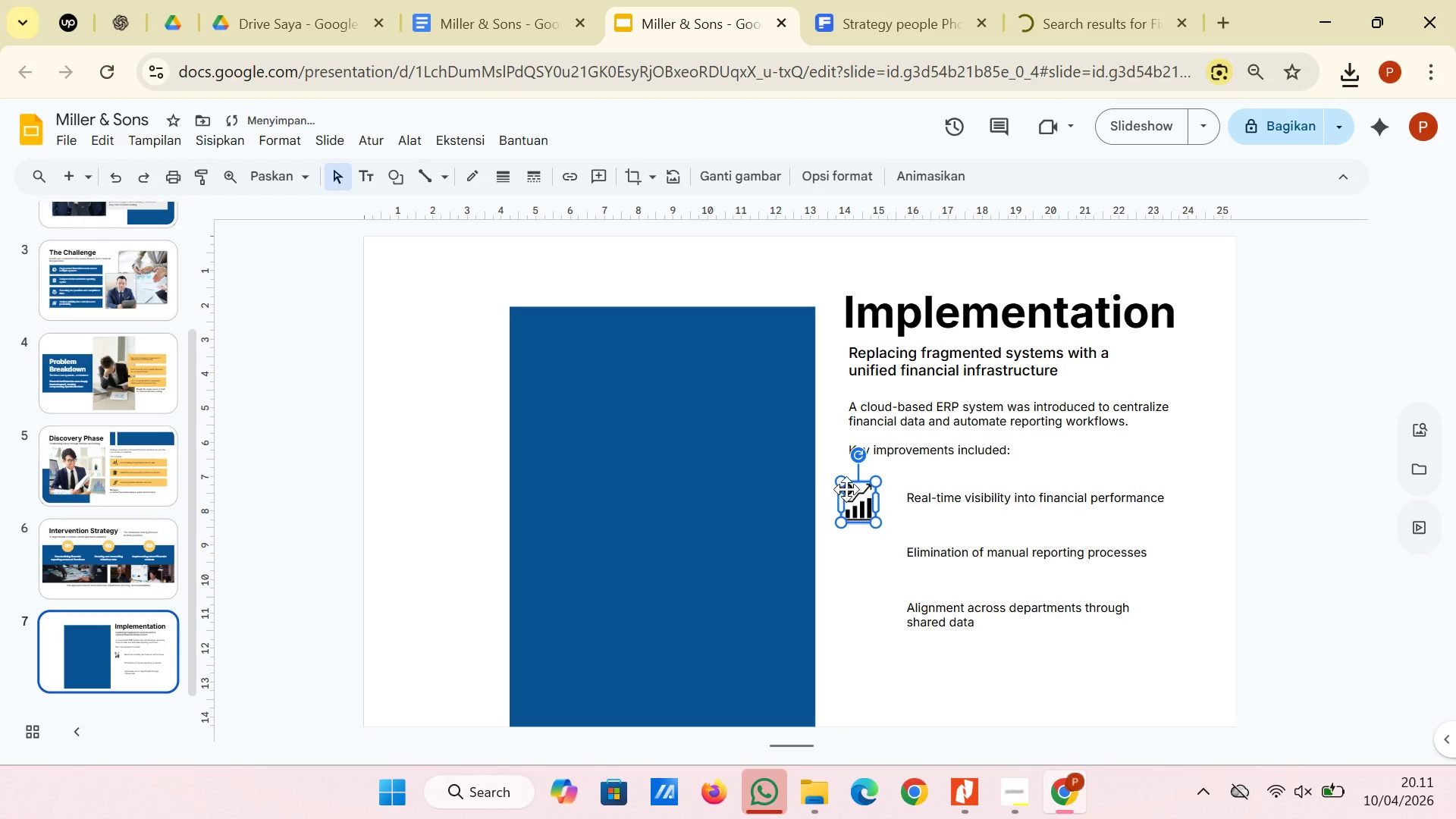 
left_click_drag(start_coordinate=[843, 496], to_coordinate=[836, 496])
 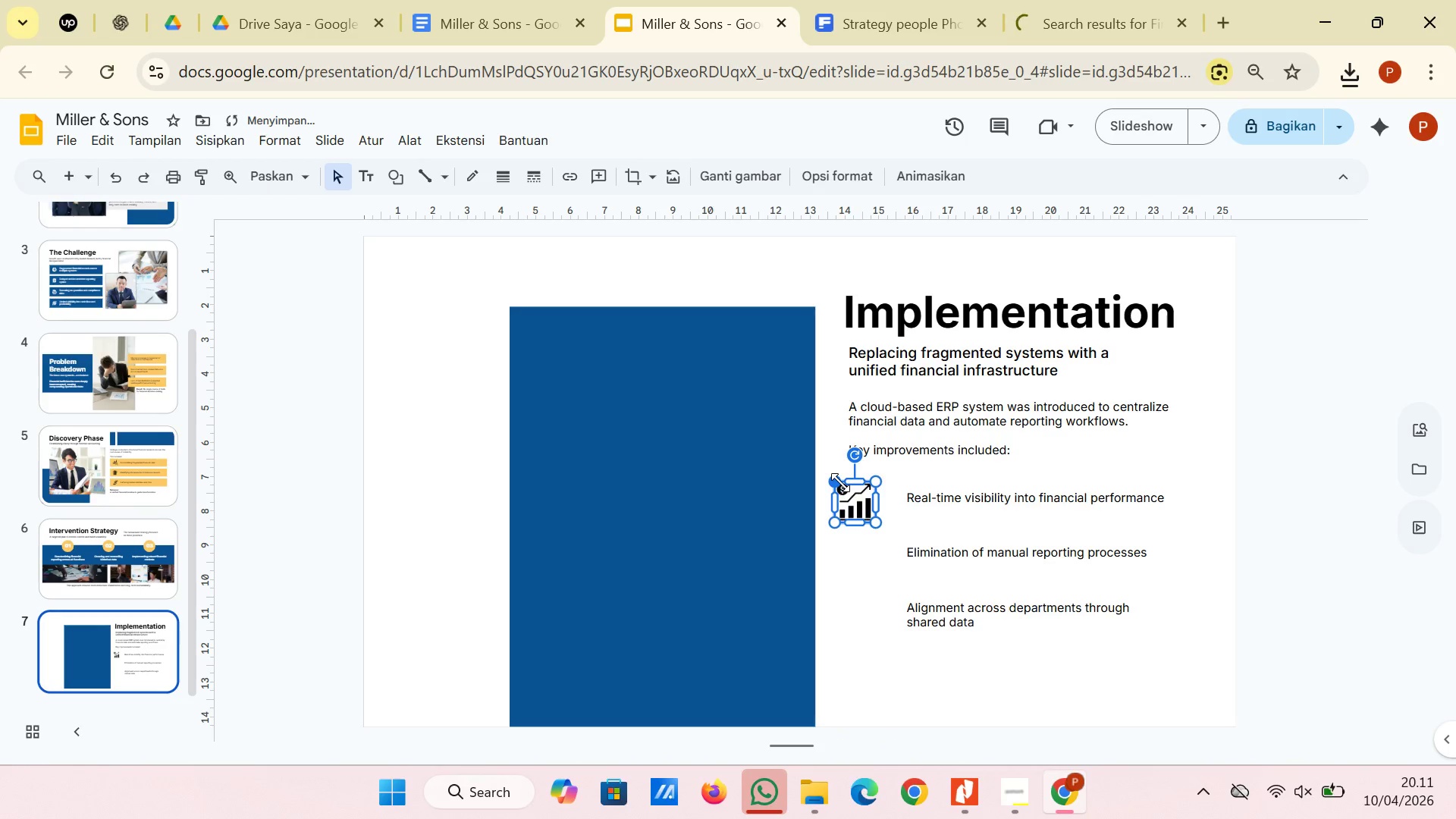 
left_click_drag(start_coordinate=[840, 482], to_coordinate=[859, 495])
 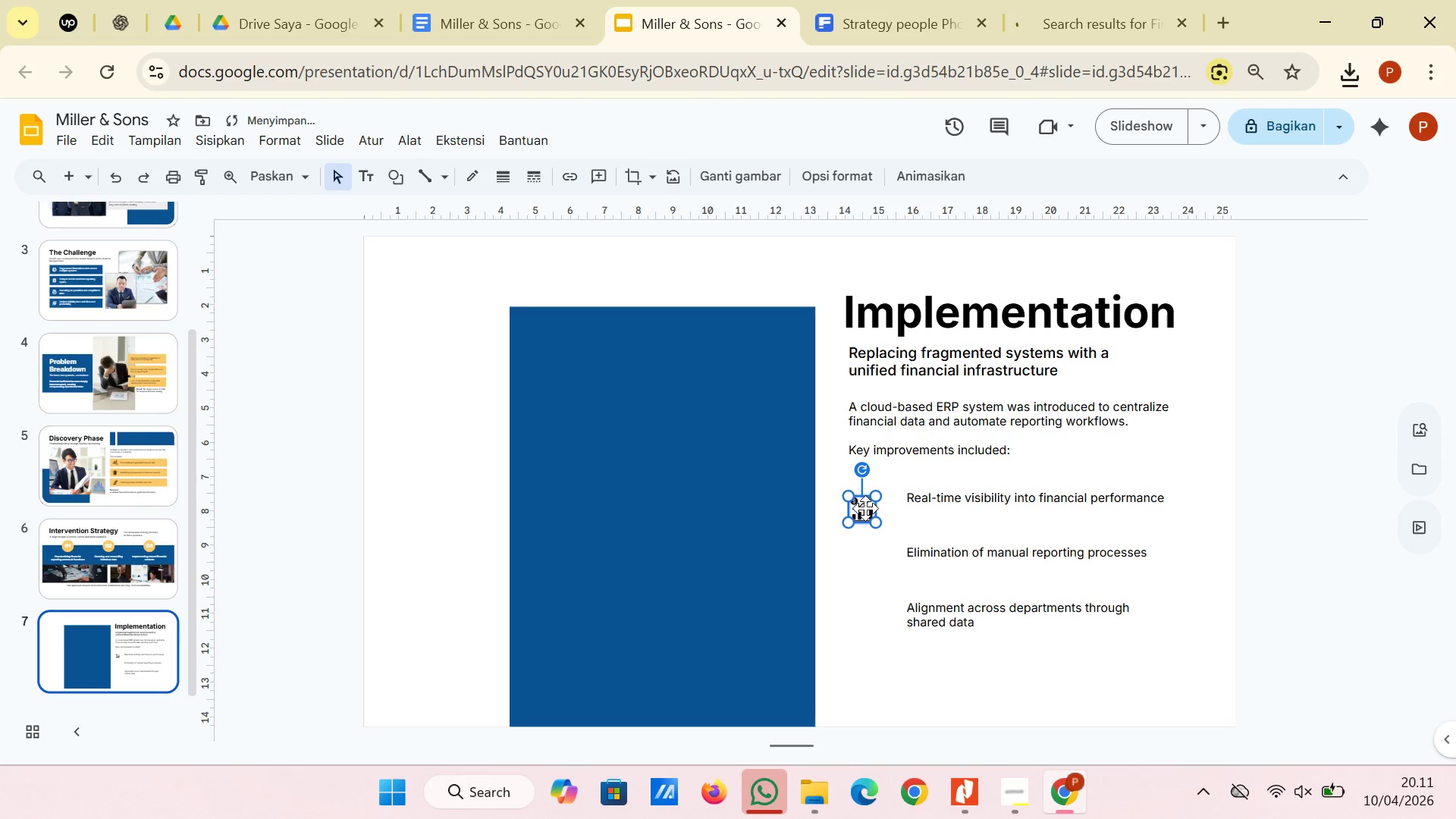 
left_click_drag(start_coordinate=[865, 508], to_coordinate=[870, 497])
 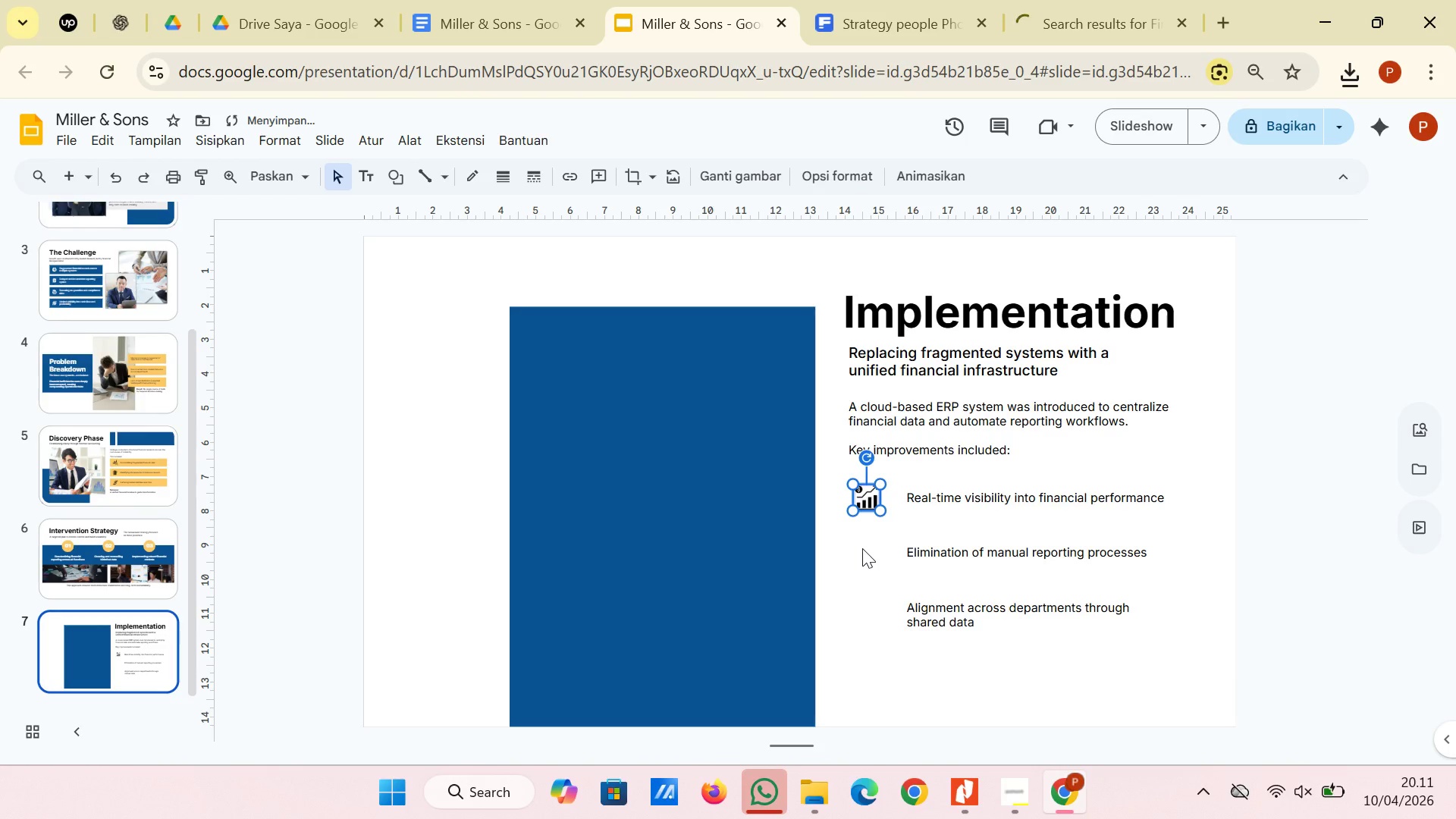 
left_click([862, 548])
 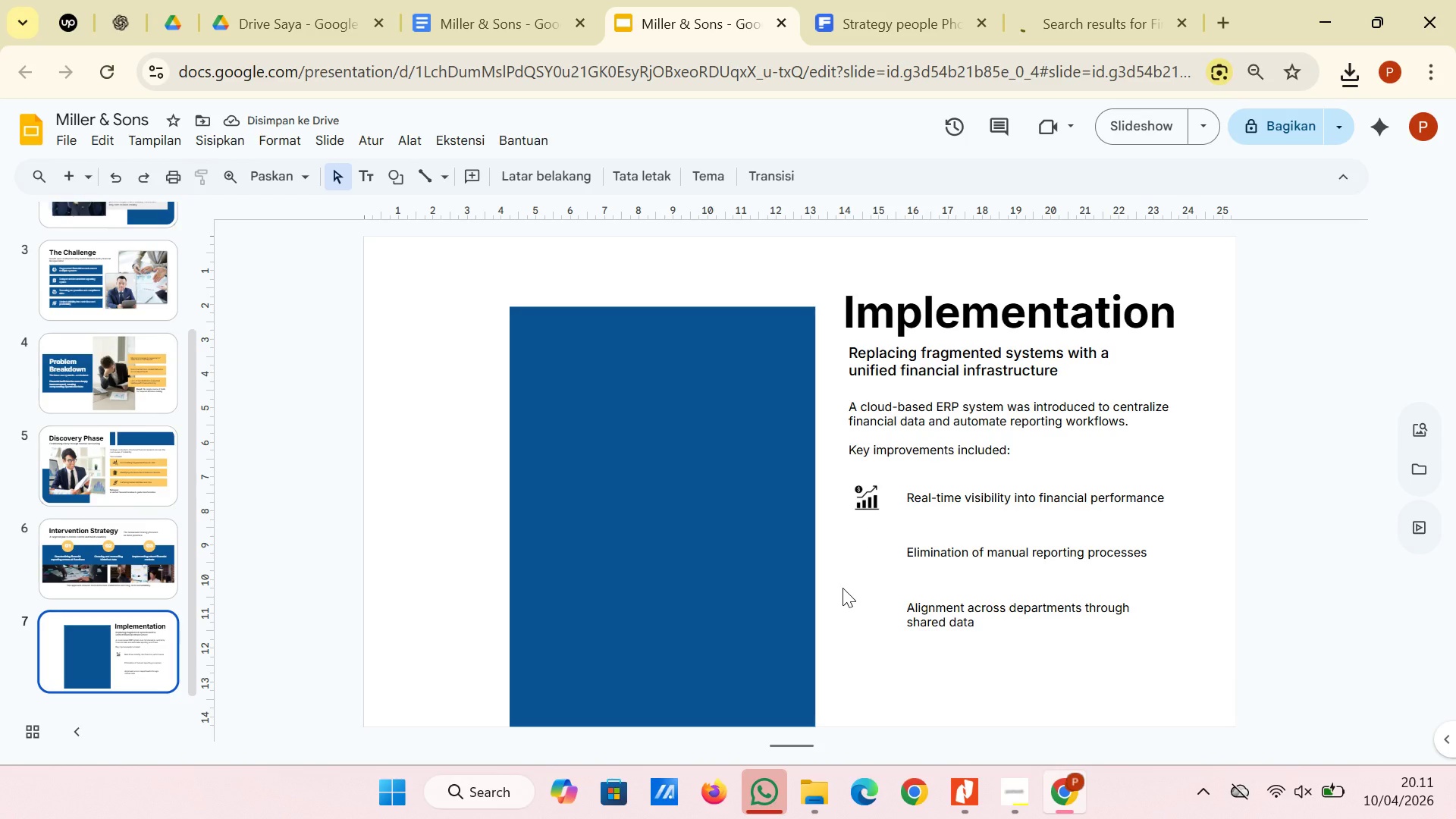 
left_click([870, 504])
 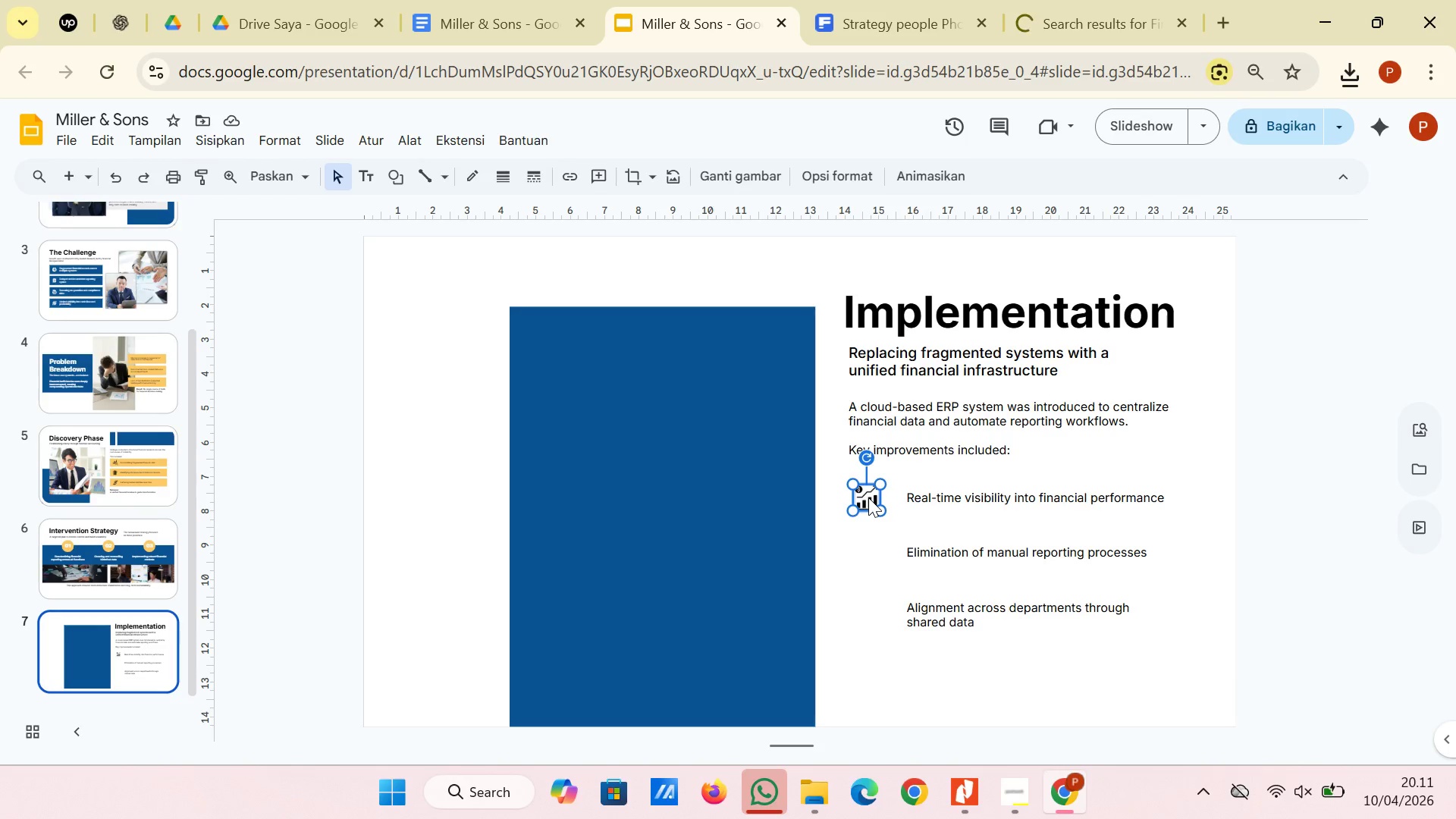 
left_click_drag(start_coordinate=[868, 497], to_coordinate=[864, 497])
 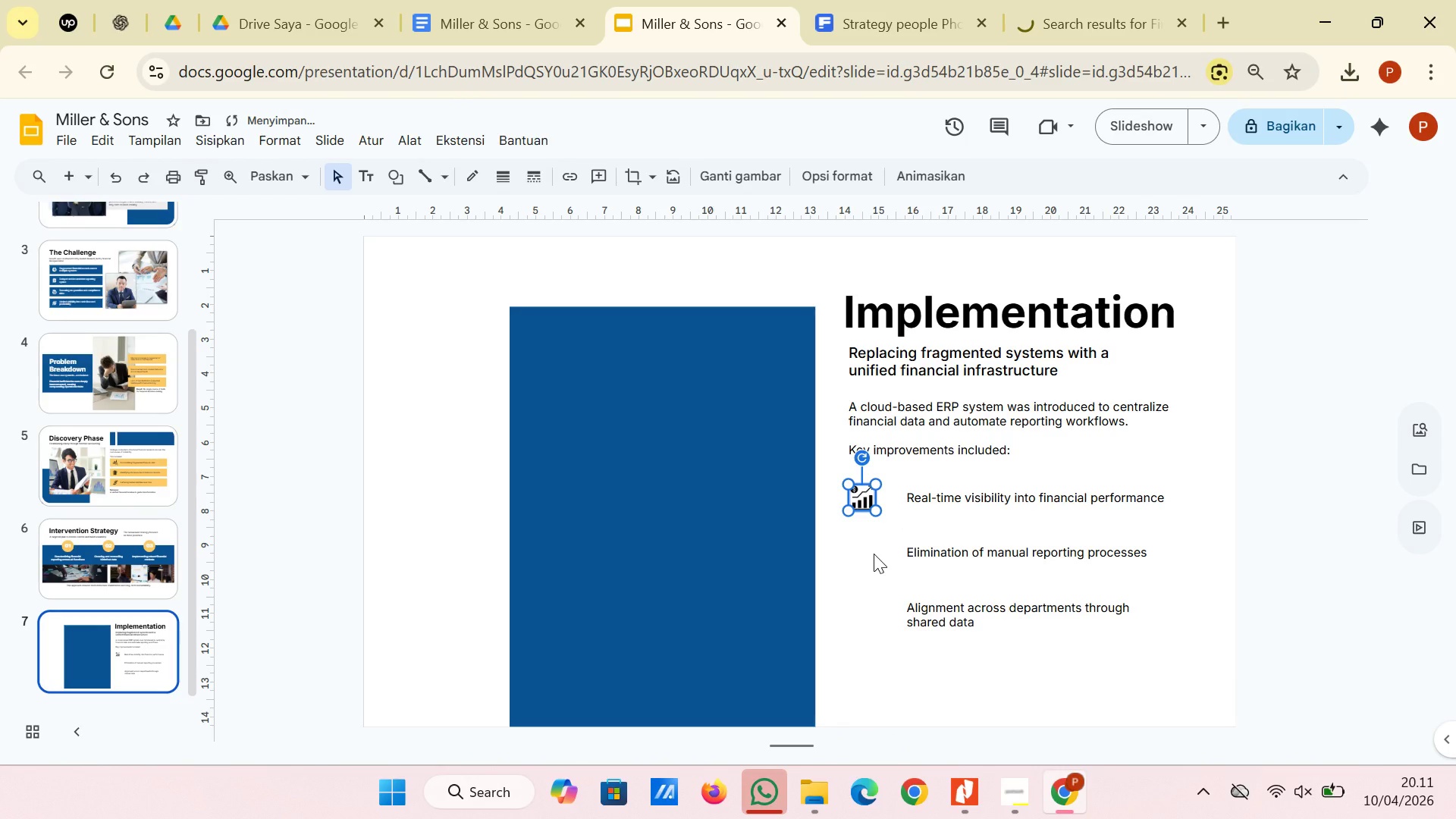 
left_click([873, 554])
 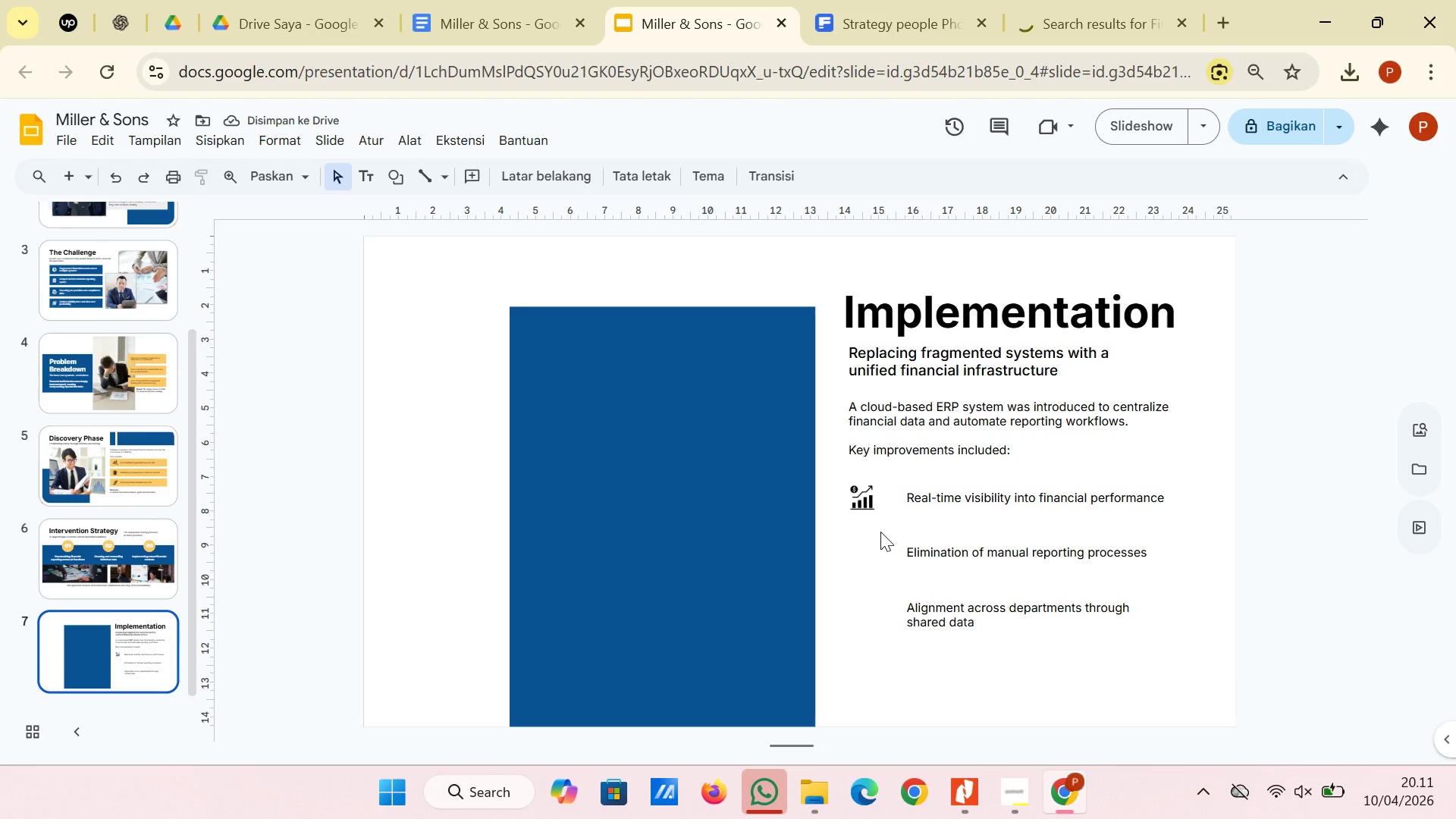 
wait(8.0)
 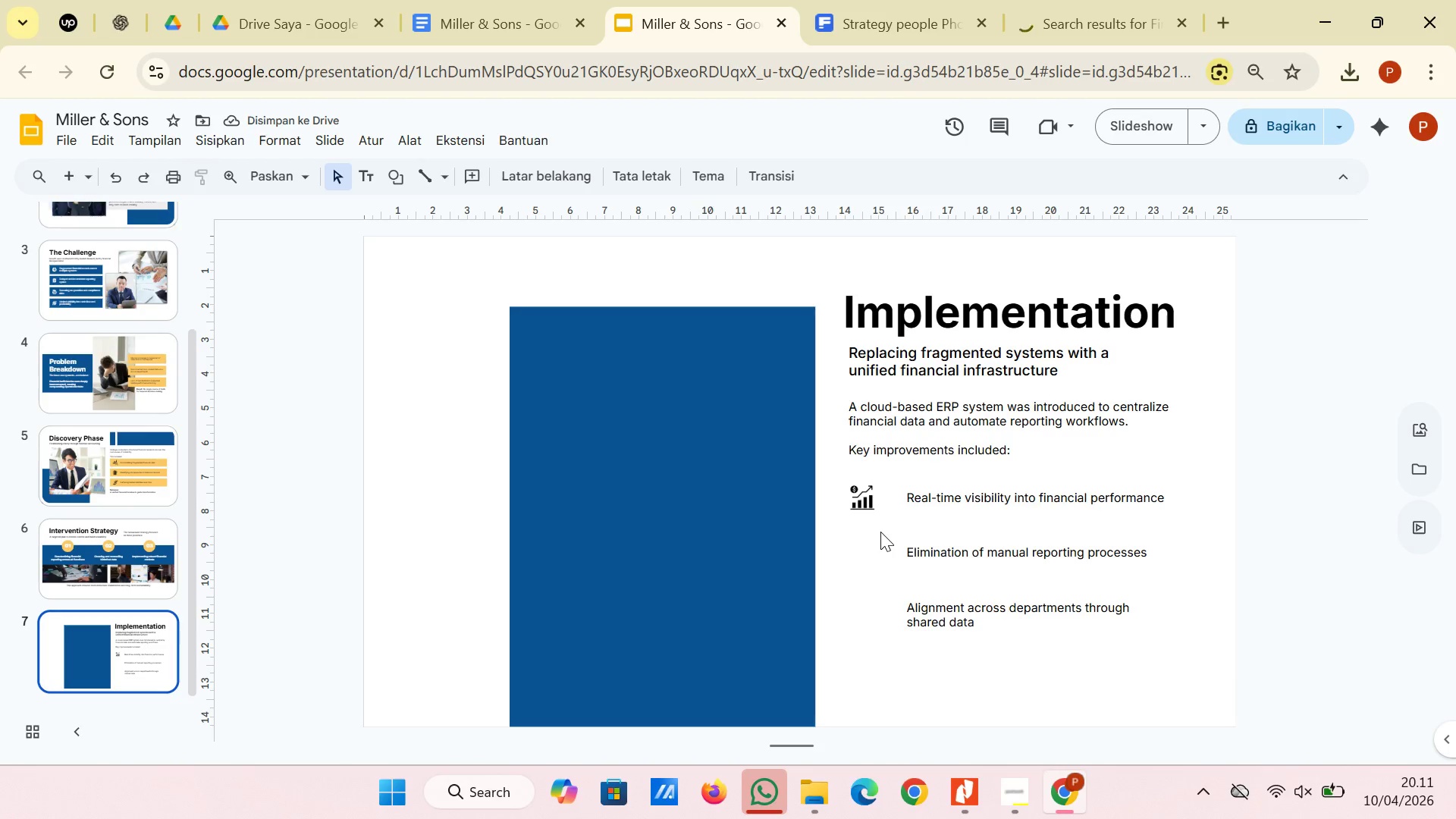 
left_click_drag(start_coordinate=[1190, 461], to_coordinate=[1067, 687])
 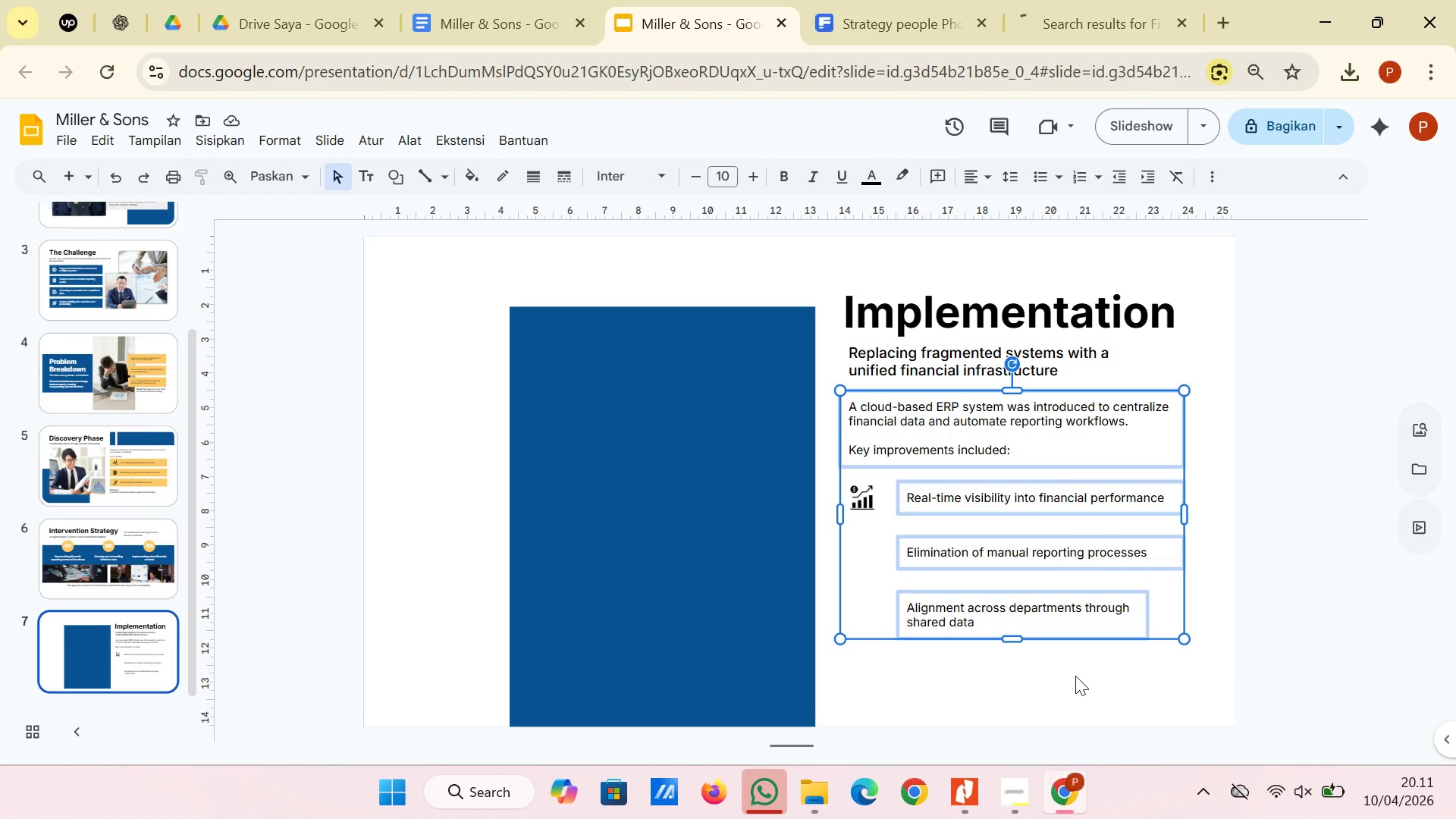 
left_click([1079, 692])
 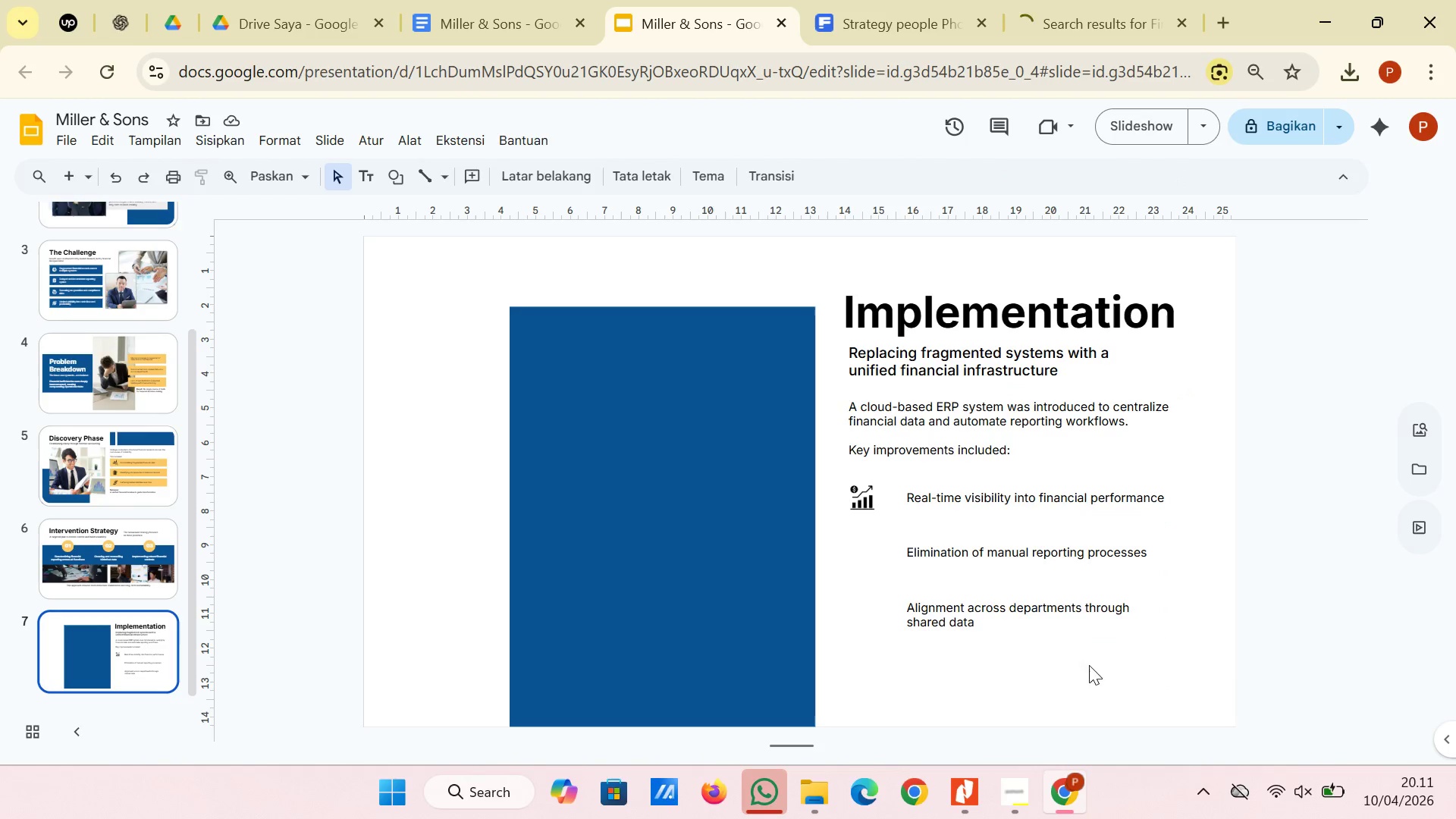 
left_click_drag(start_coordinate=[1089, 676], to_coordinate=[1050, 495])
 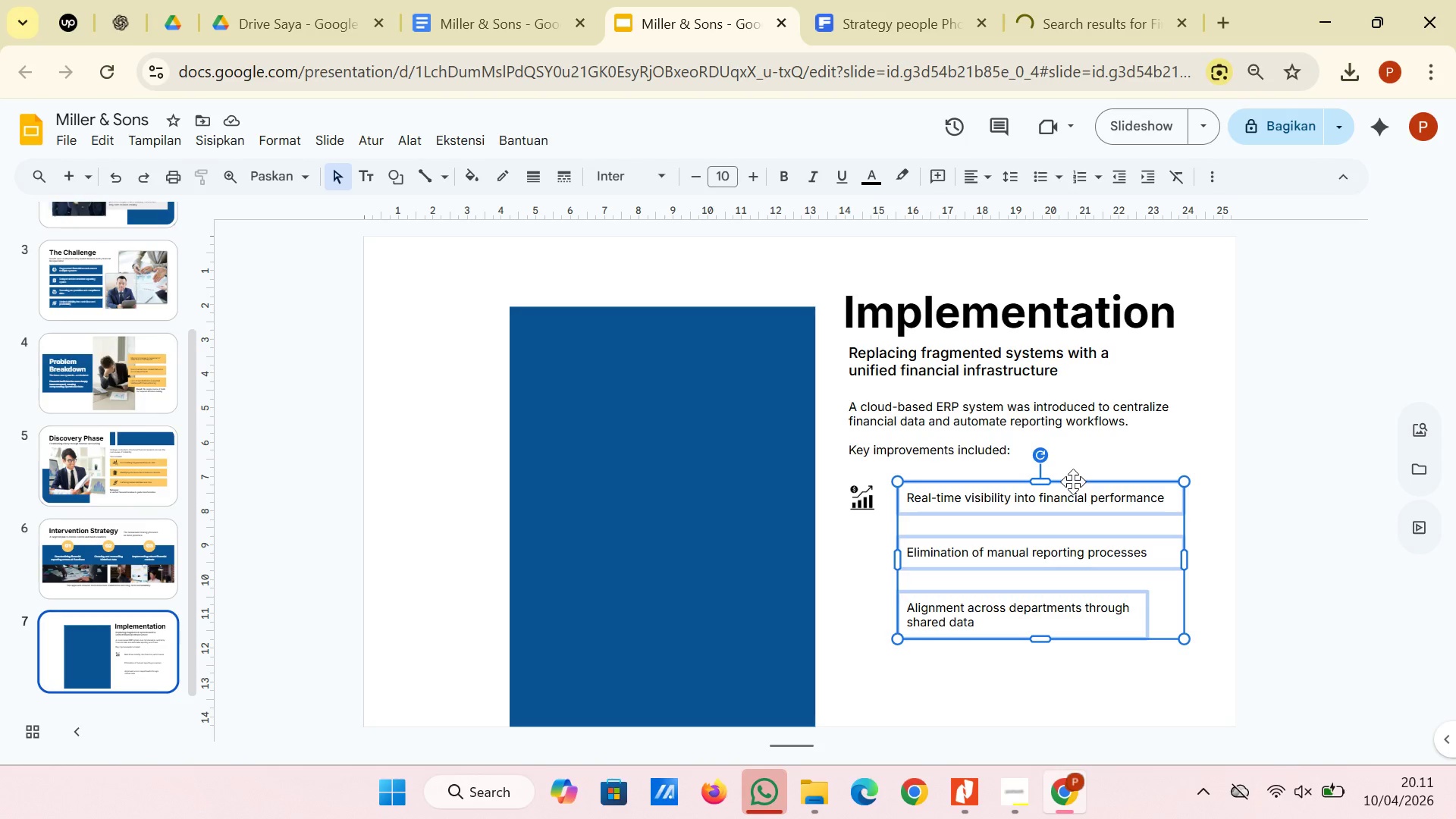 
left_click_drag(start_coordinate=[1073, 482], to_coordinate=[1067, 482])
 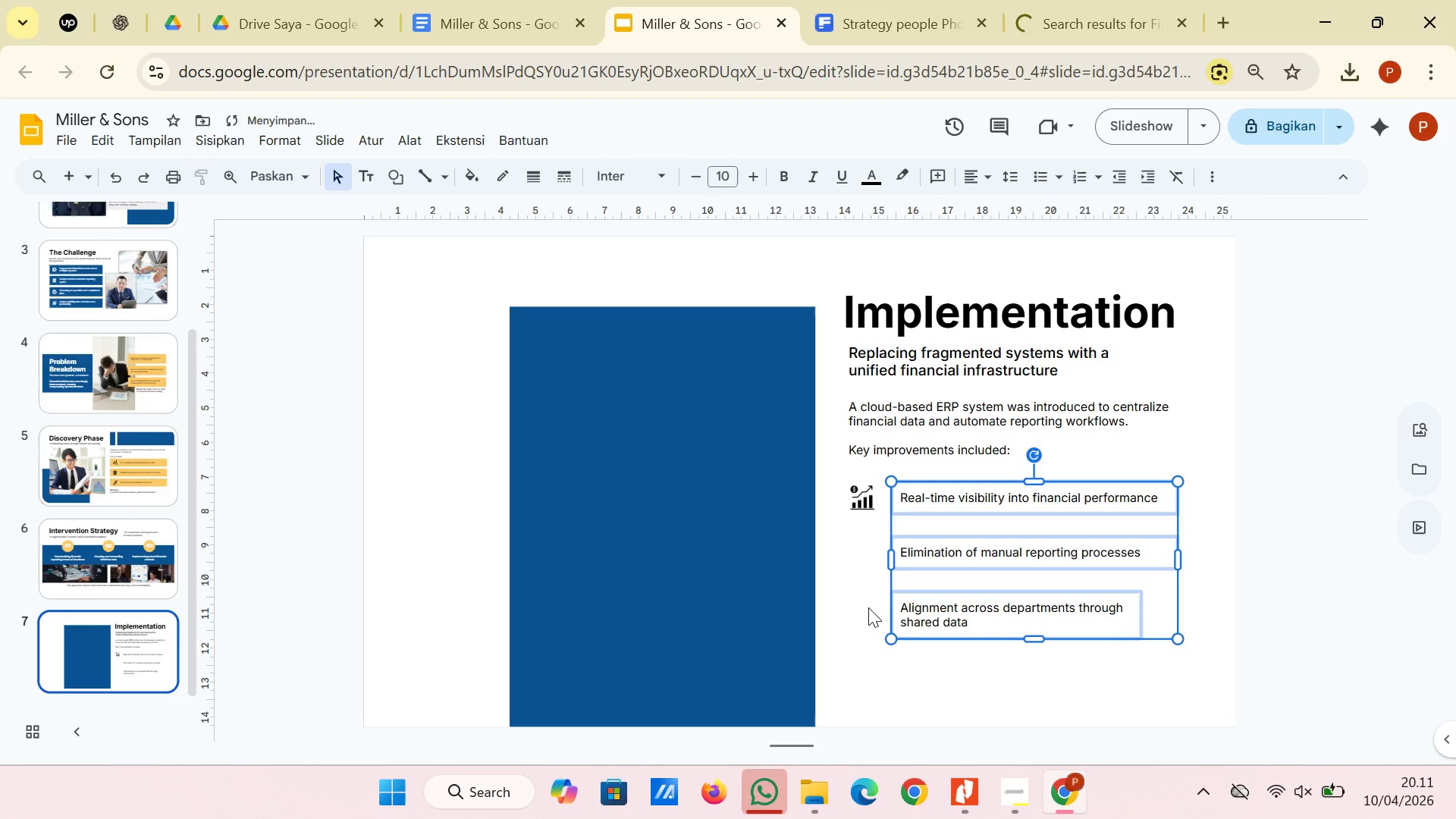 
left_click([861, 617])
 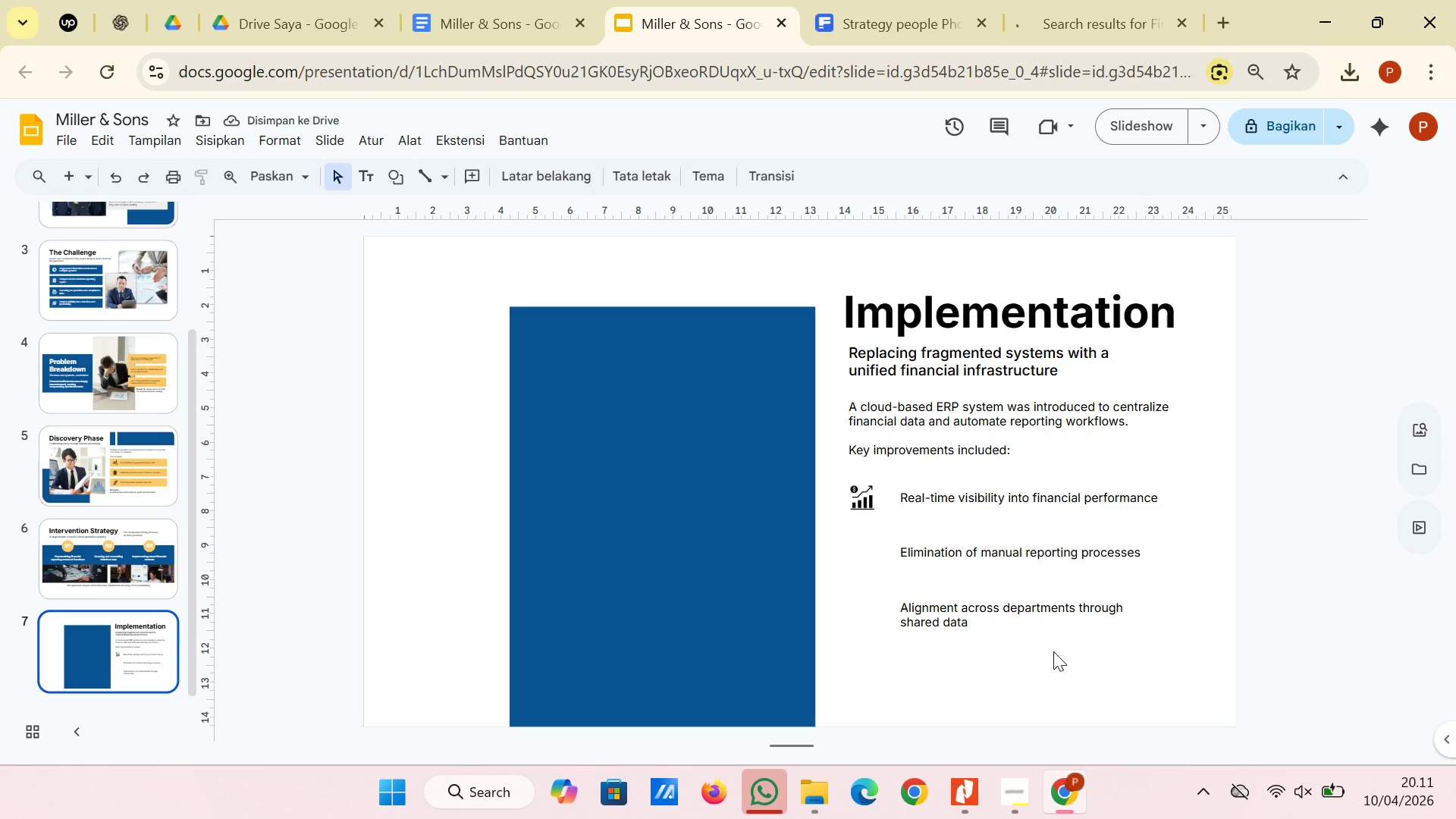 
left_click_drag(start_coordinate=[1091, 656], to_coordinate=[994, 504])
 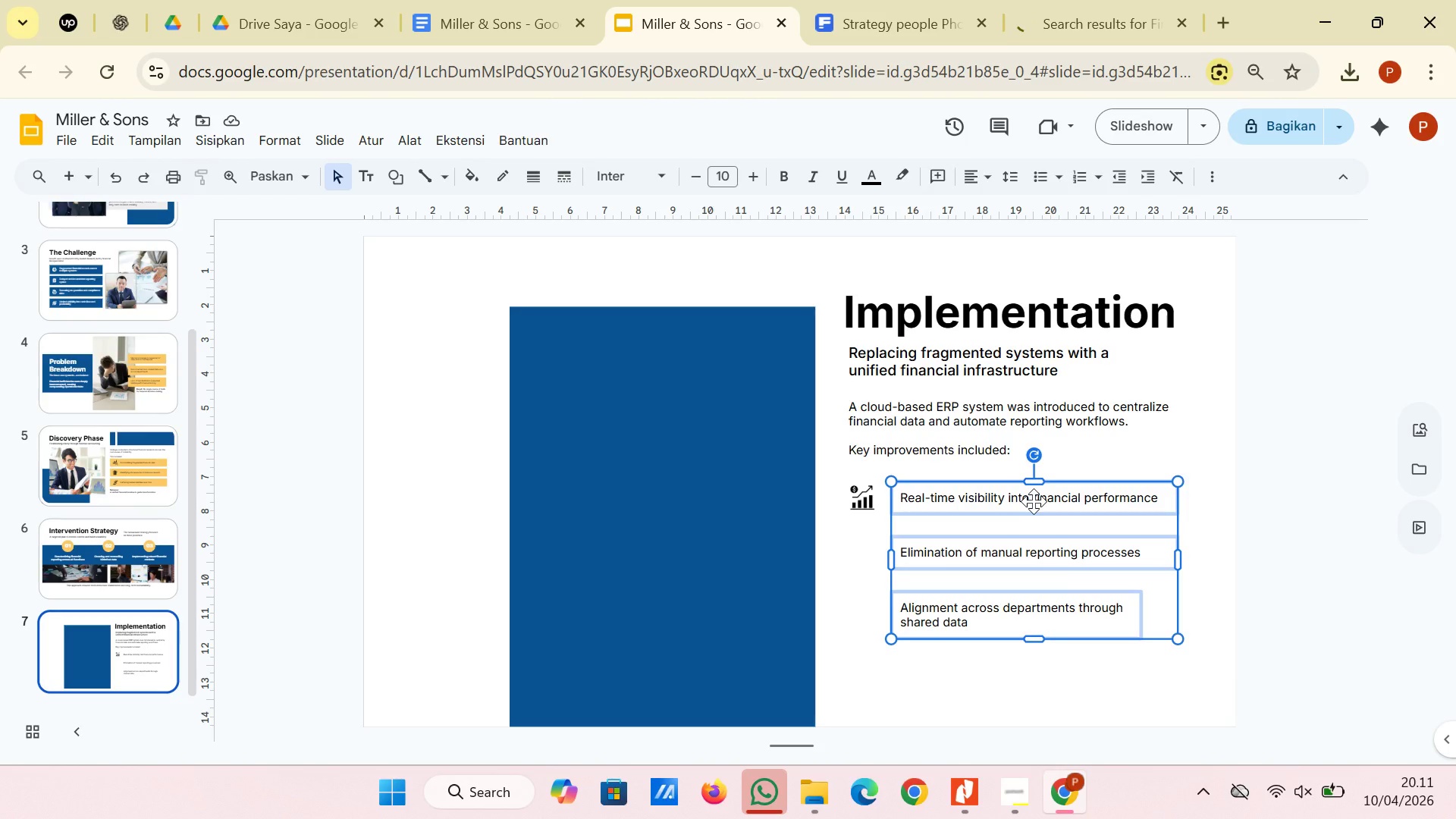 
left_click_drag(start_coordinate=[1034, 501], to_coordinate=[1029, 501])
 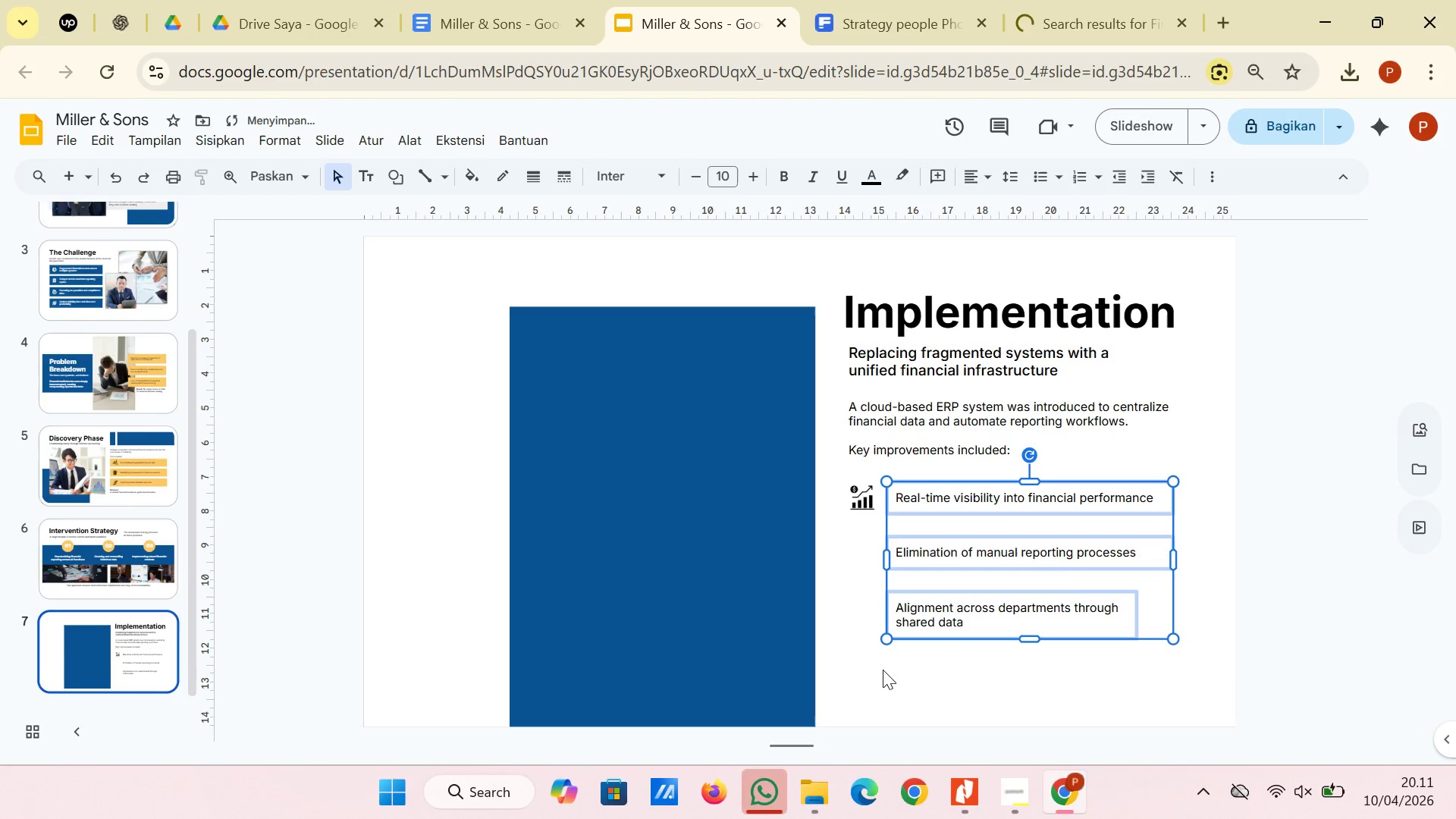 
left_click([883, 670])
 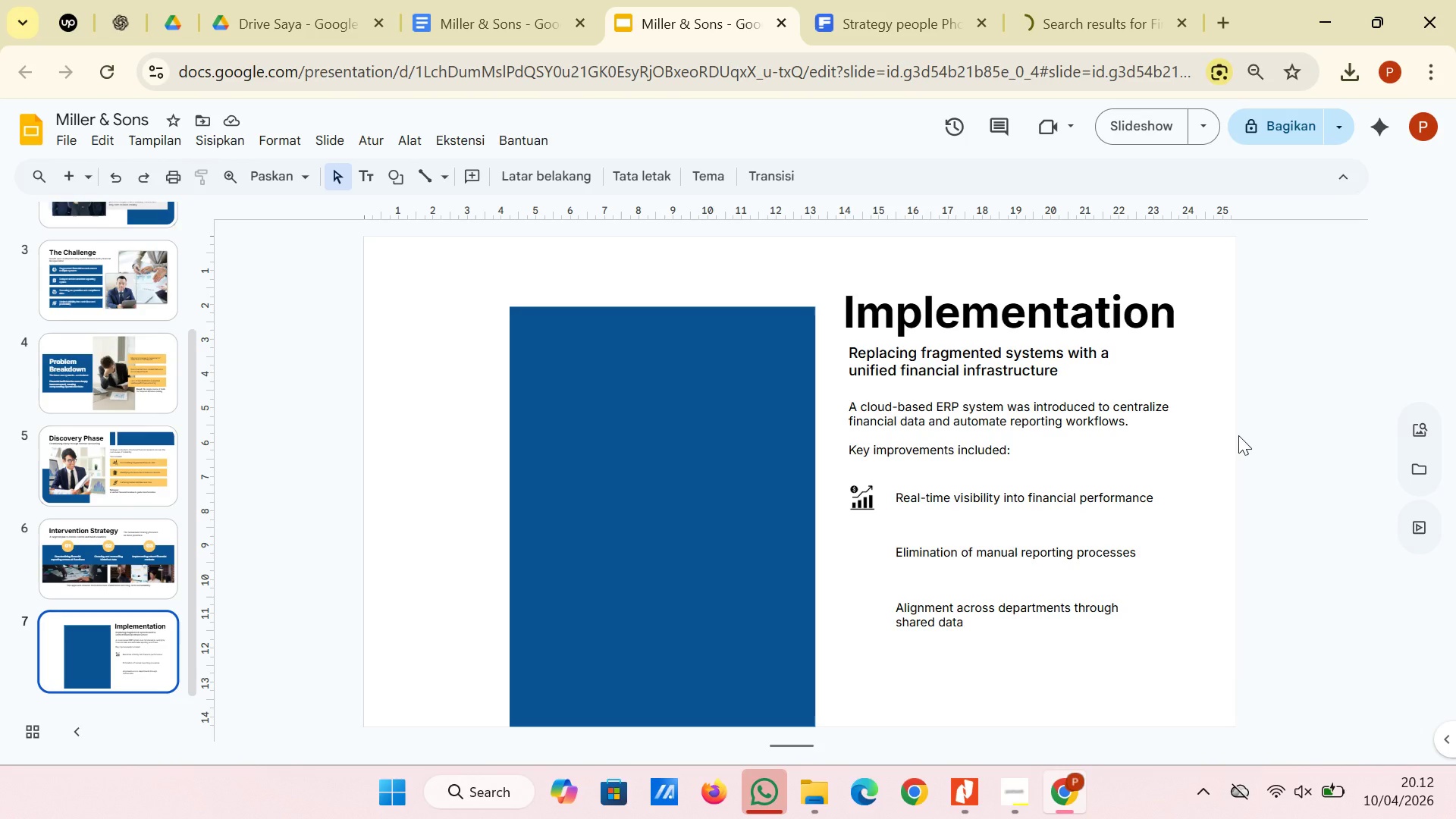 
wait(32.2)
 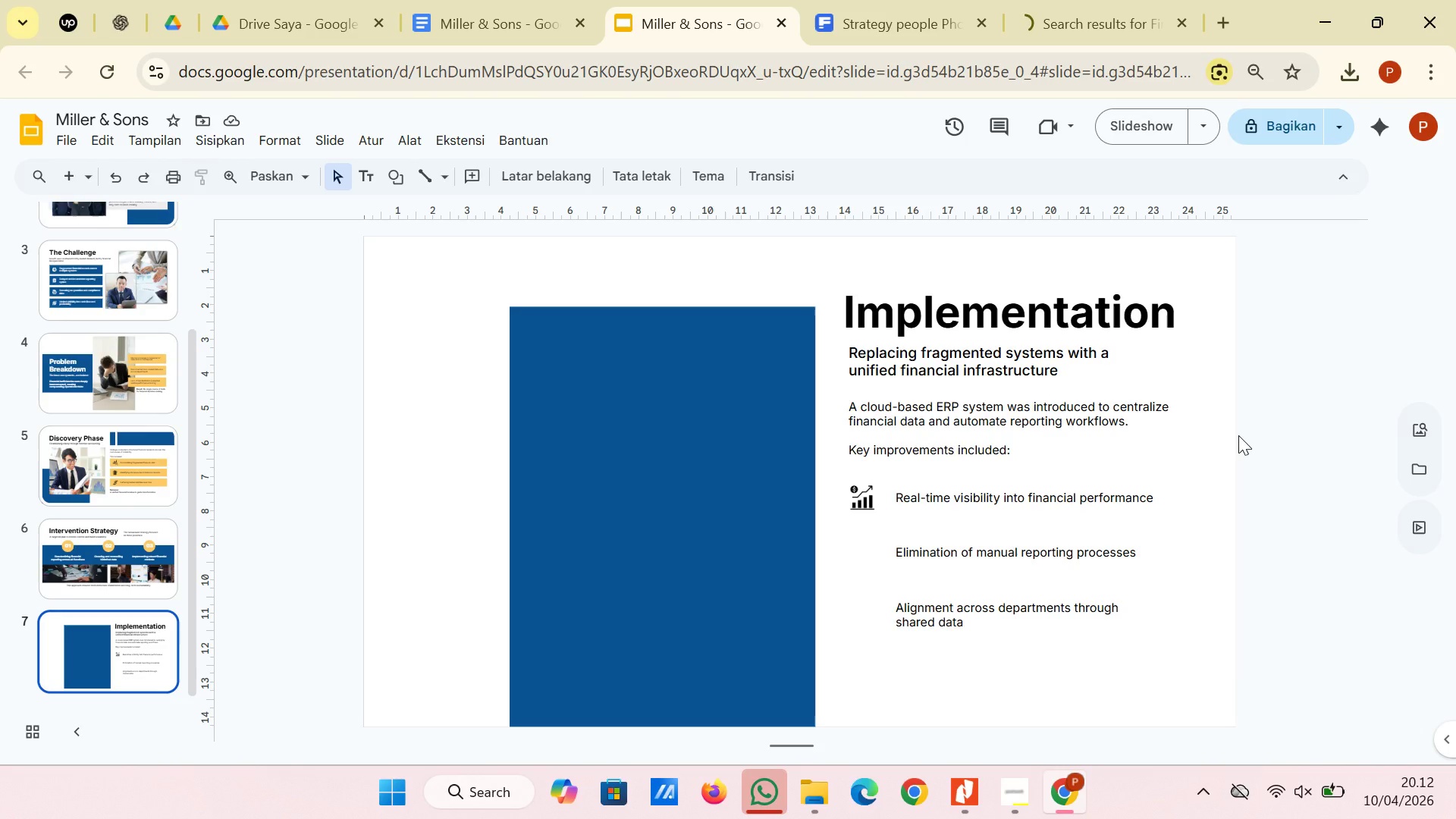 
left_click([1109, 0])
 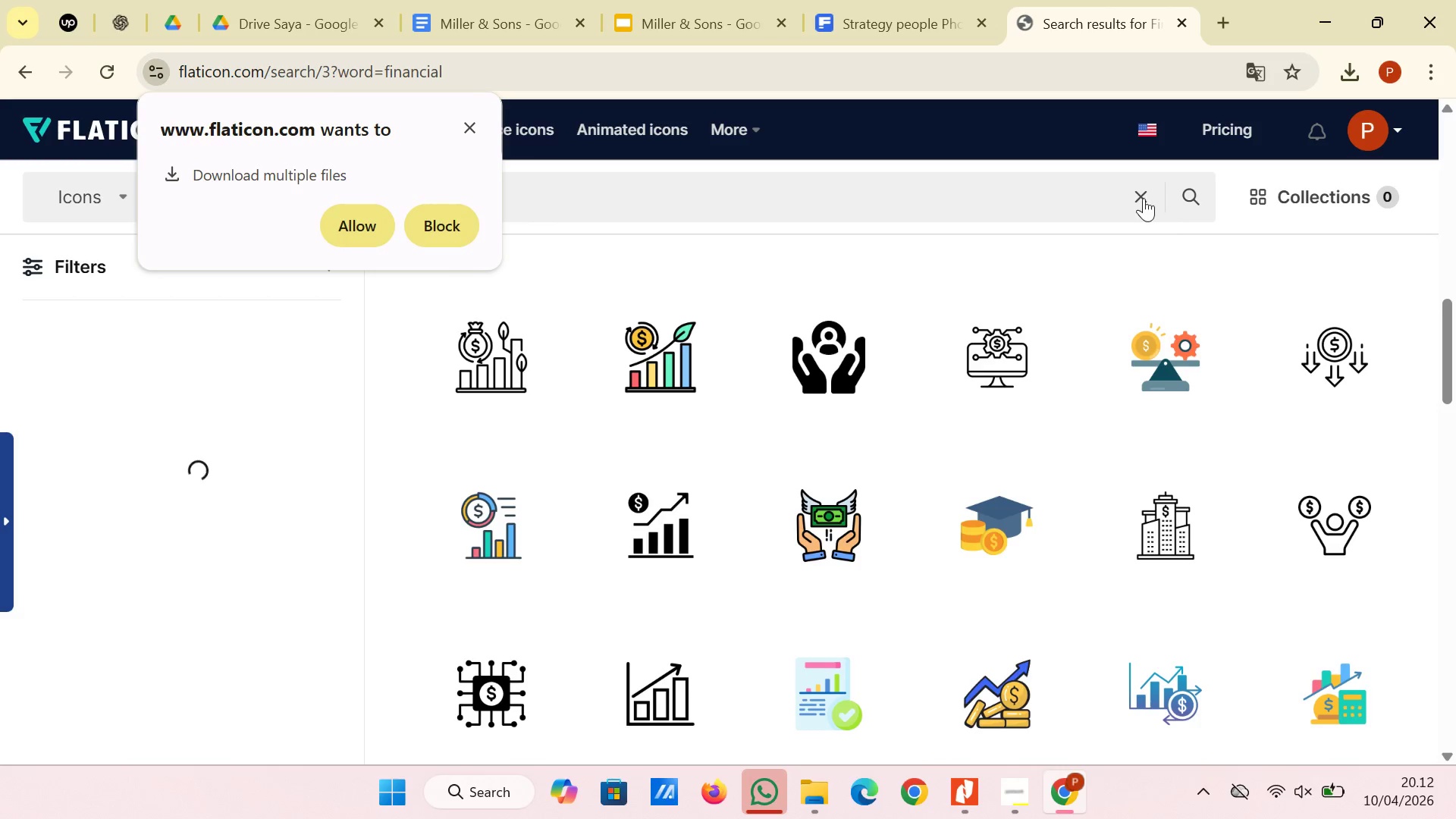 
left_click([1140, 193])
 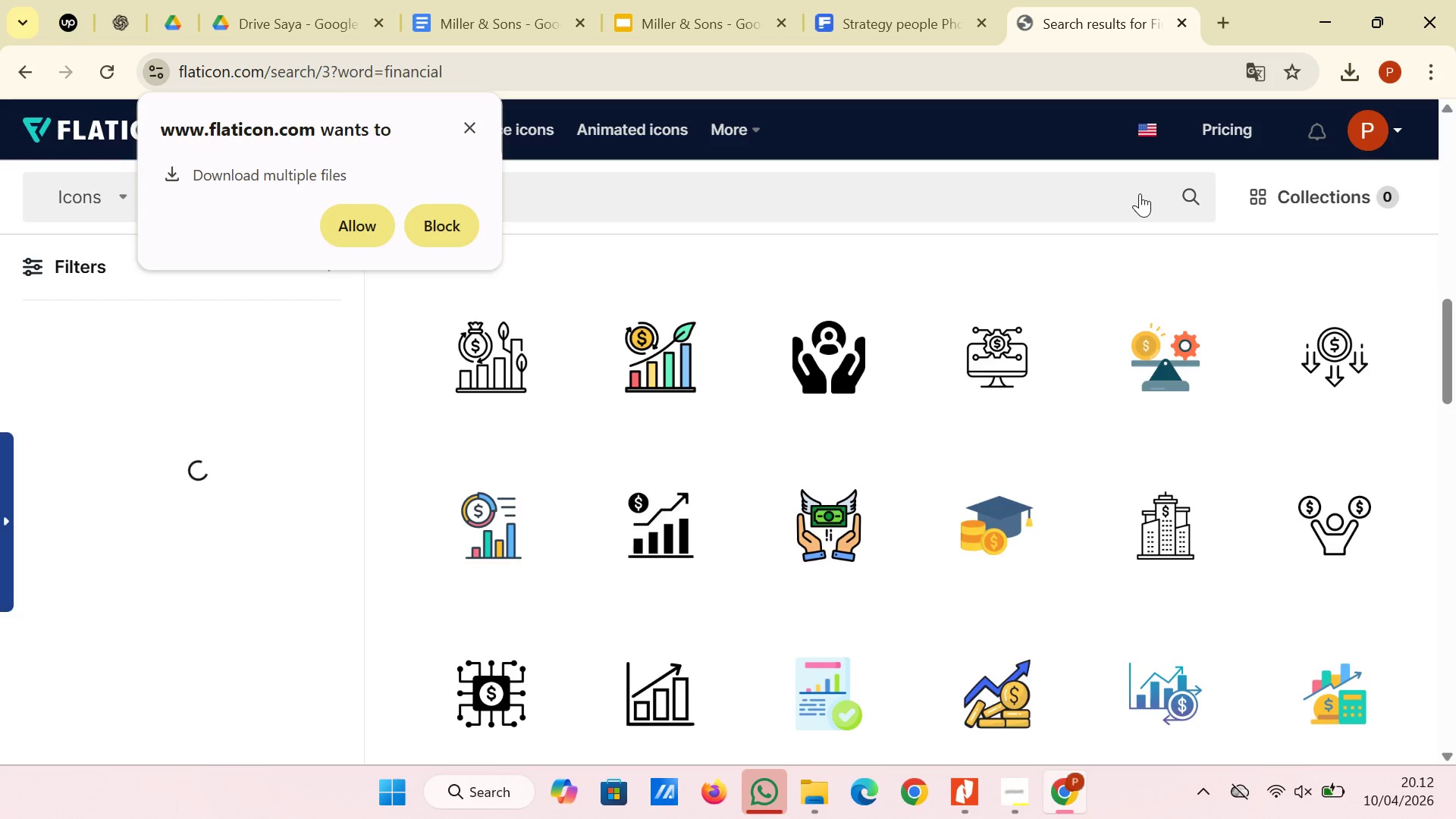 
type(re)
 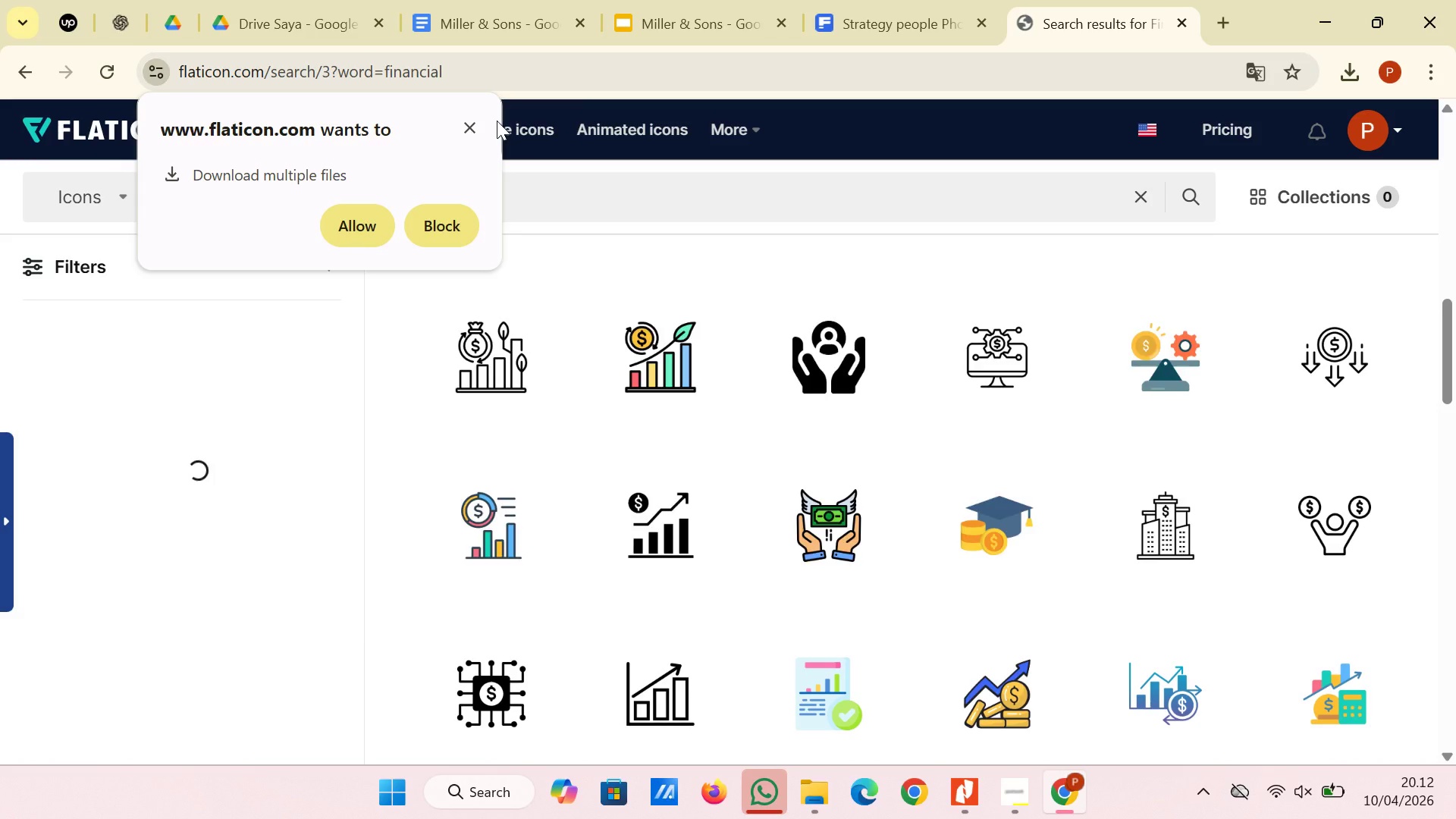 
left_click([472, 125])
 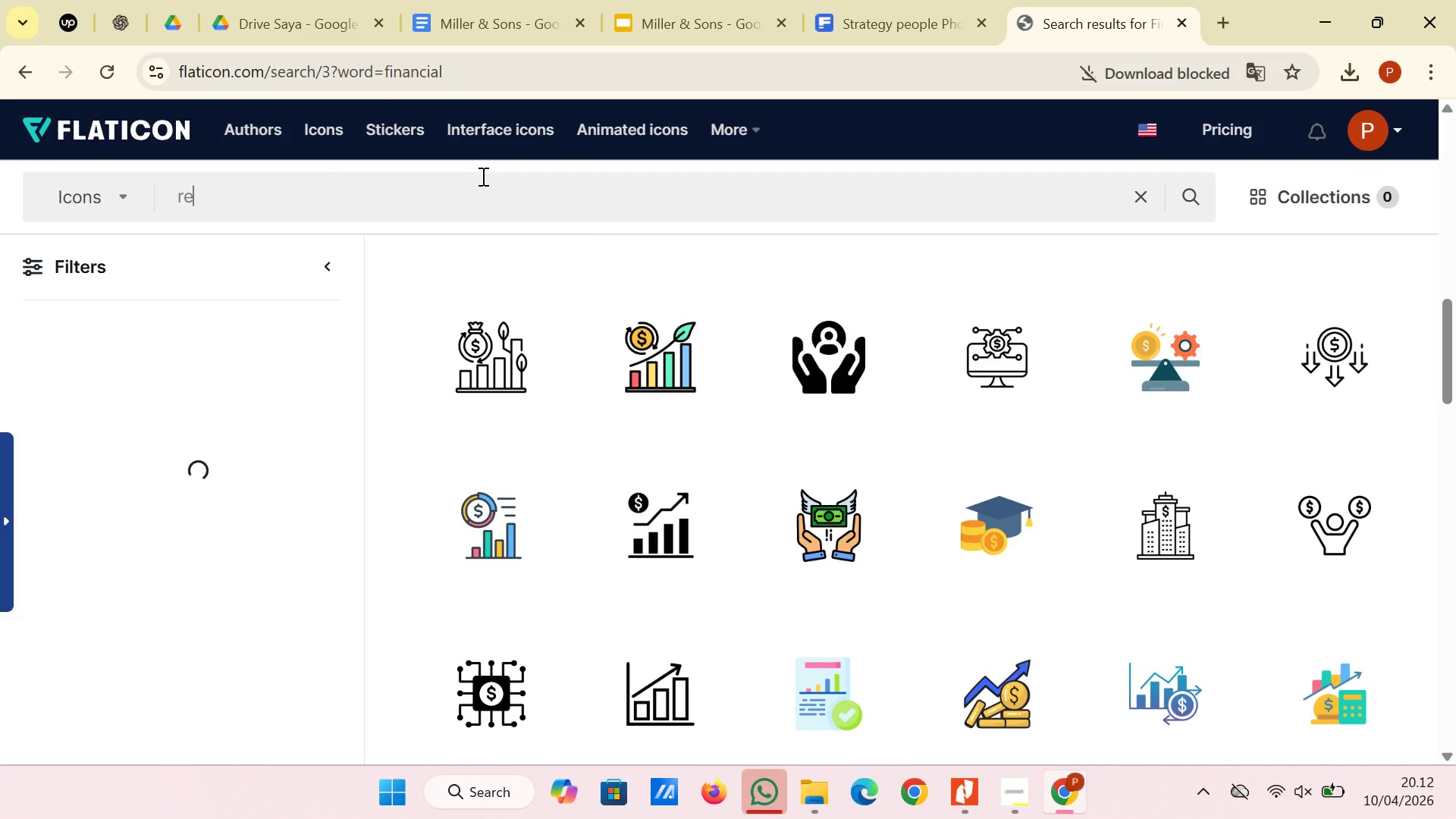 
type(port)
 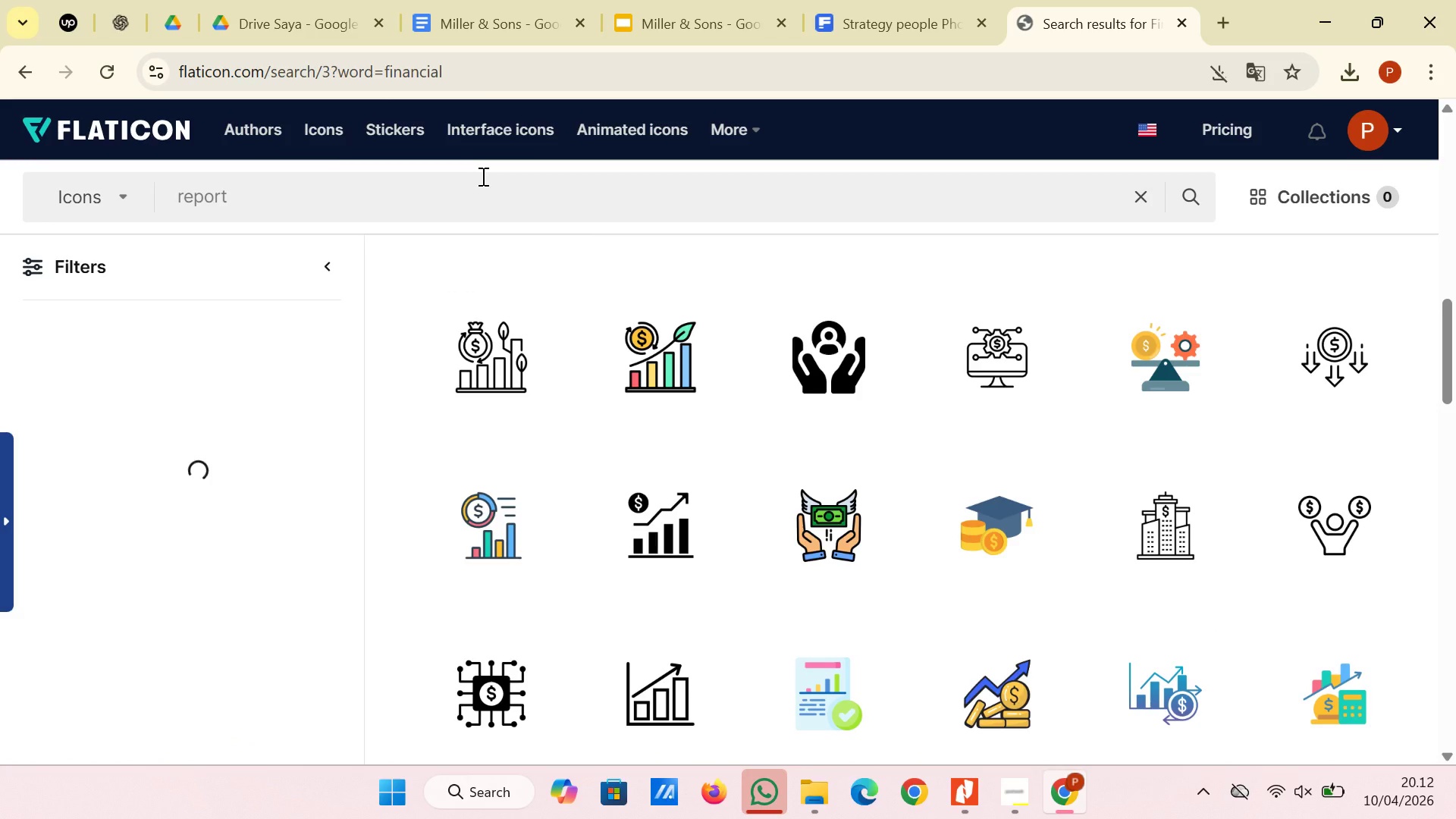 
key(Enter)
 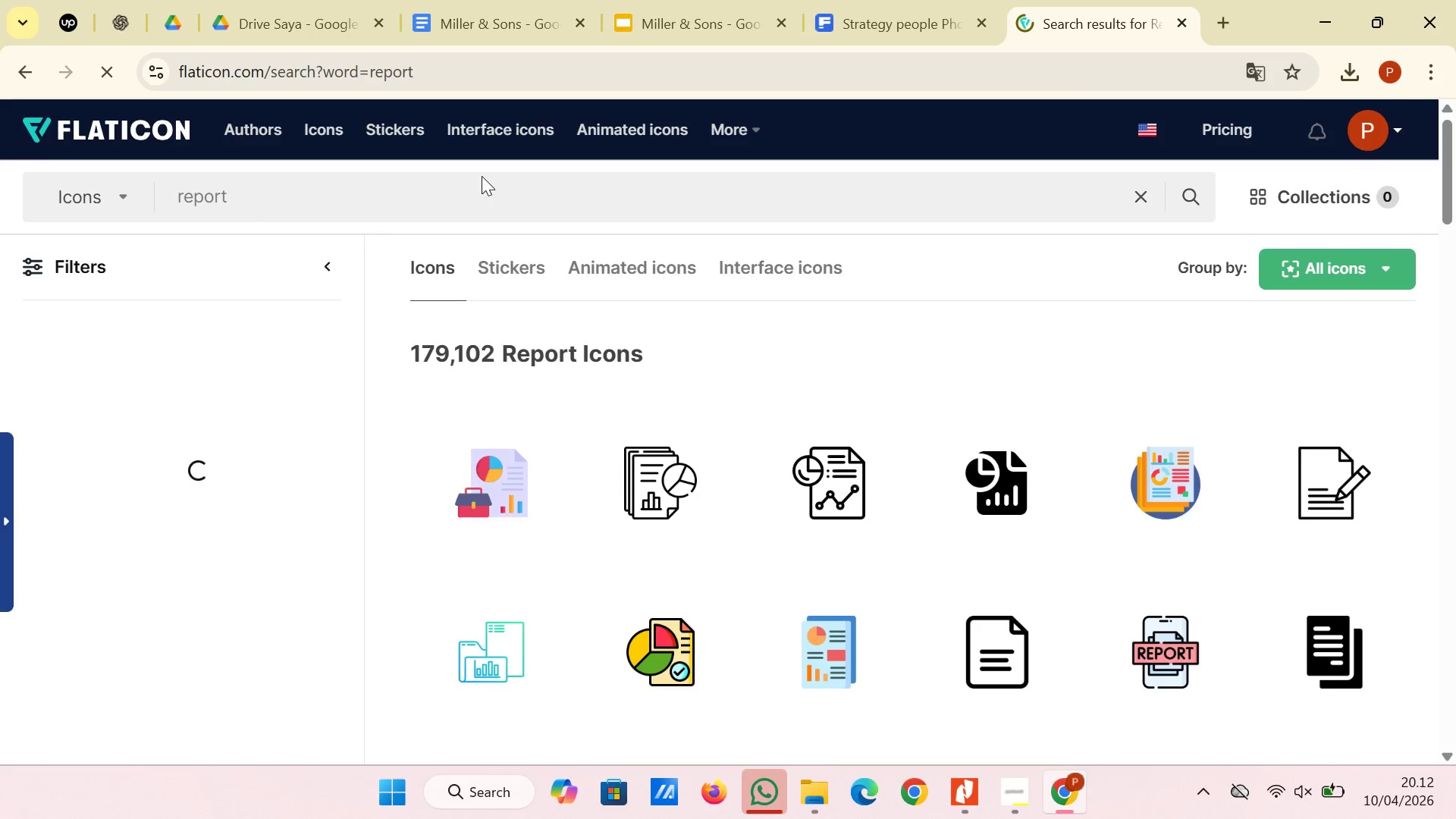 
wait(6.19)
 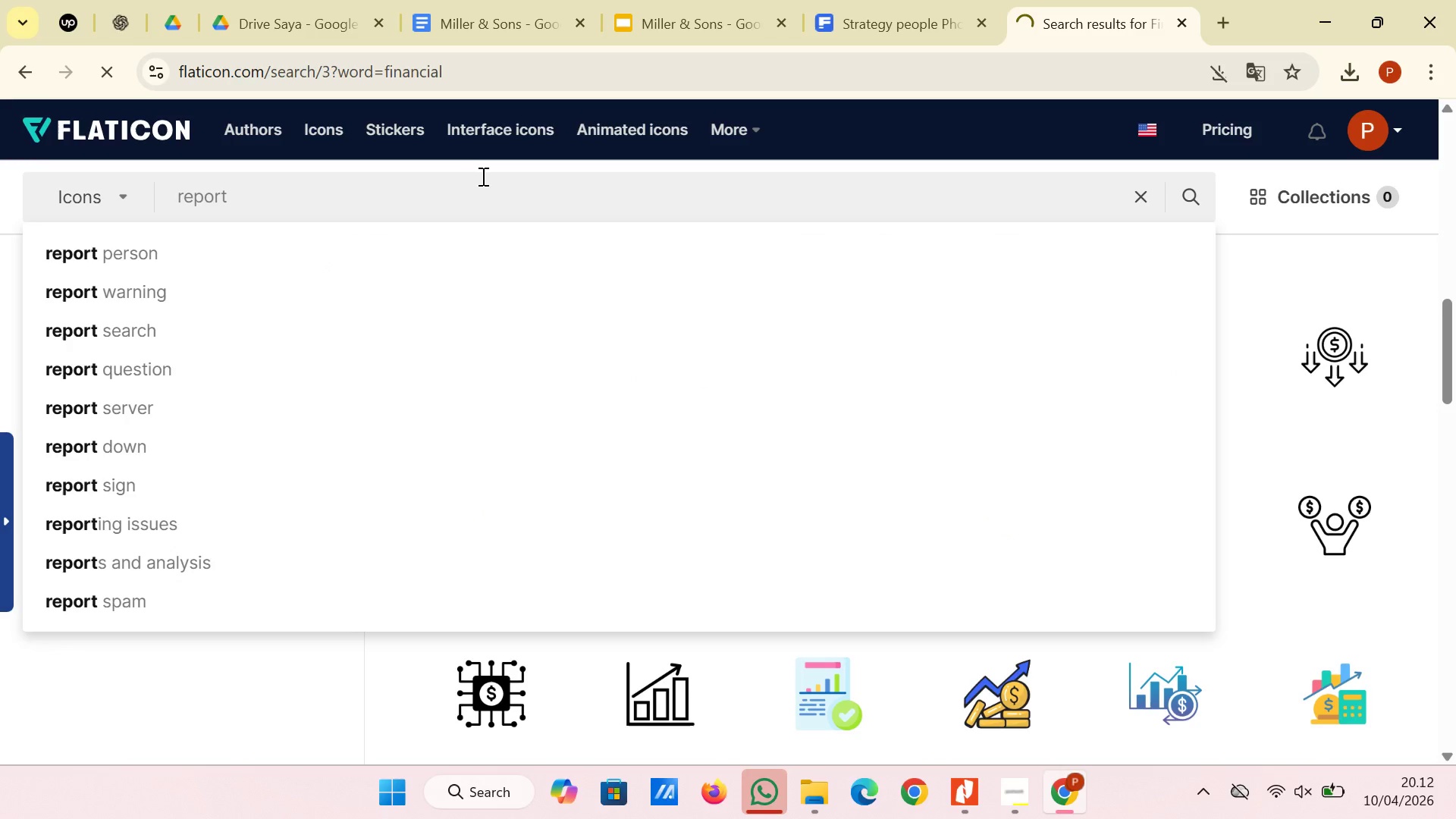 
scroll: coordinate [1009, 431], scroll_direction: down, amount: 1.0
 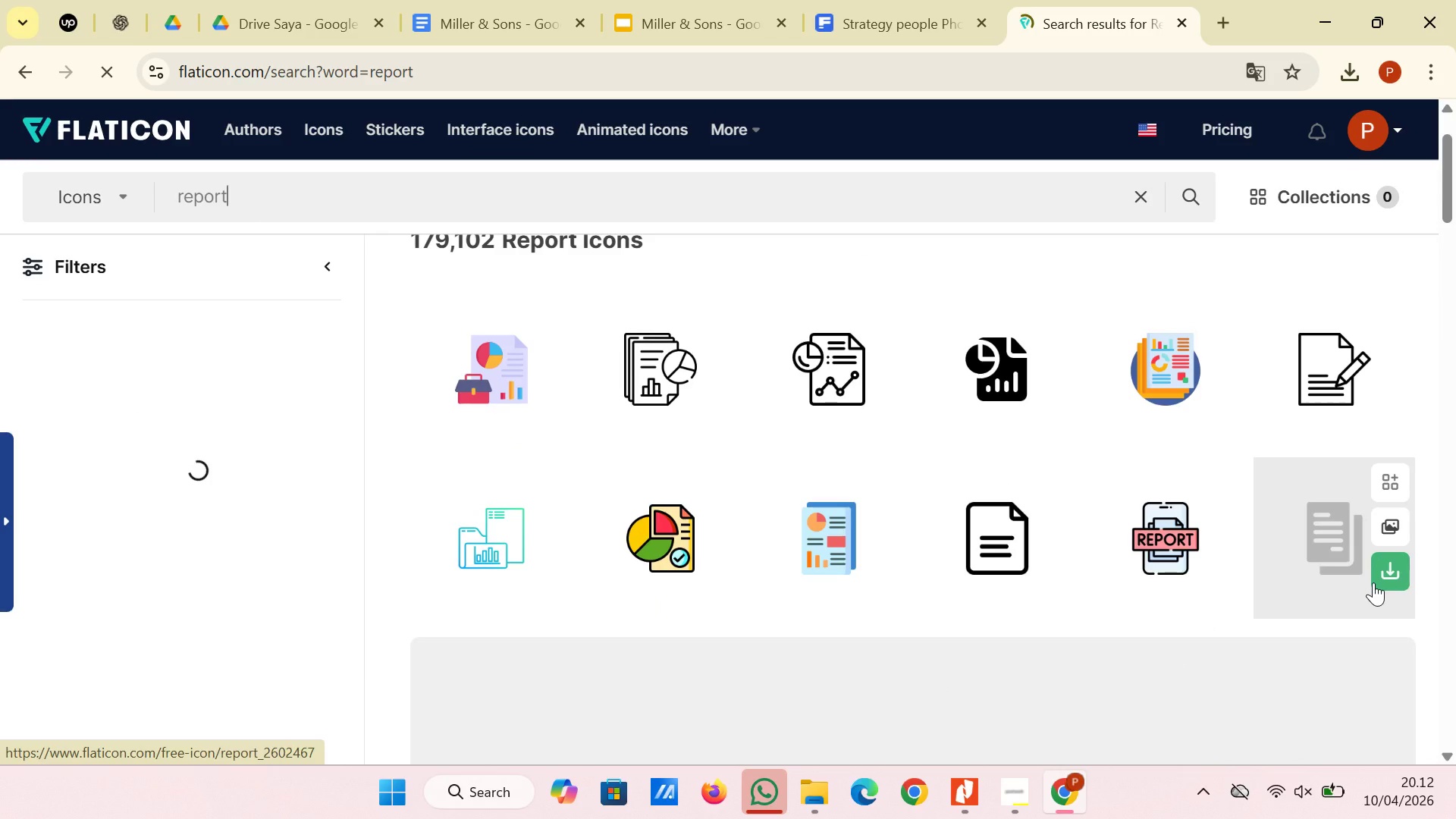 
left_click([1379, 575])
 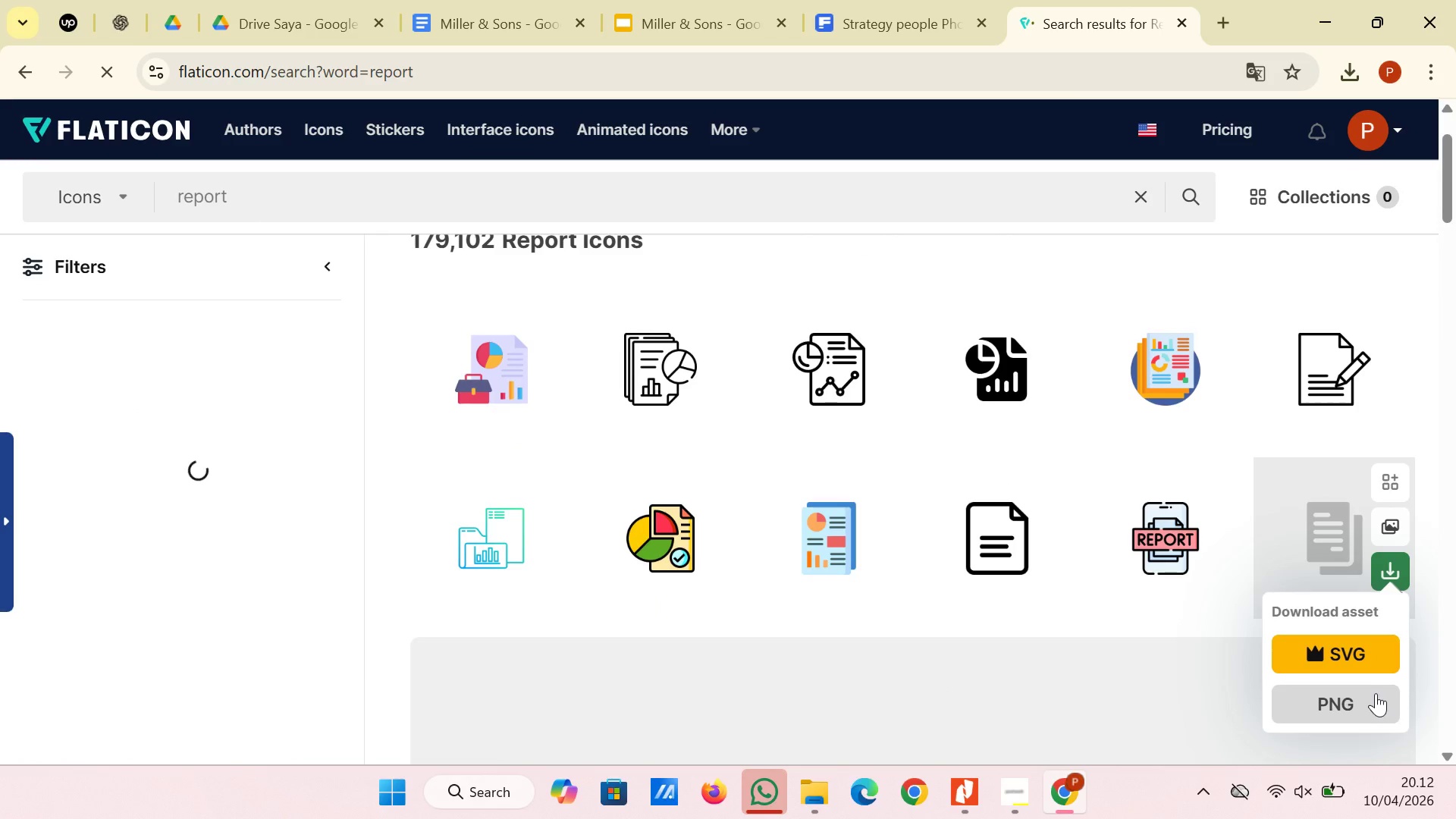 
left_click([1376, 697])
 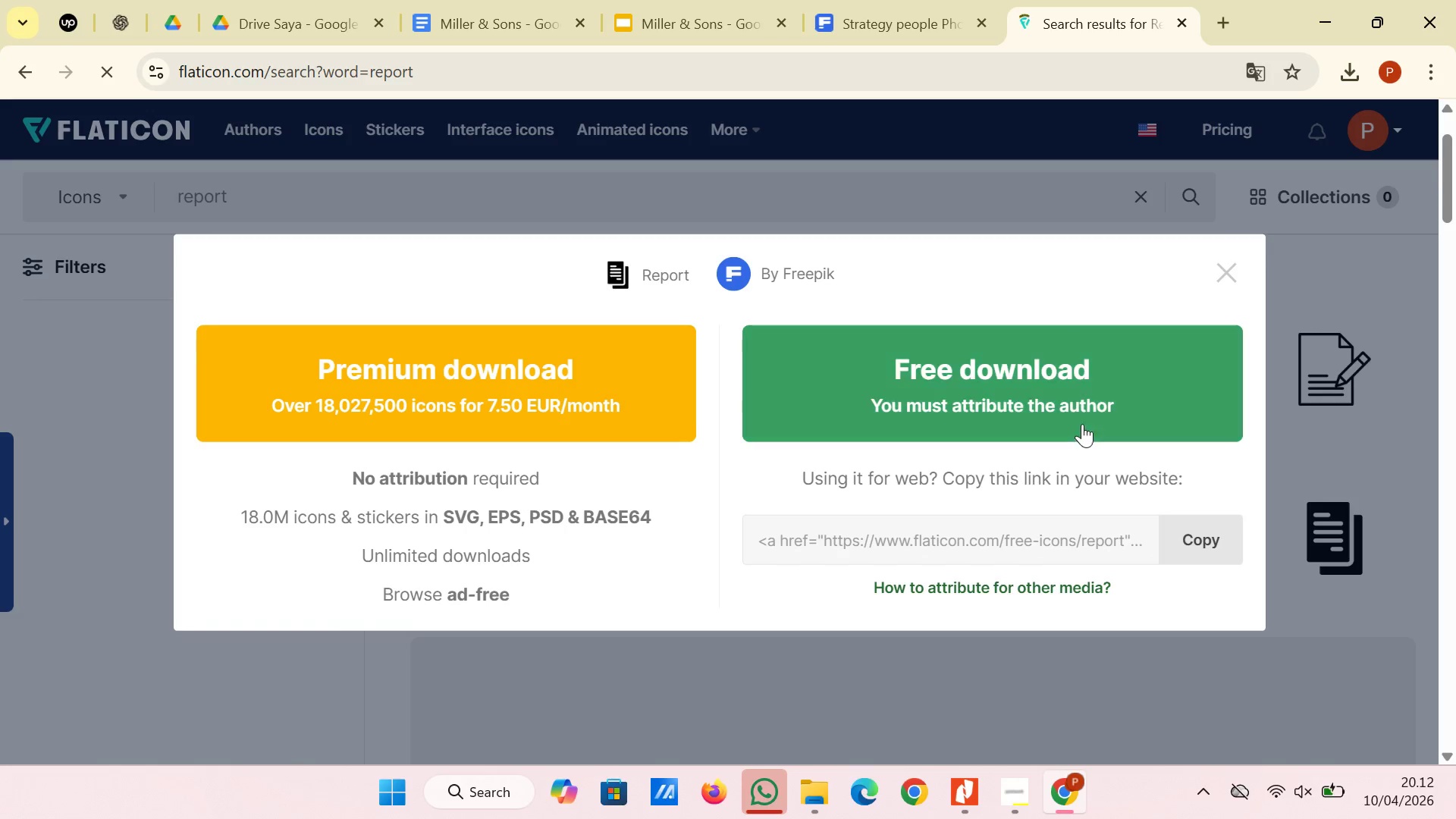 
left_click([1065, 399])
 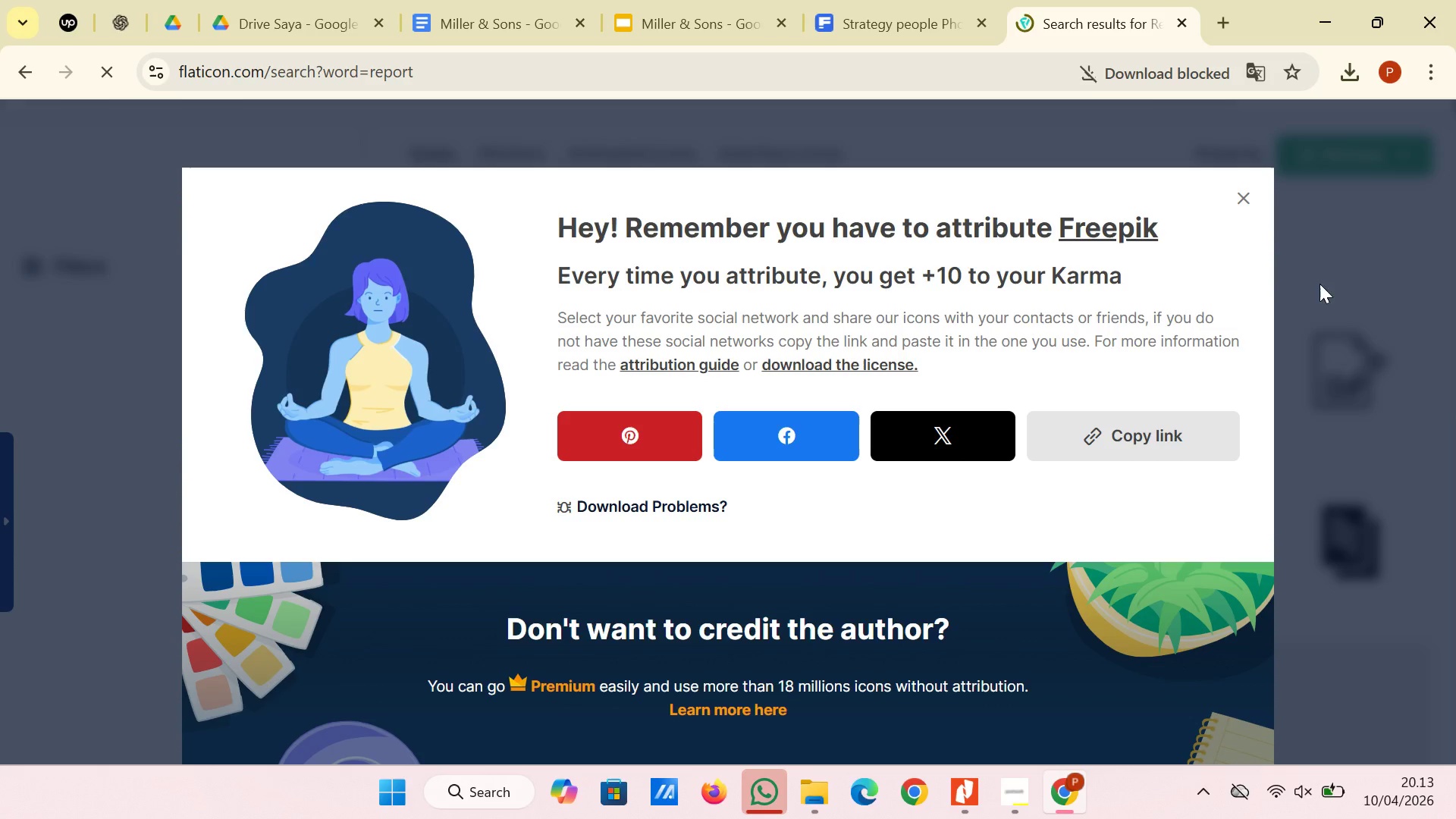 
wait(5.55)
 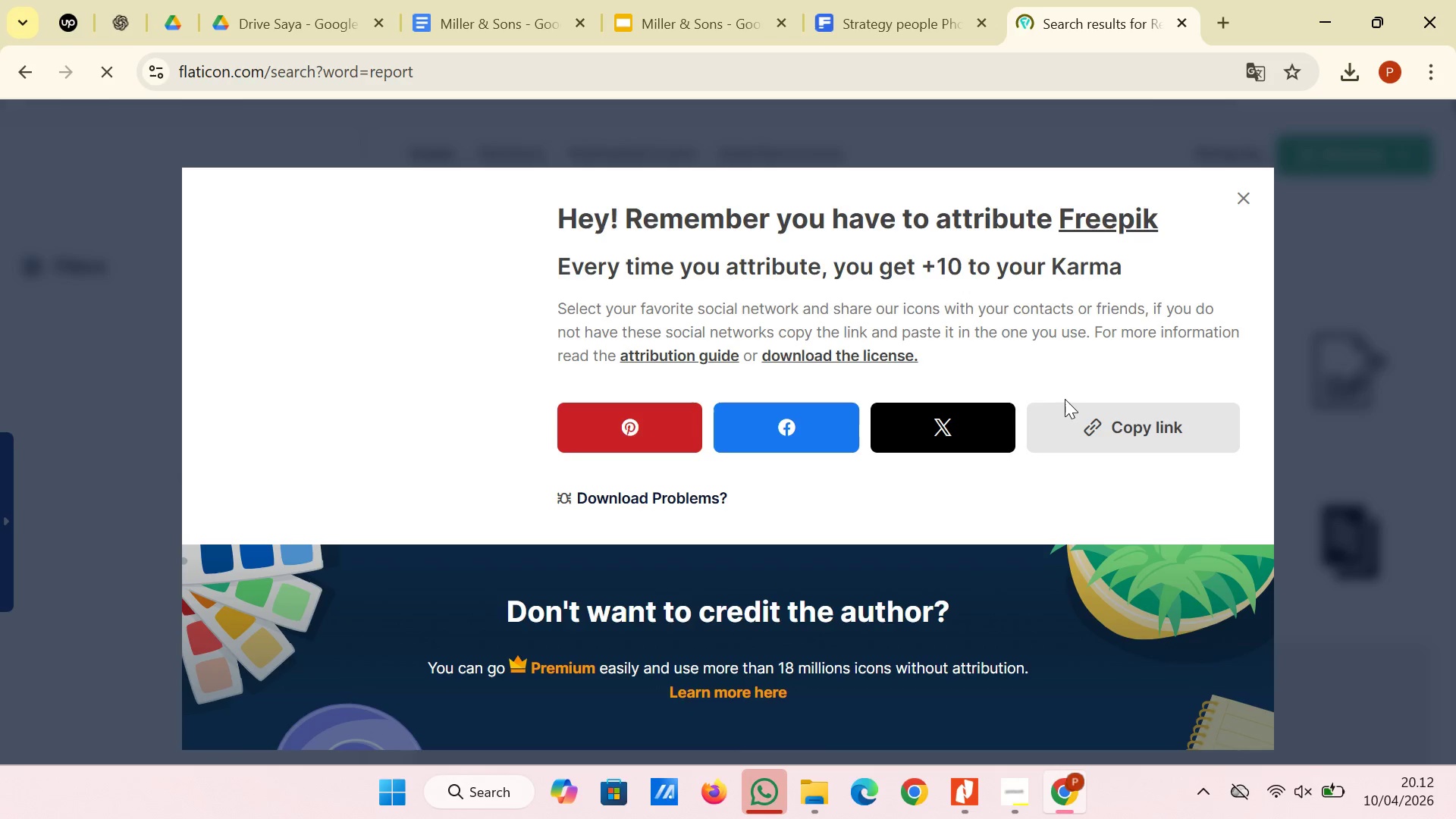 
left_click([1250, 187])
 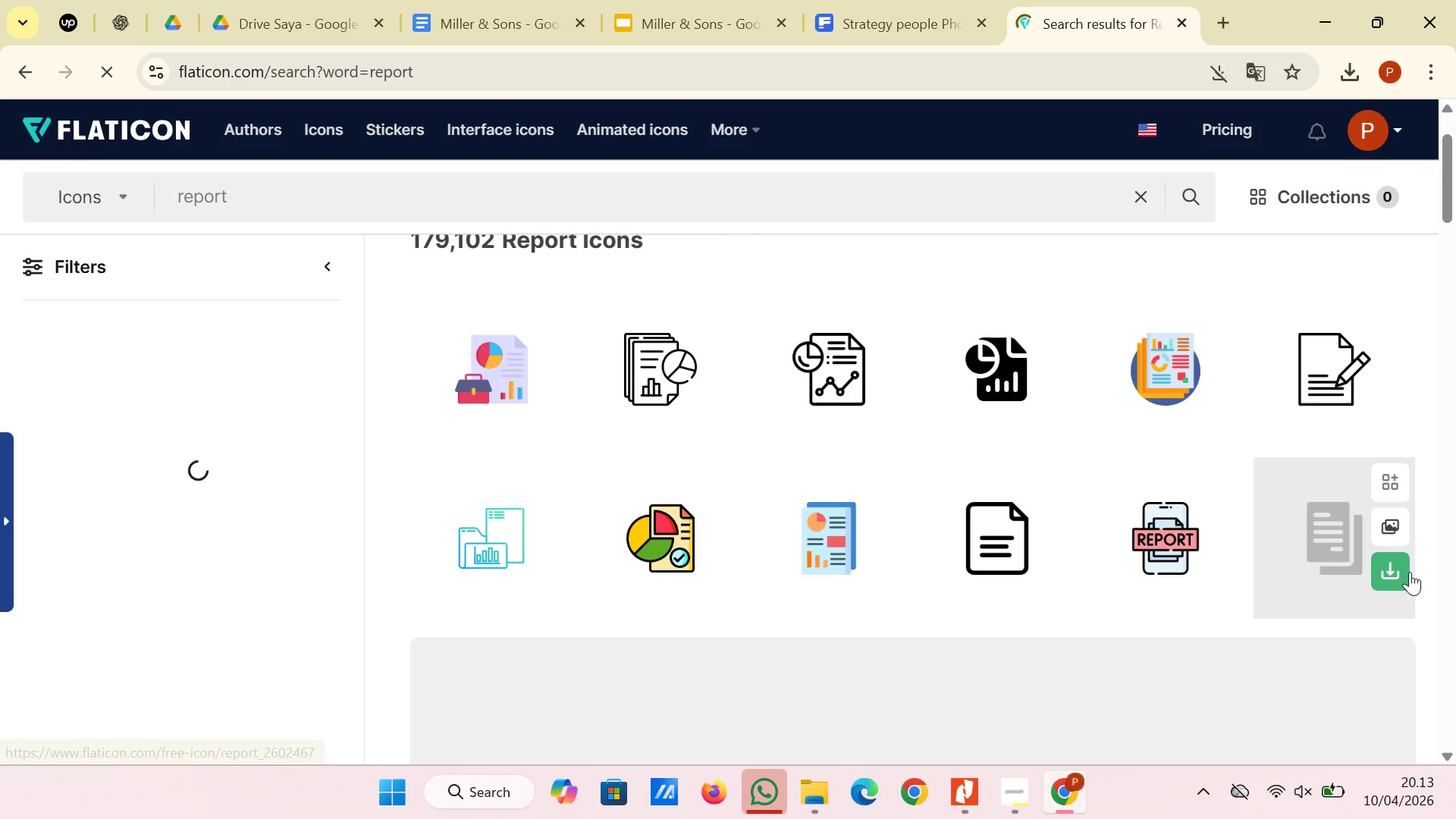 
left_click([1395, 561])
 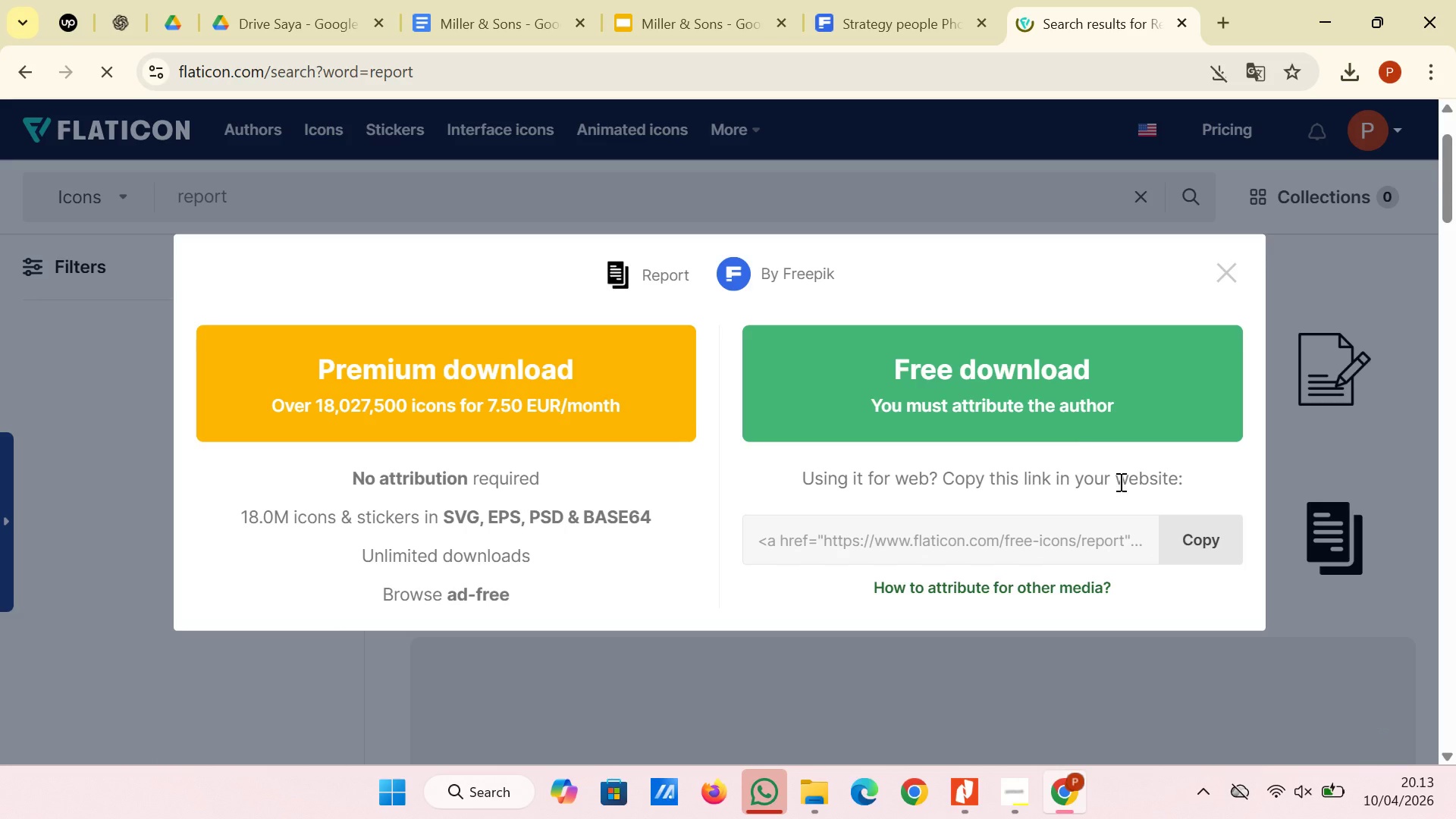 
left_click([1053, 412])
 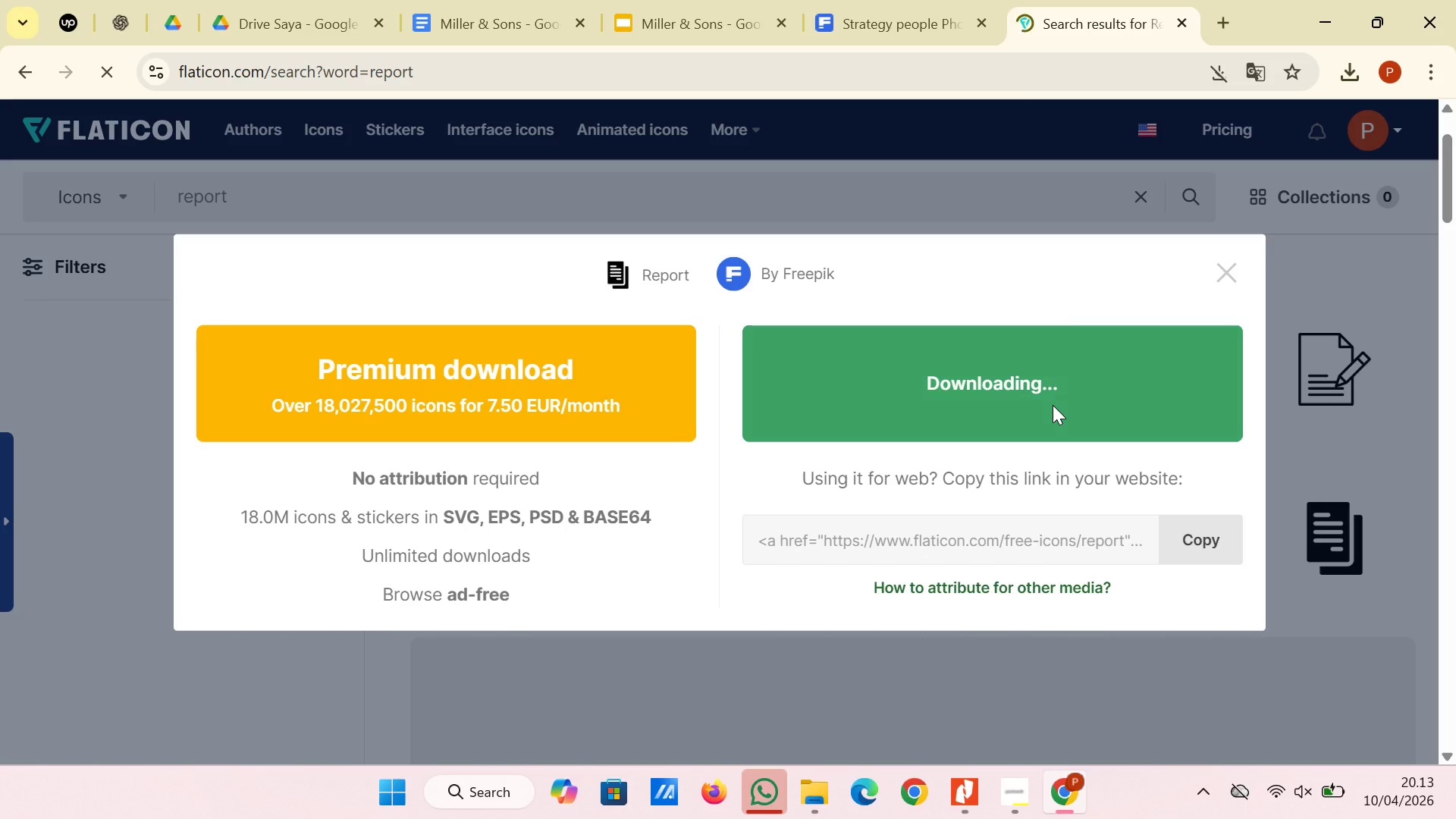 
wait(9.88)
 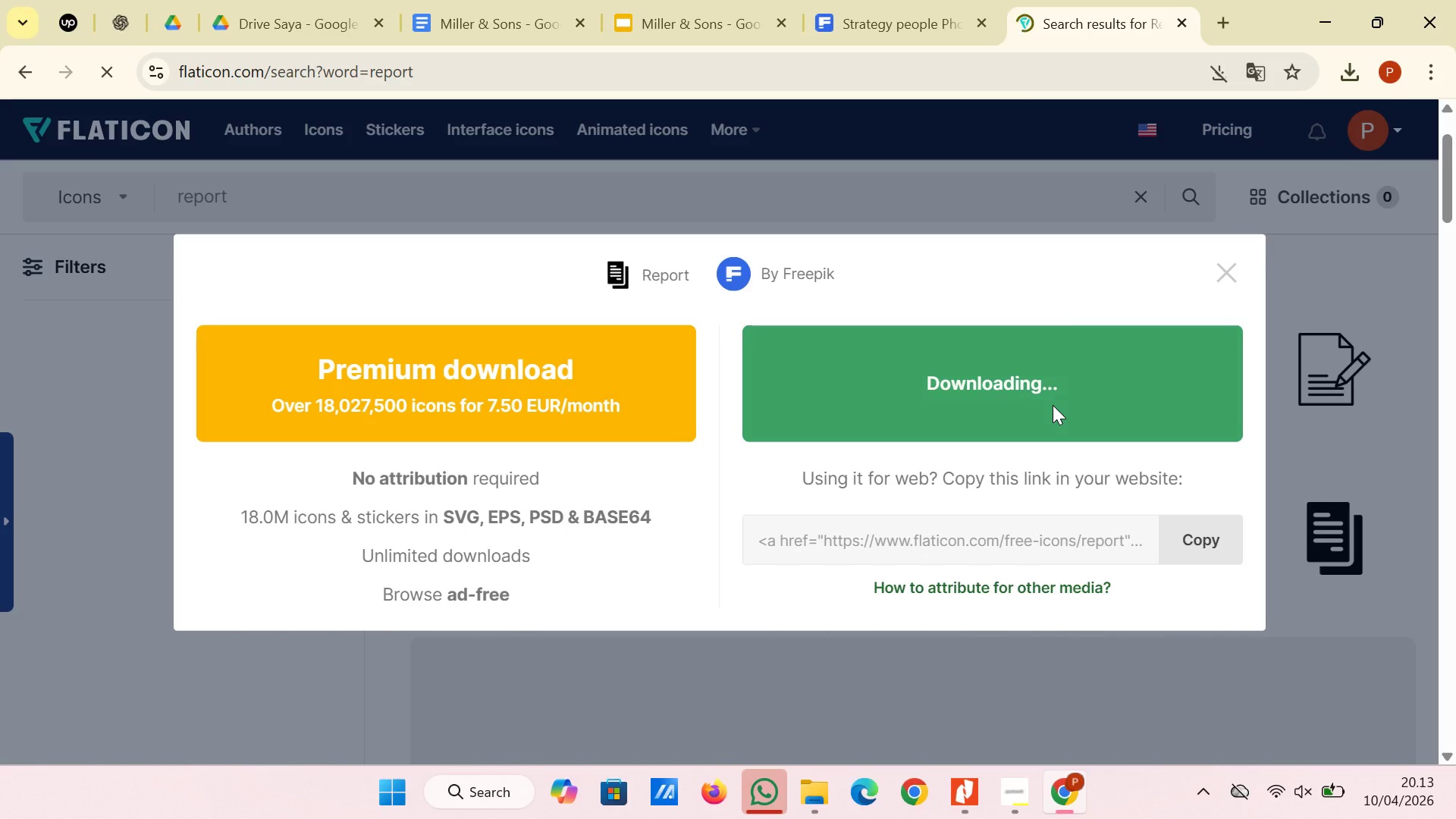 
left_click([1347, 73])
 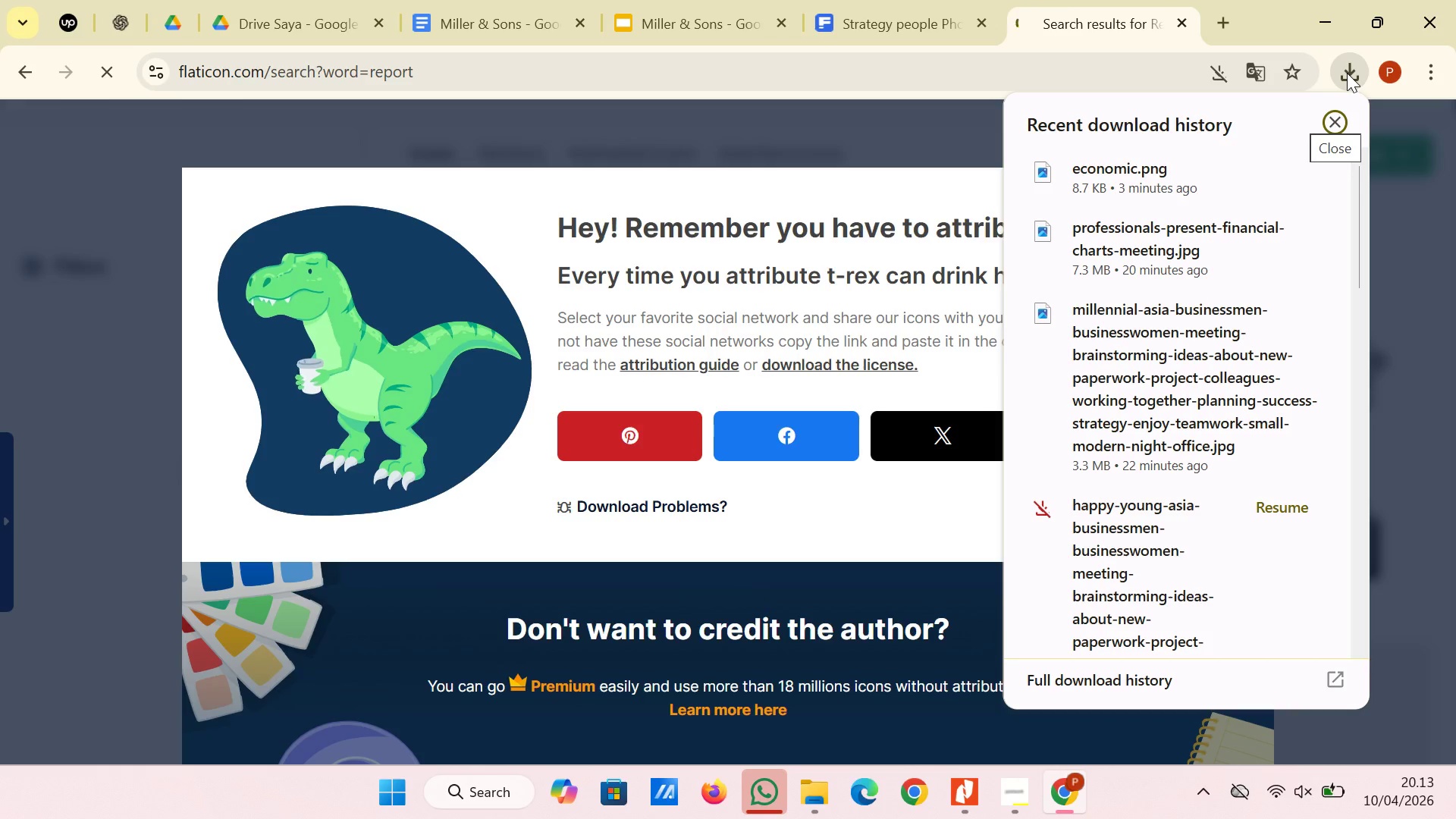 
left_click([1347, 73])
 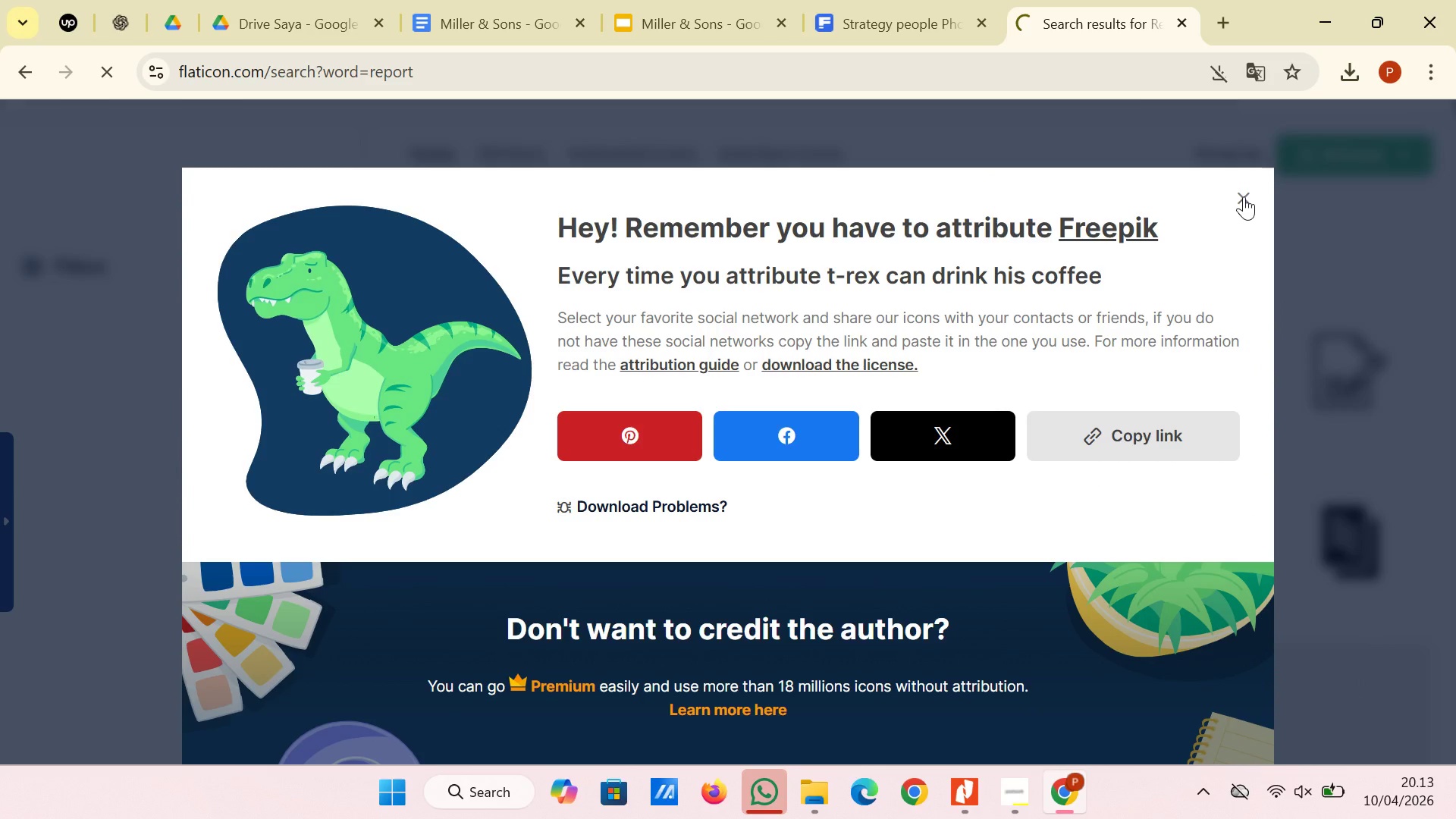 
wait(7.09)
 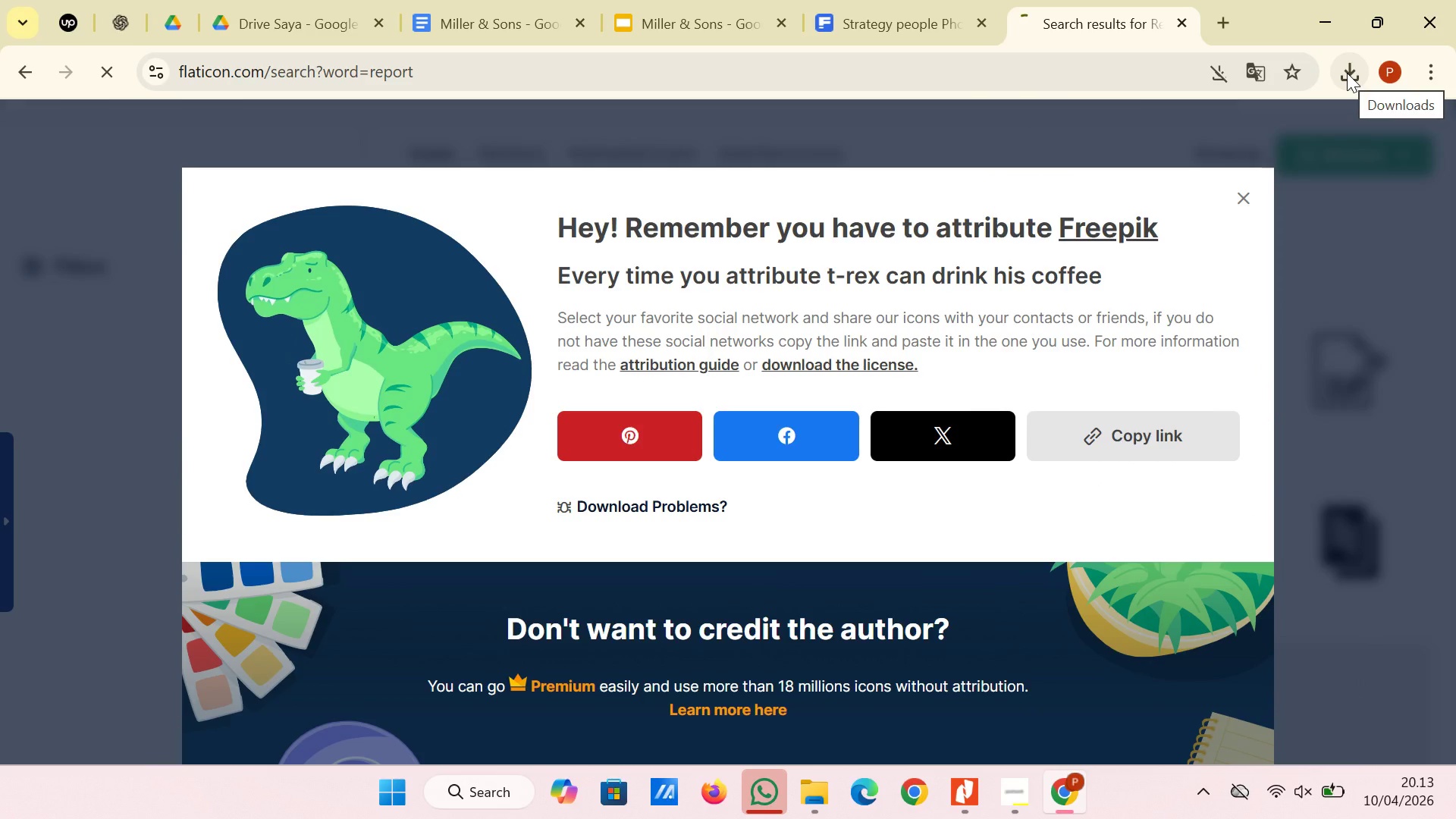 
left_click([1242, 196])
 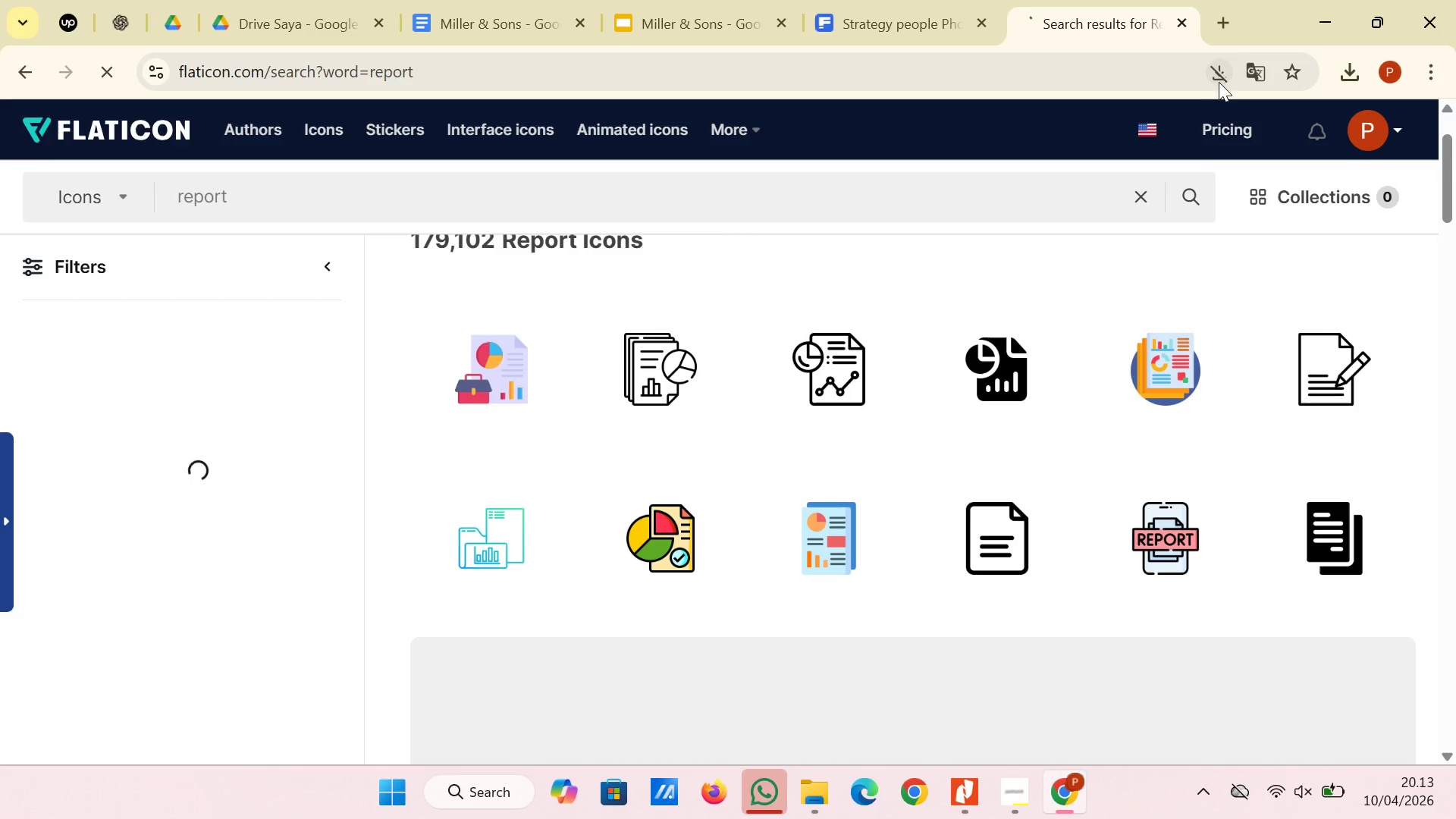 
left_click([1215, 75])
 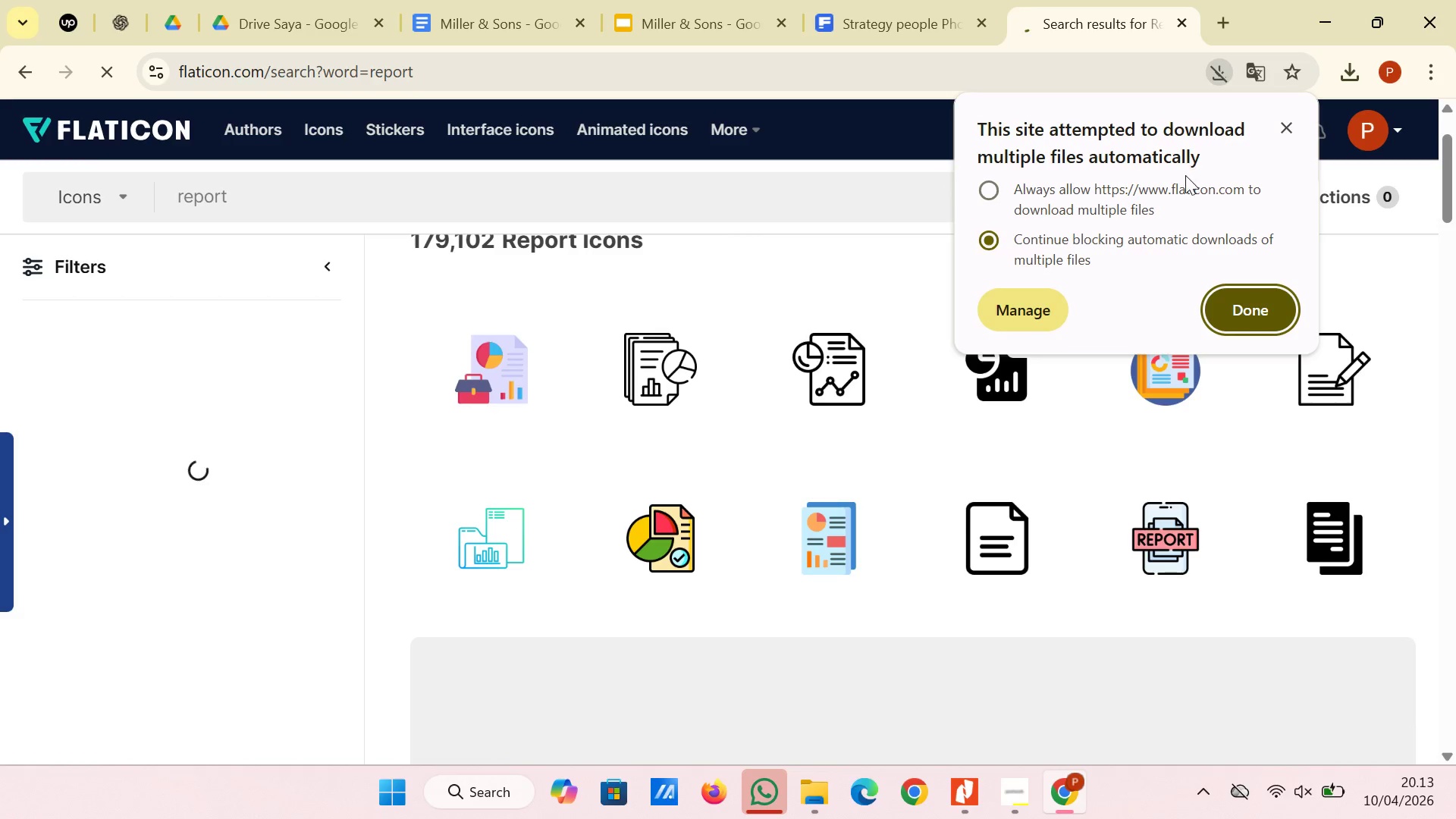 
wait(6.16)
 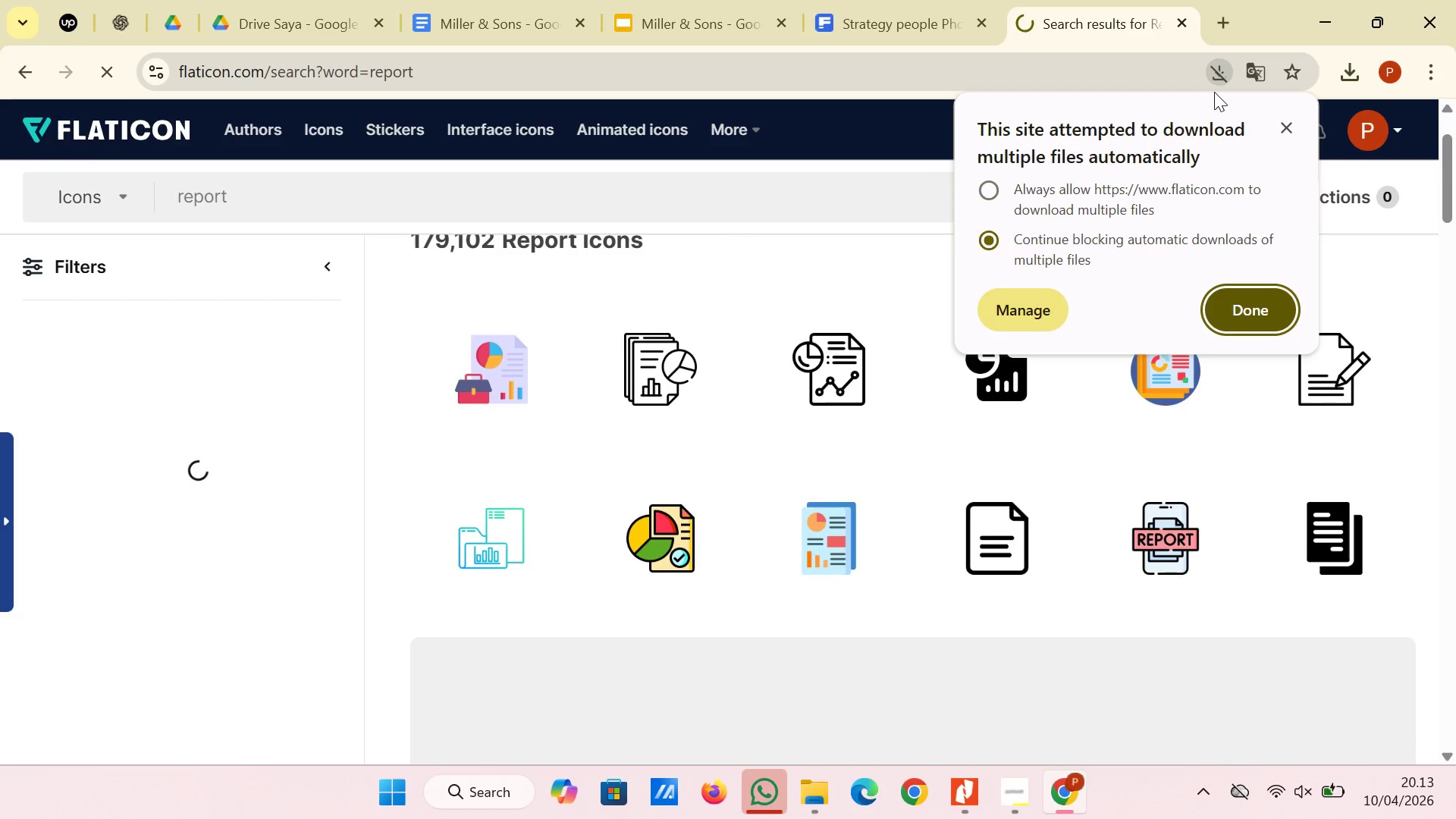 
left_click([1279, 130])
 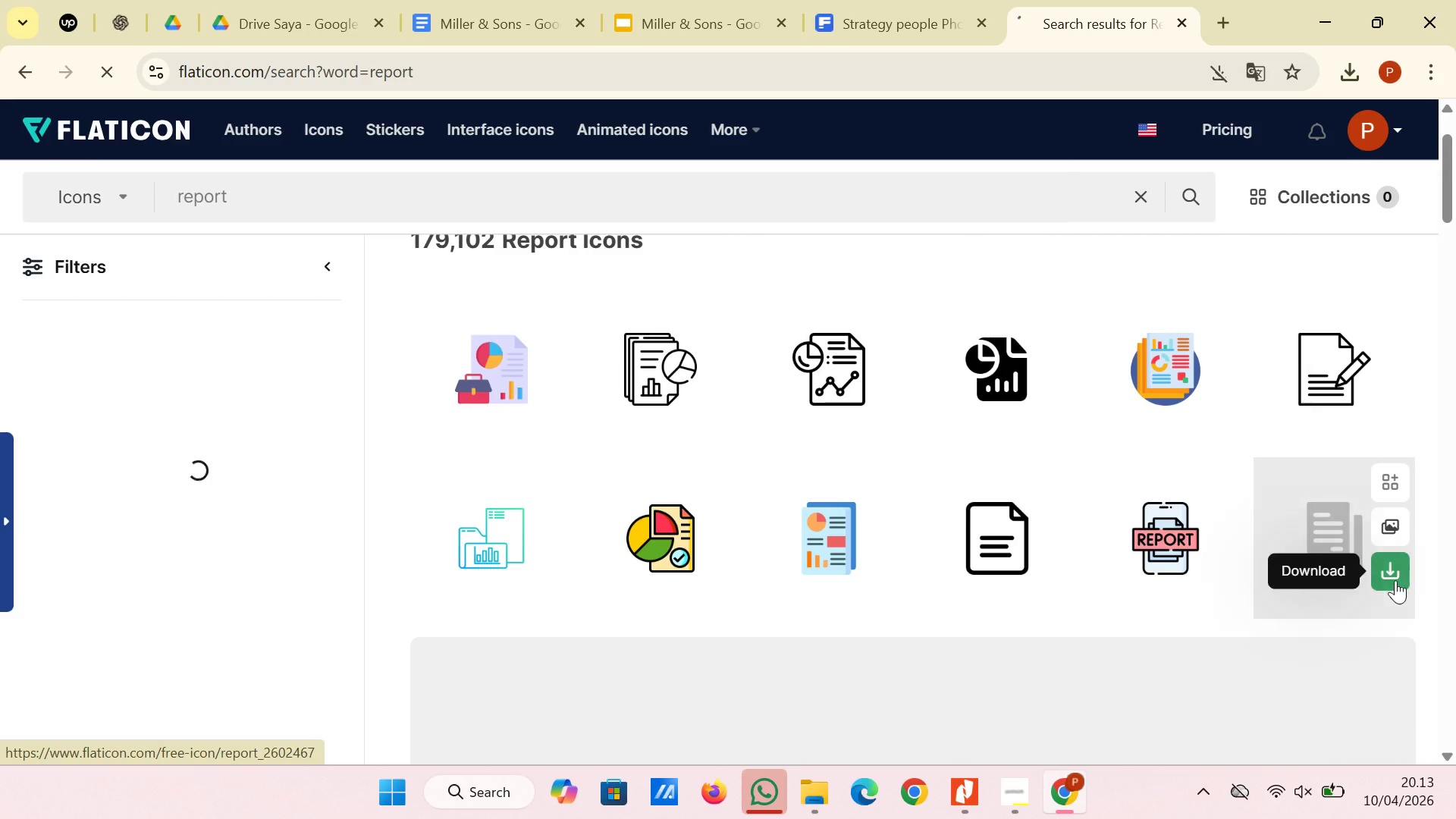 
left_click([1397, 570])
 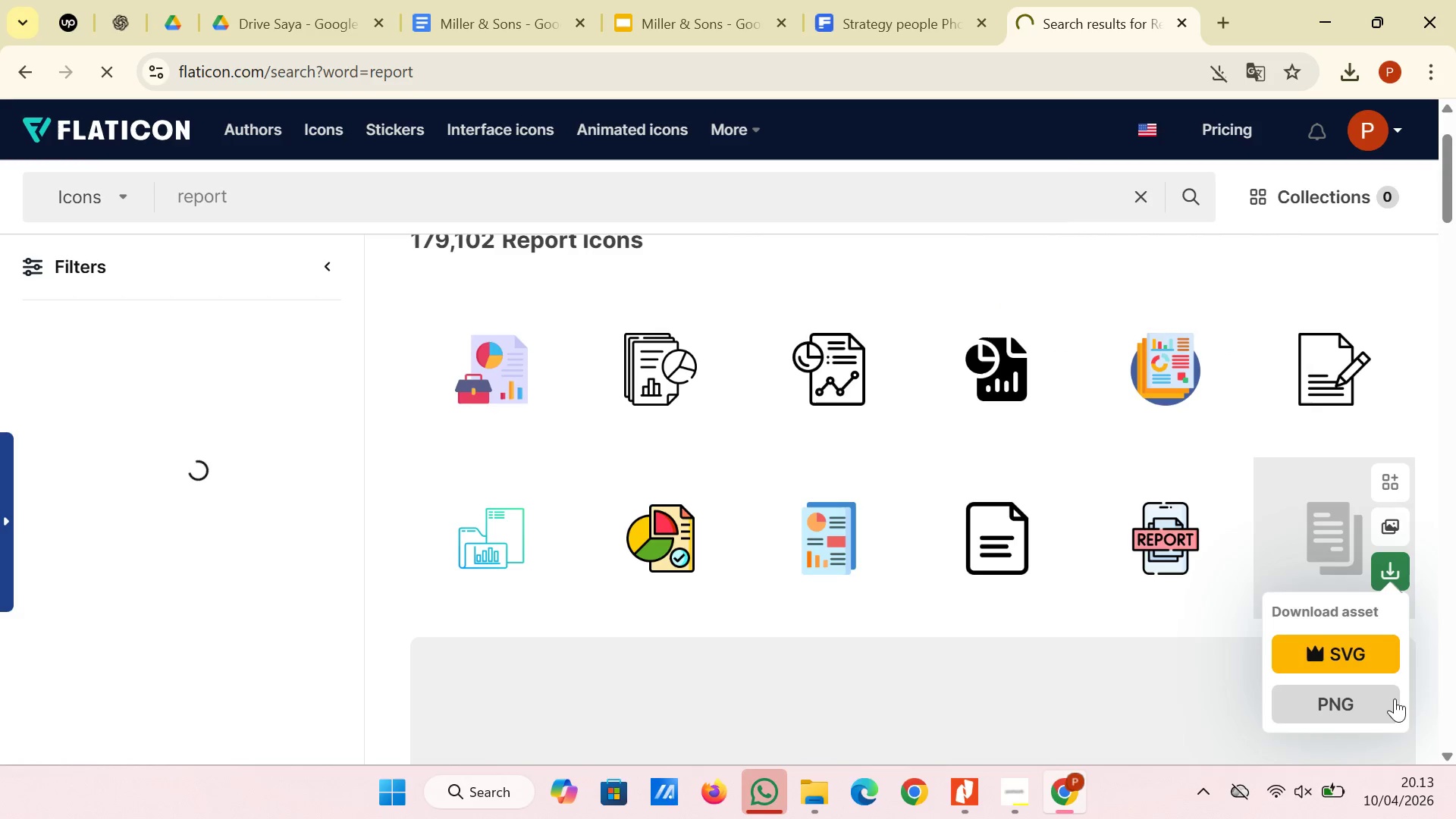 
left_click([1384, 704])
 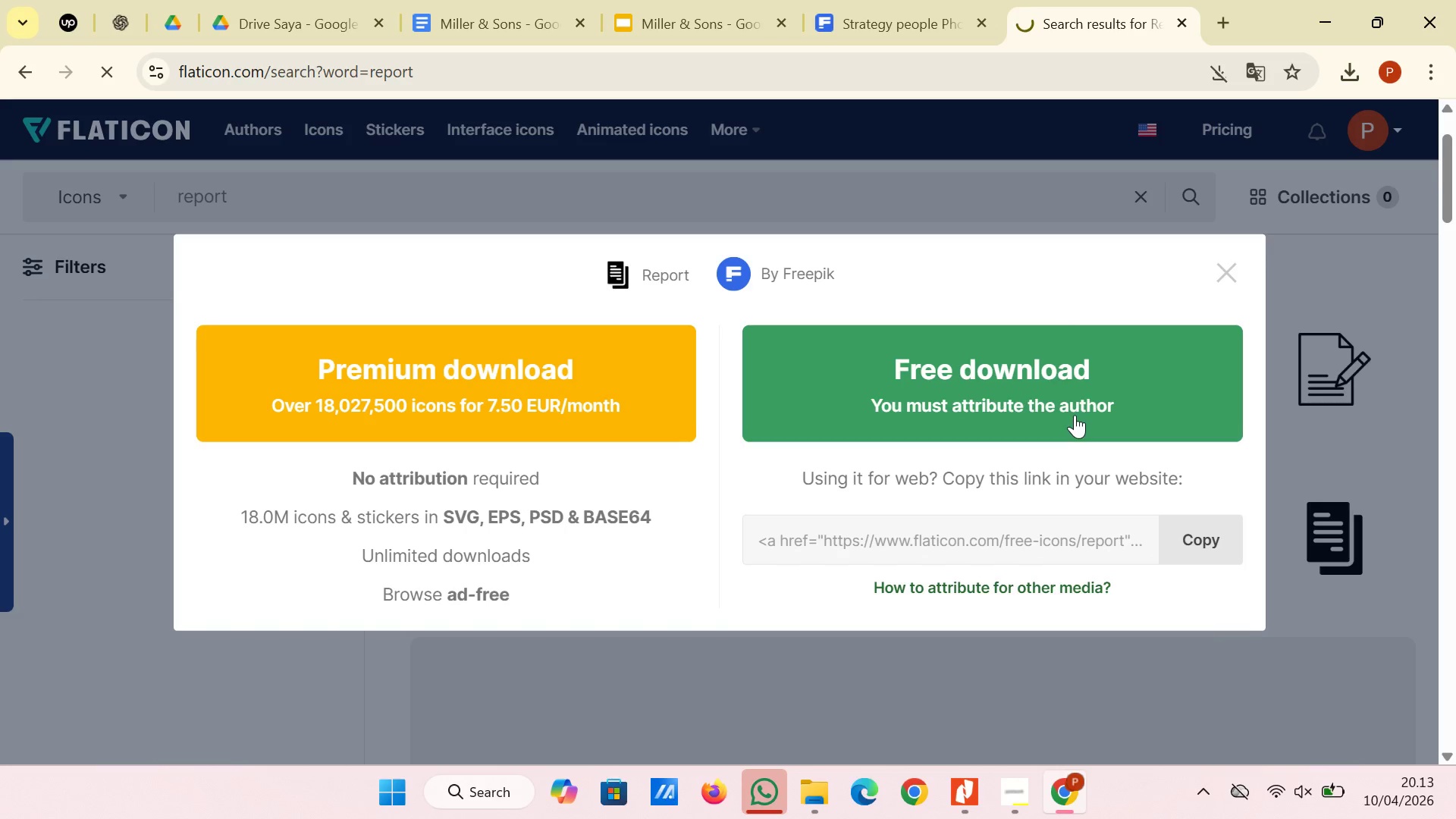 
left_click([1075, 405])
 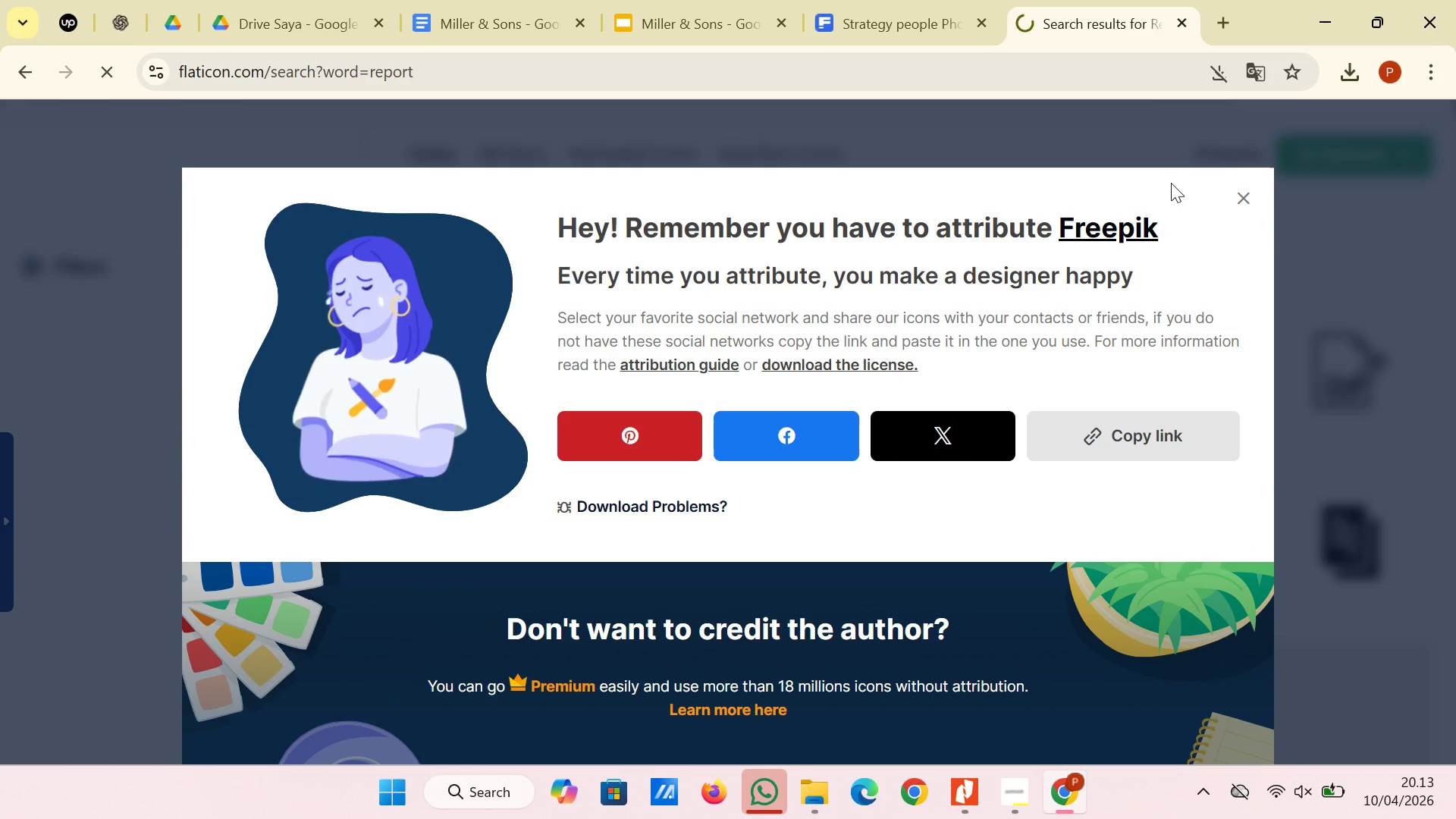 
wait(5.34)
 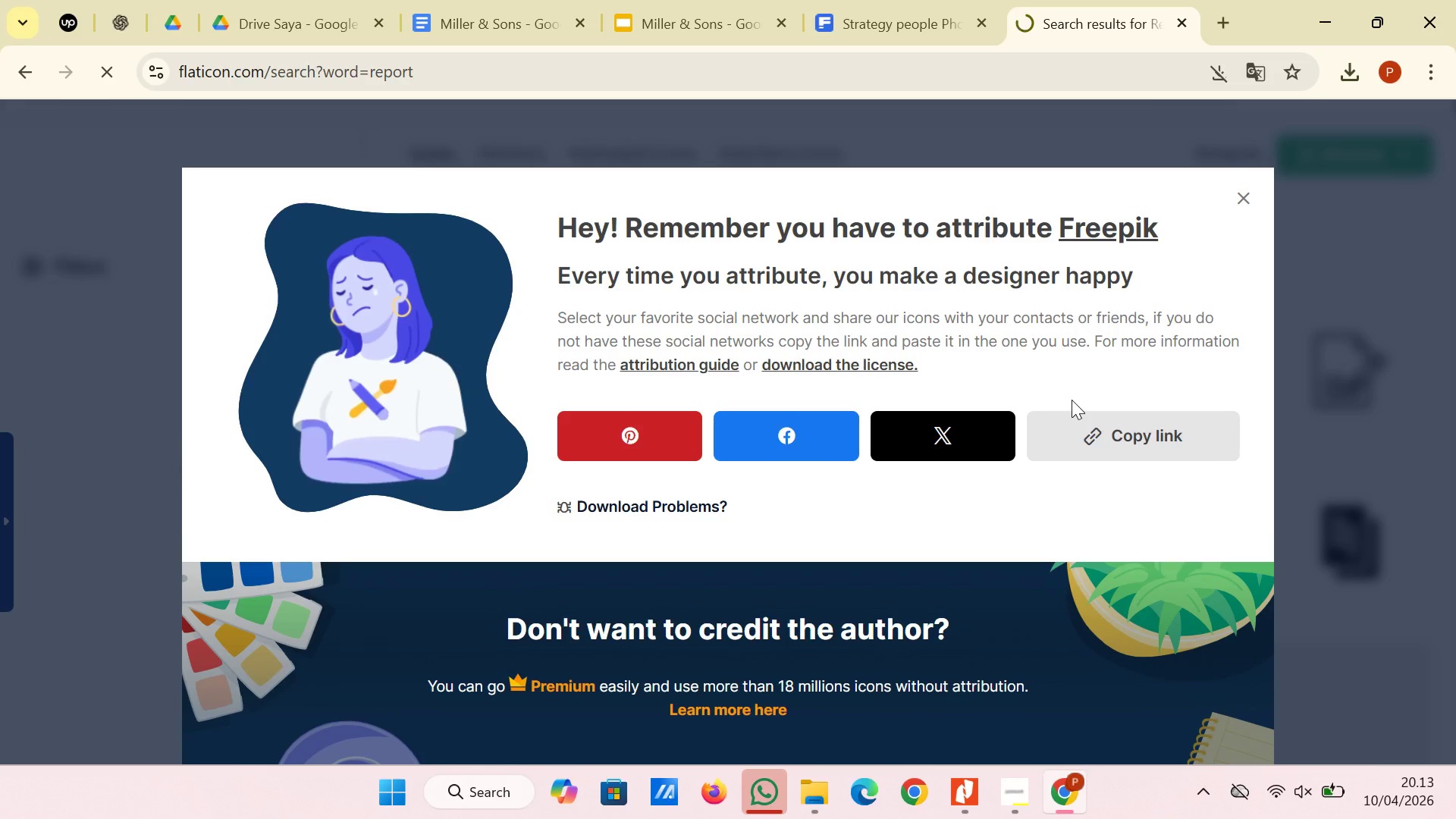 
left_click([1342, 66])
 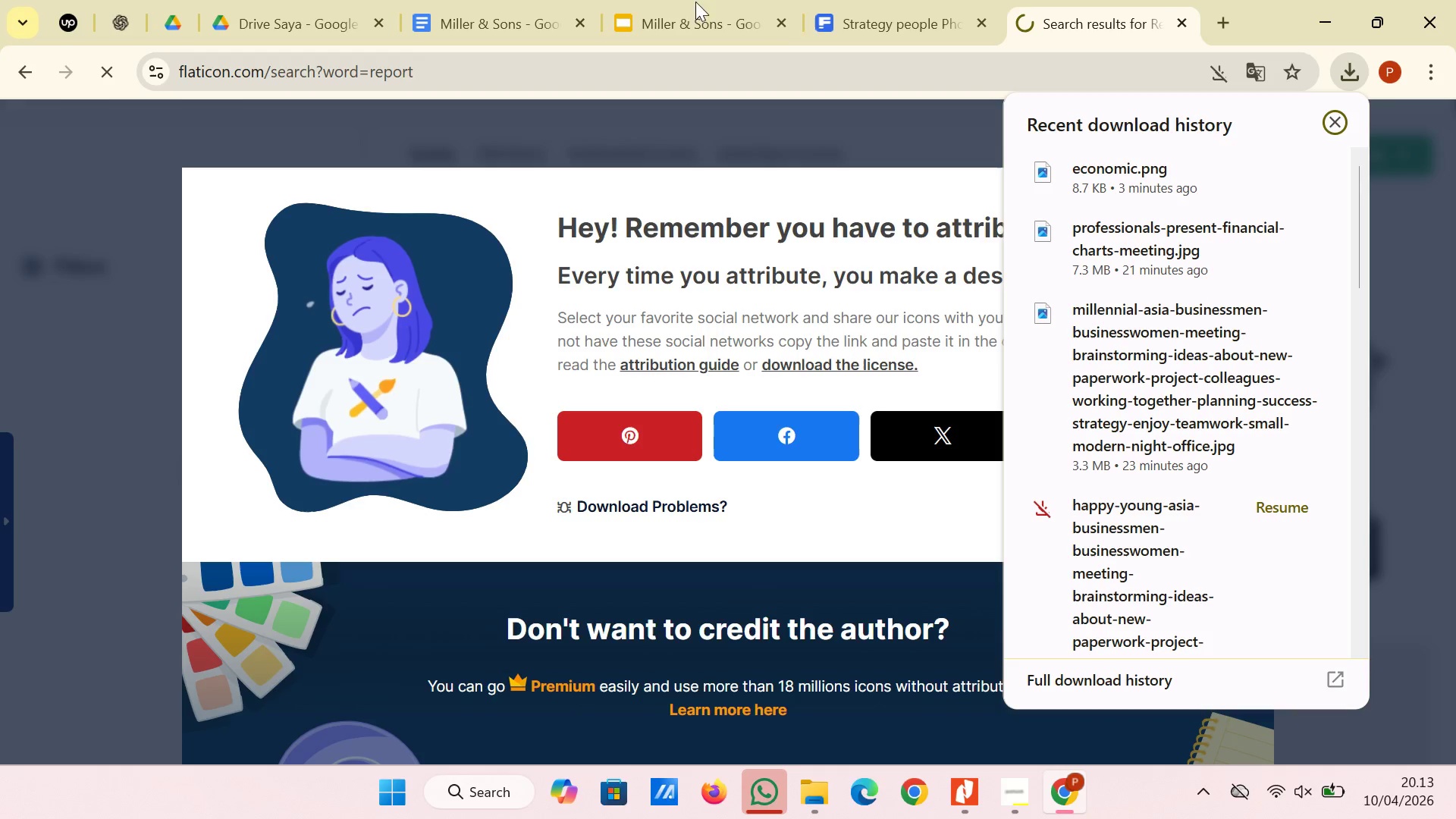 
wait(7.34)
 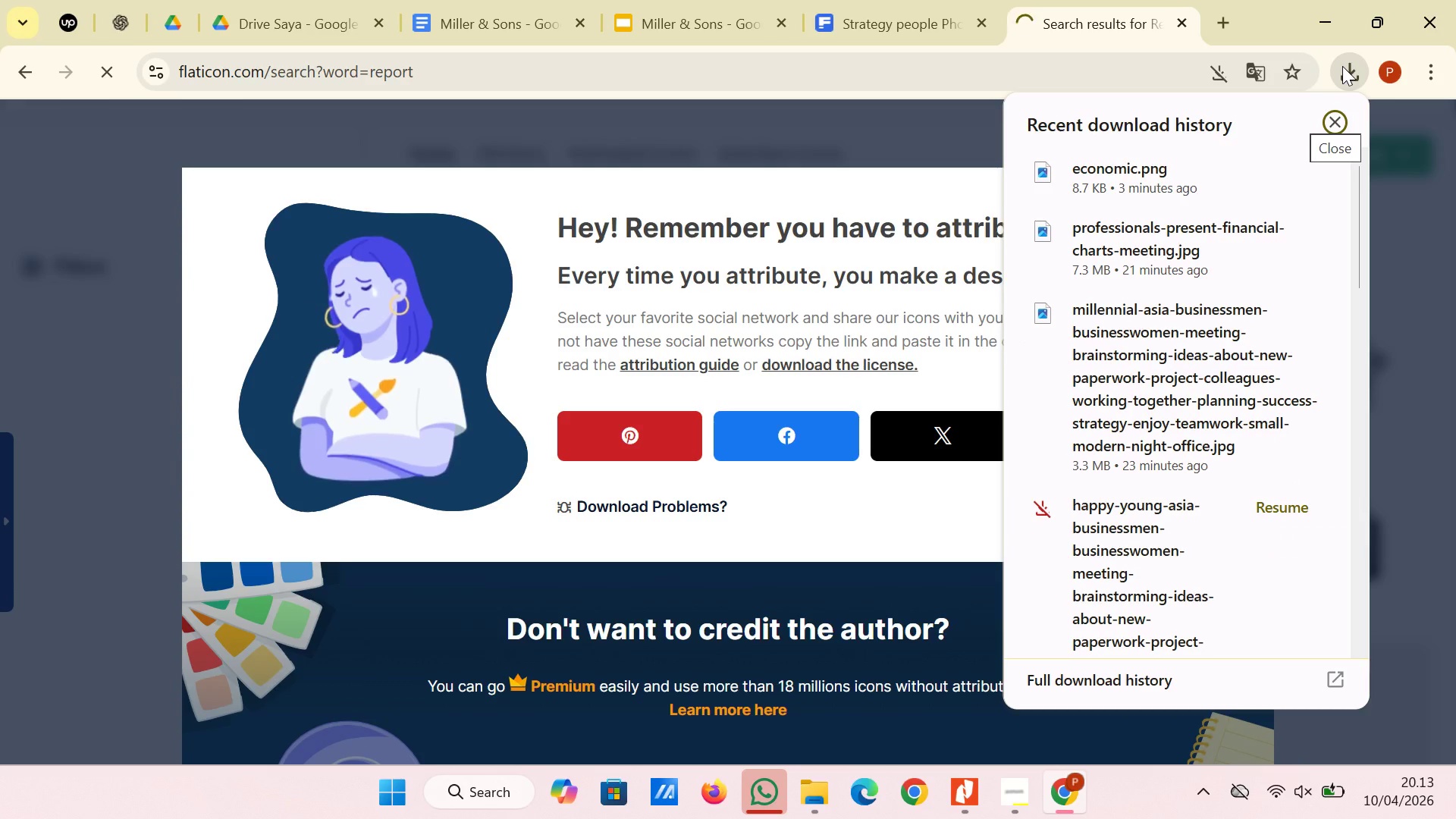 
left_click([685, 0])
 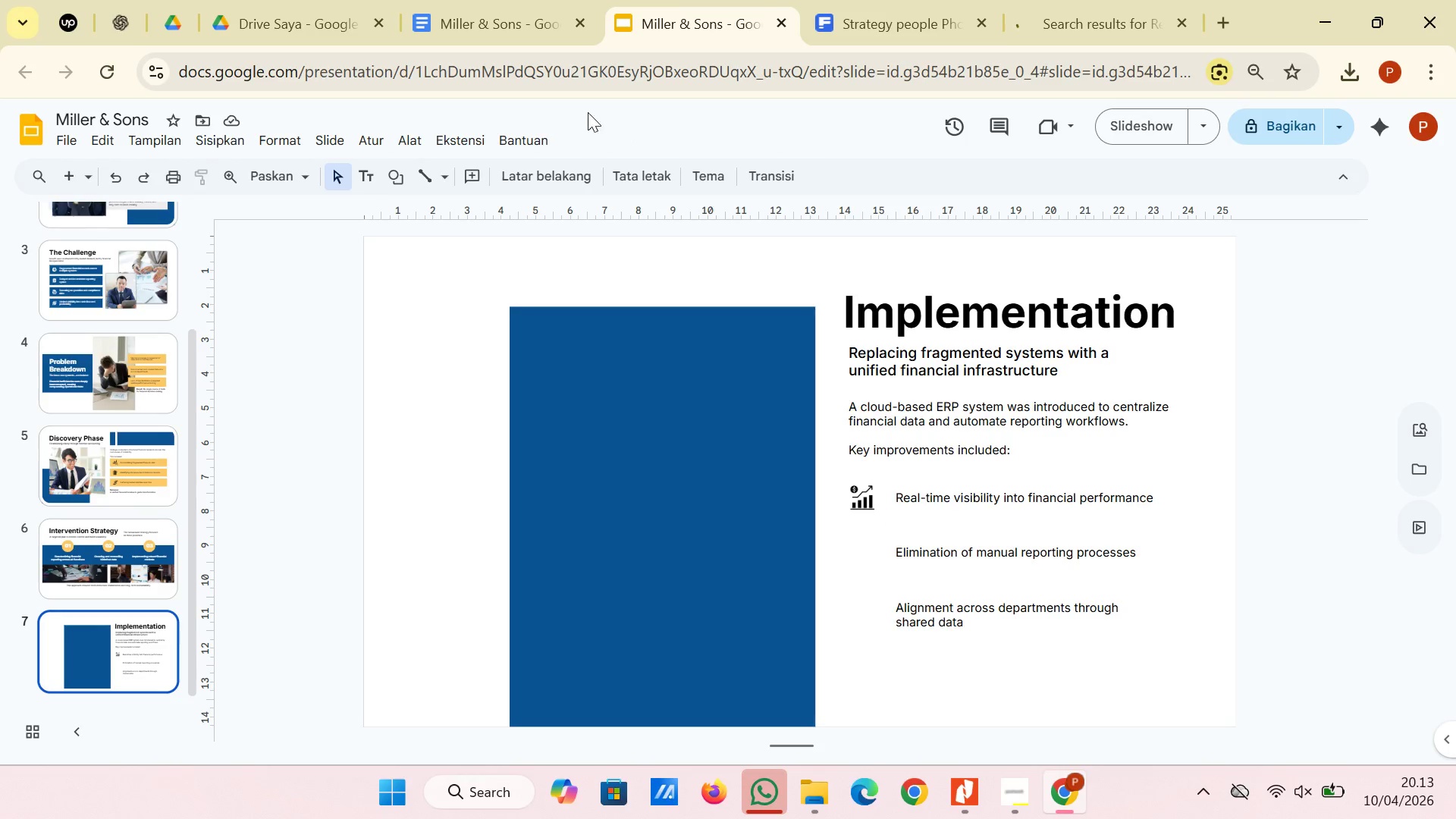 
wait(5.05)
 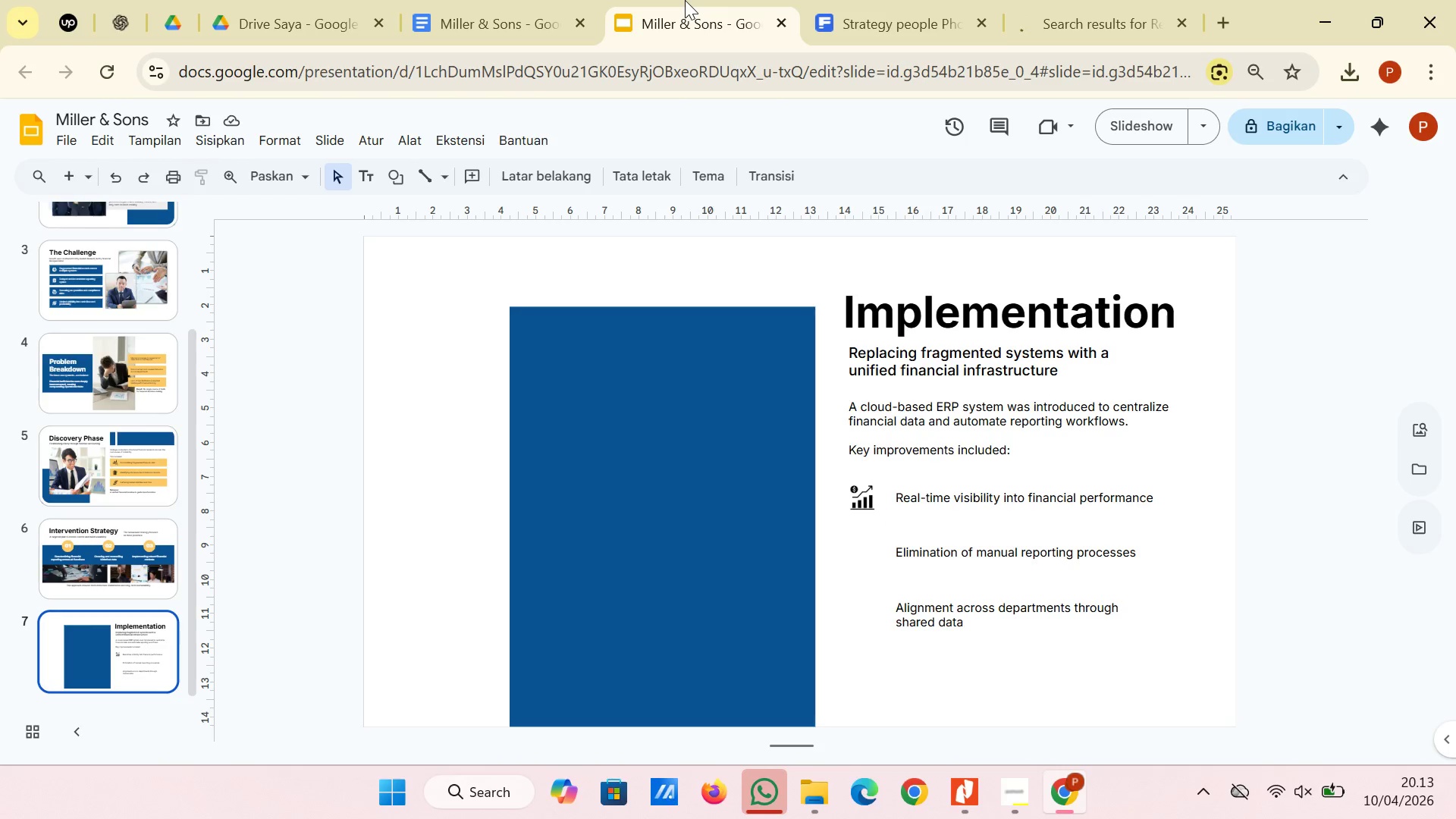 
left_click([403, 173])
 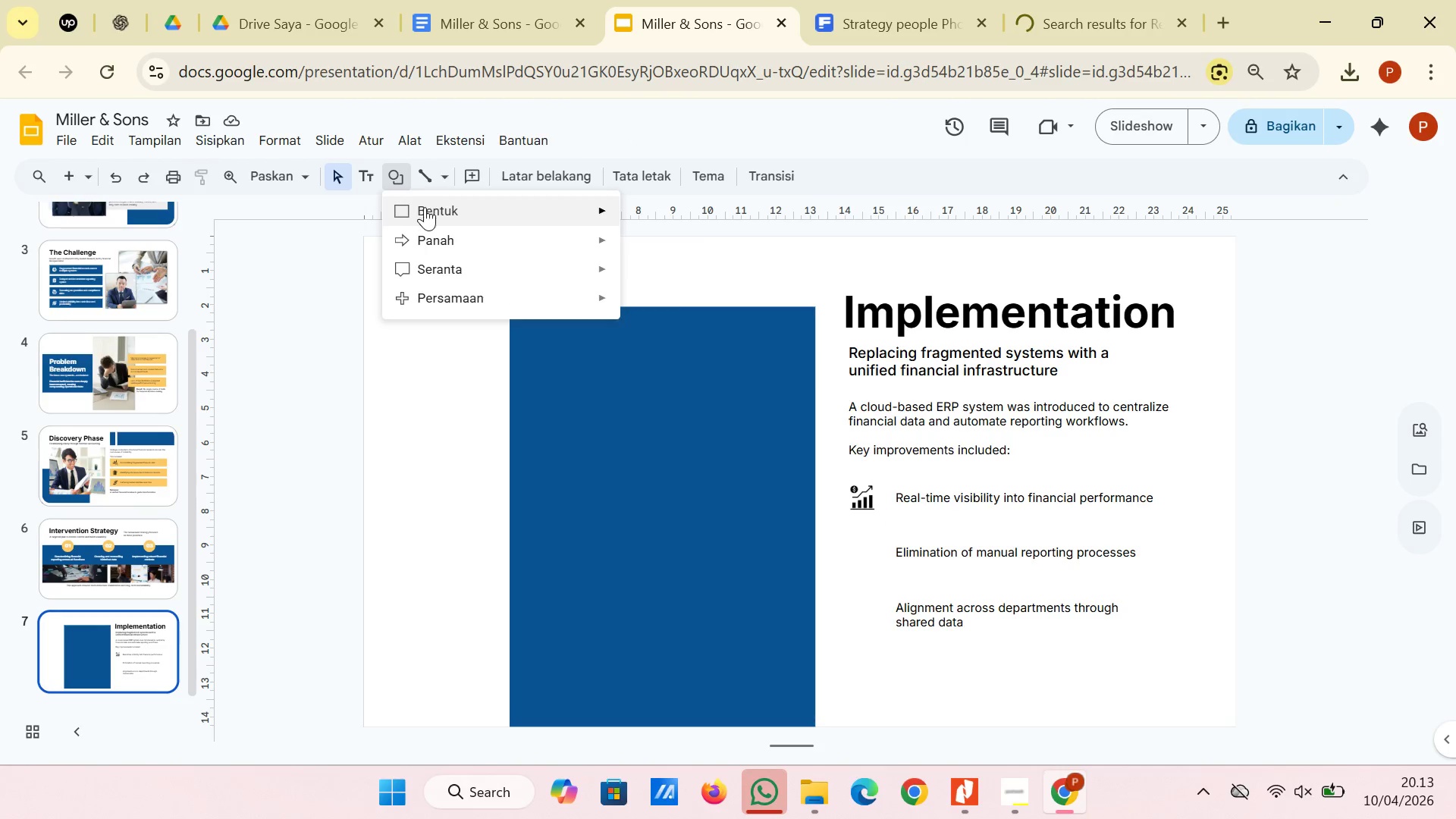 
left_click([425, 207])
 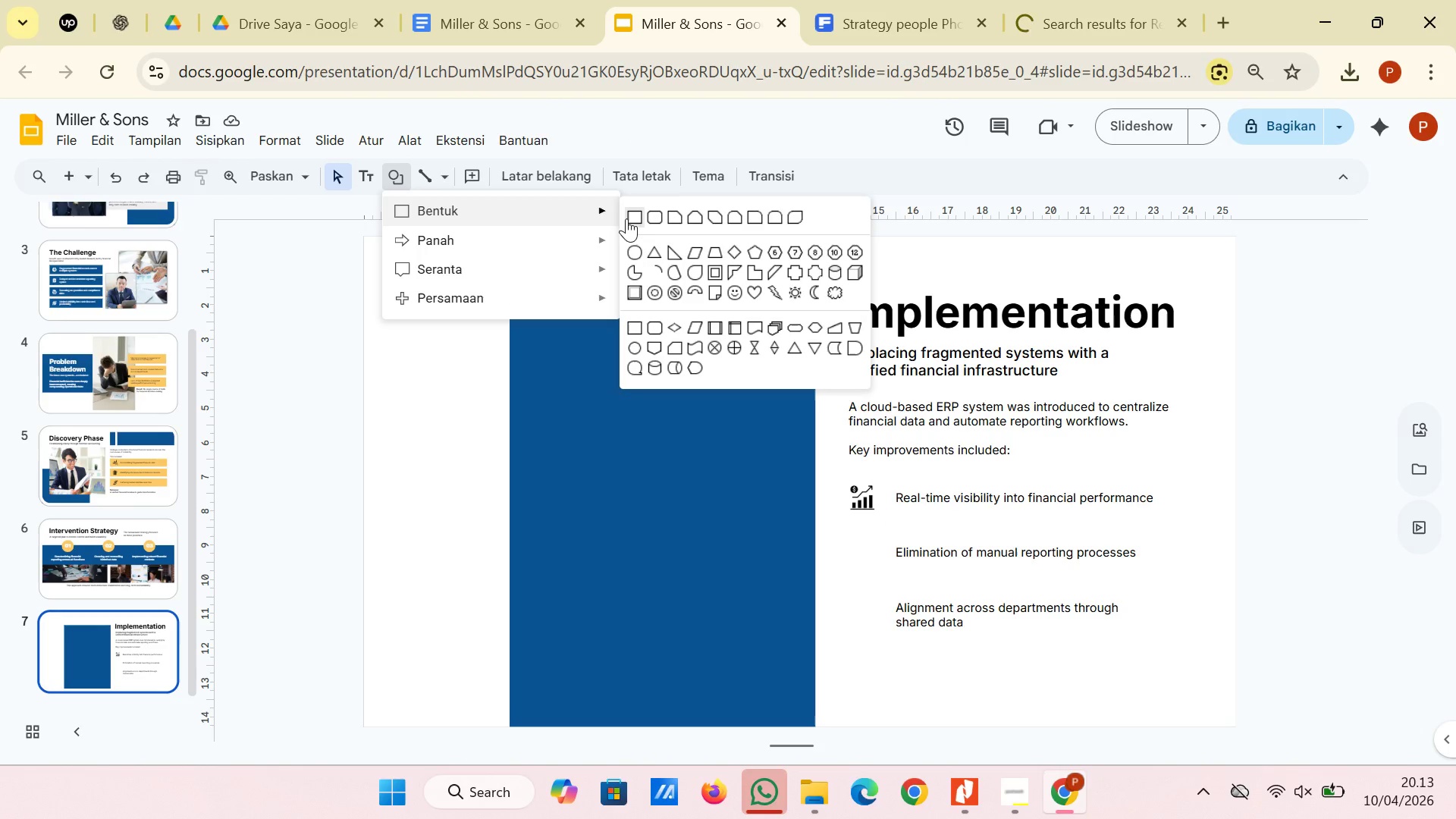 
left_click([630, 216])
 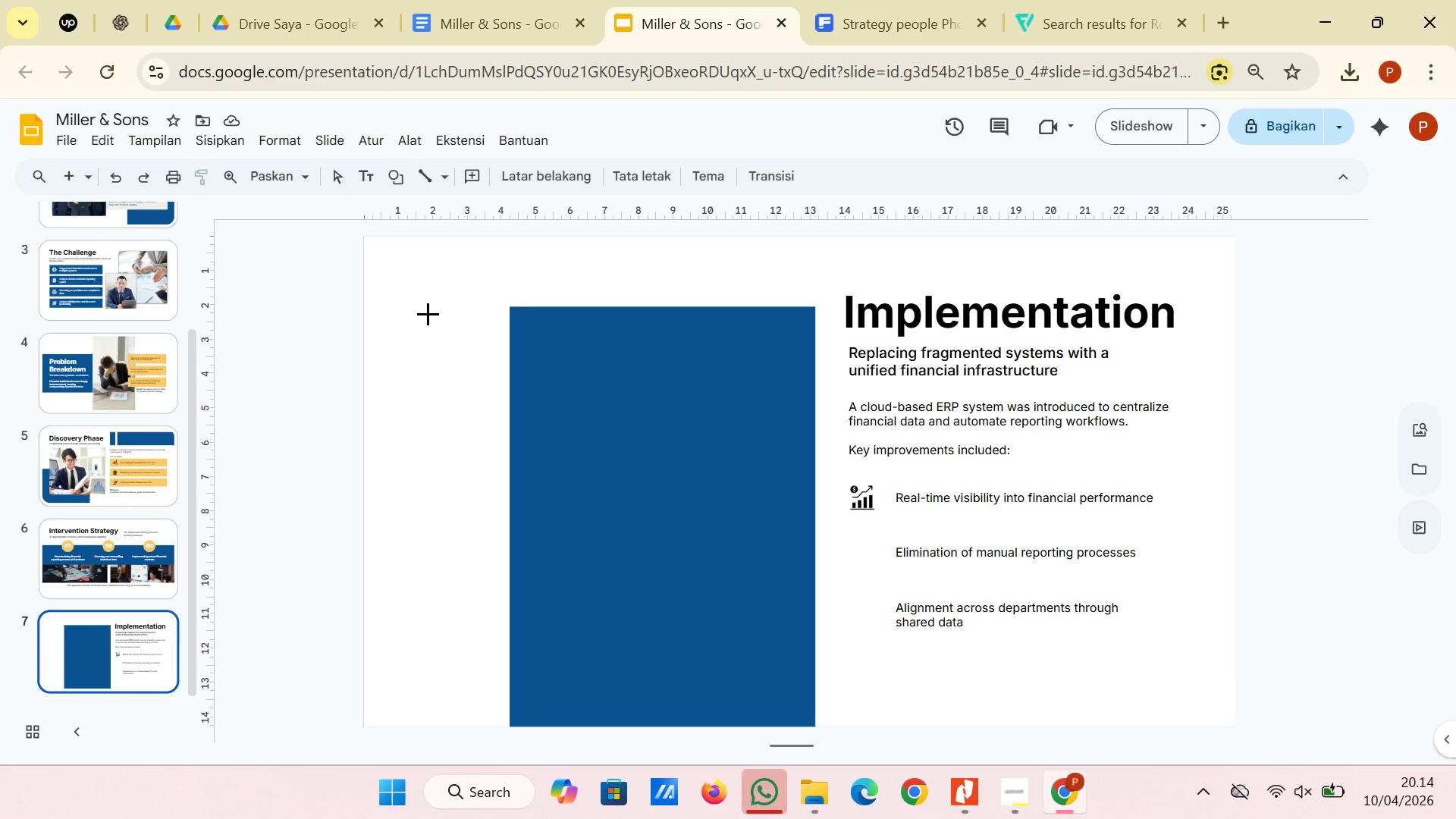 
left_click_drag(start_coordinate=[428, 313], to_coordinate=[830, 628])
 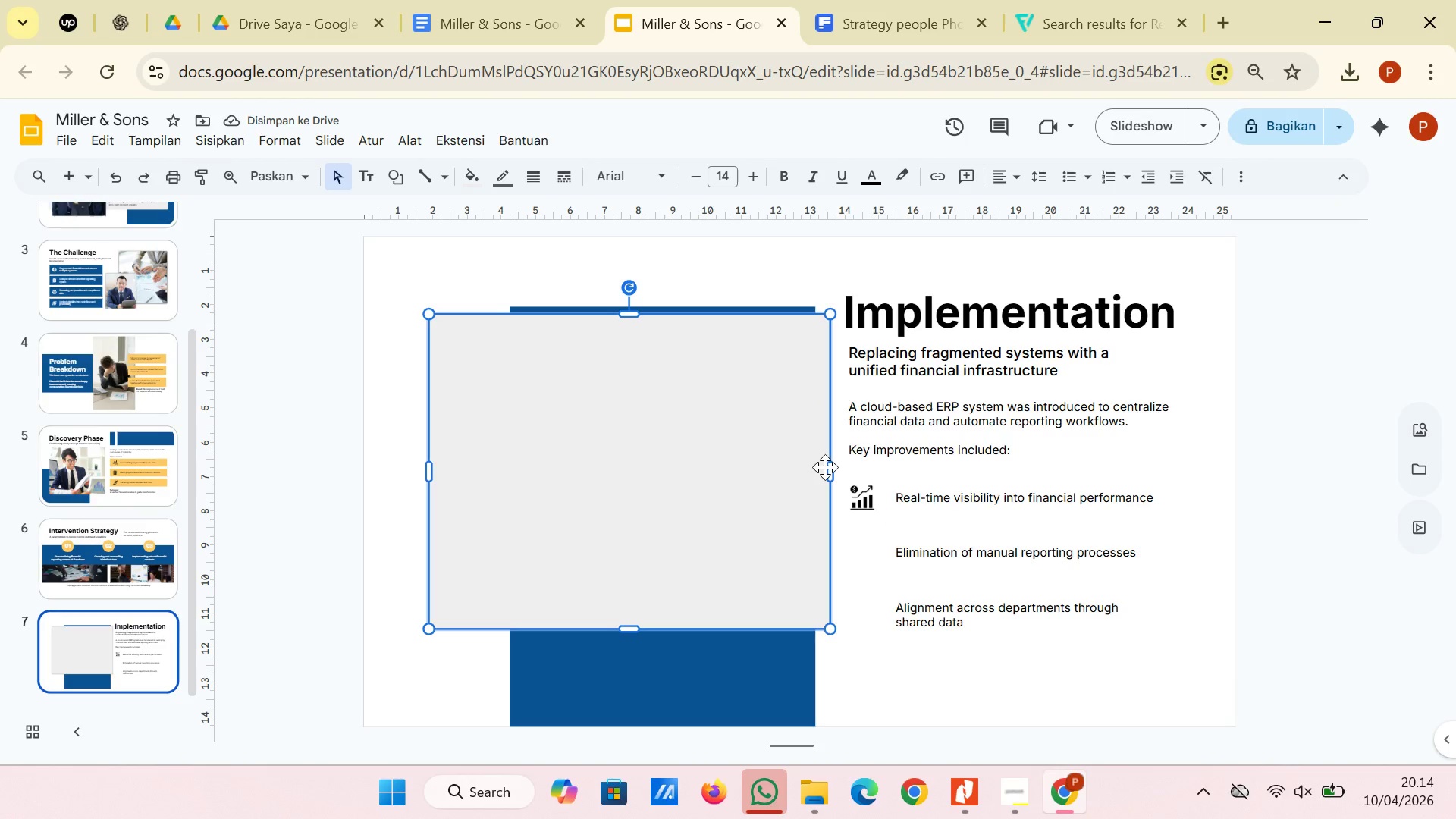 
left_click_drag(start_coordinate=[829, 467], to_coordinate=[595, 507])
 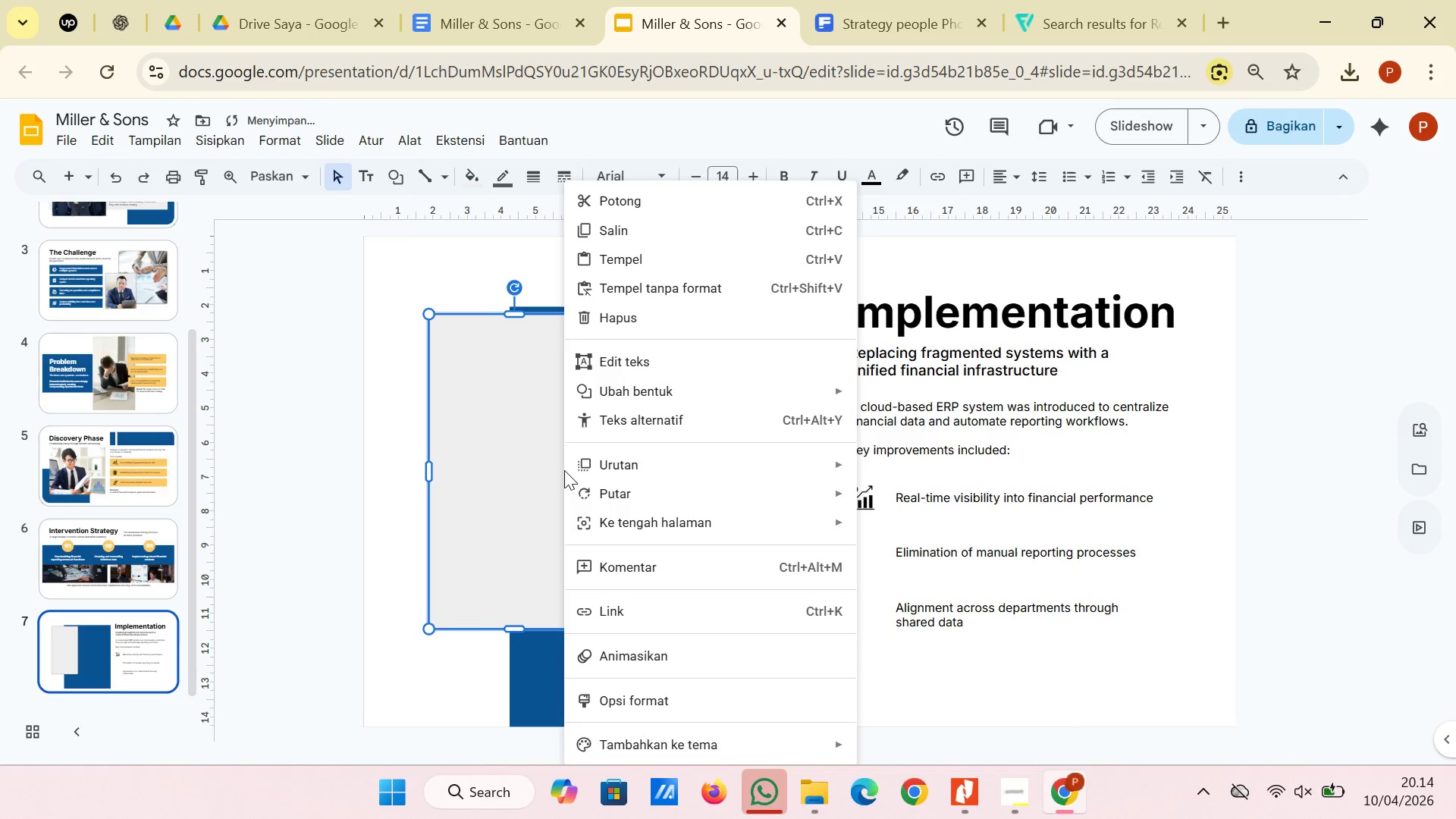 
wait(5.91)
 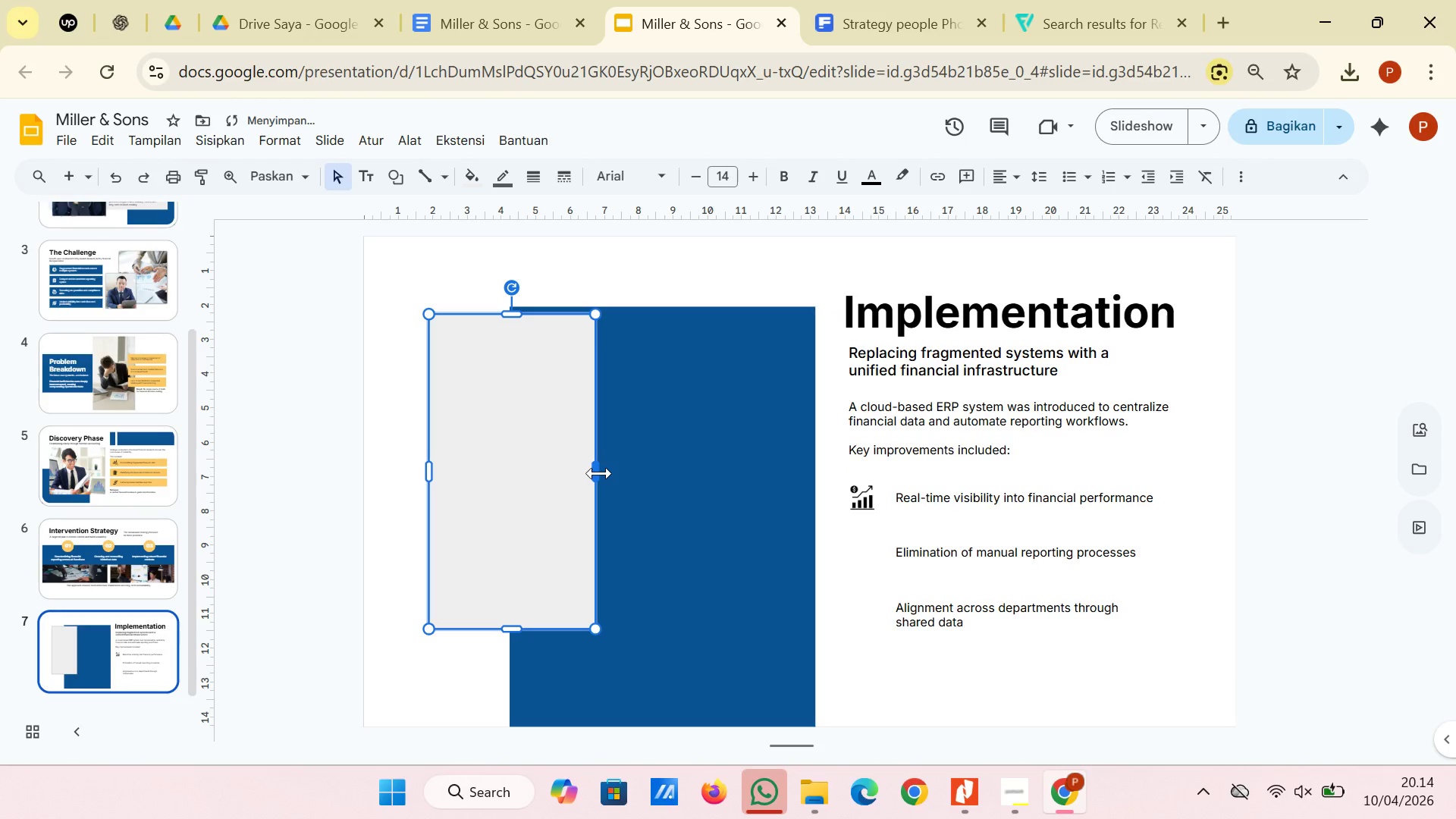 
left_click([622, 225])
 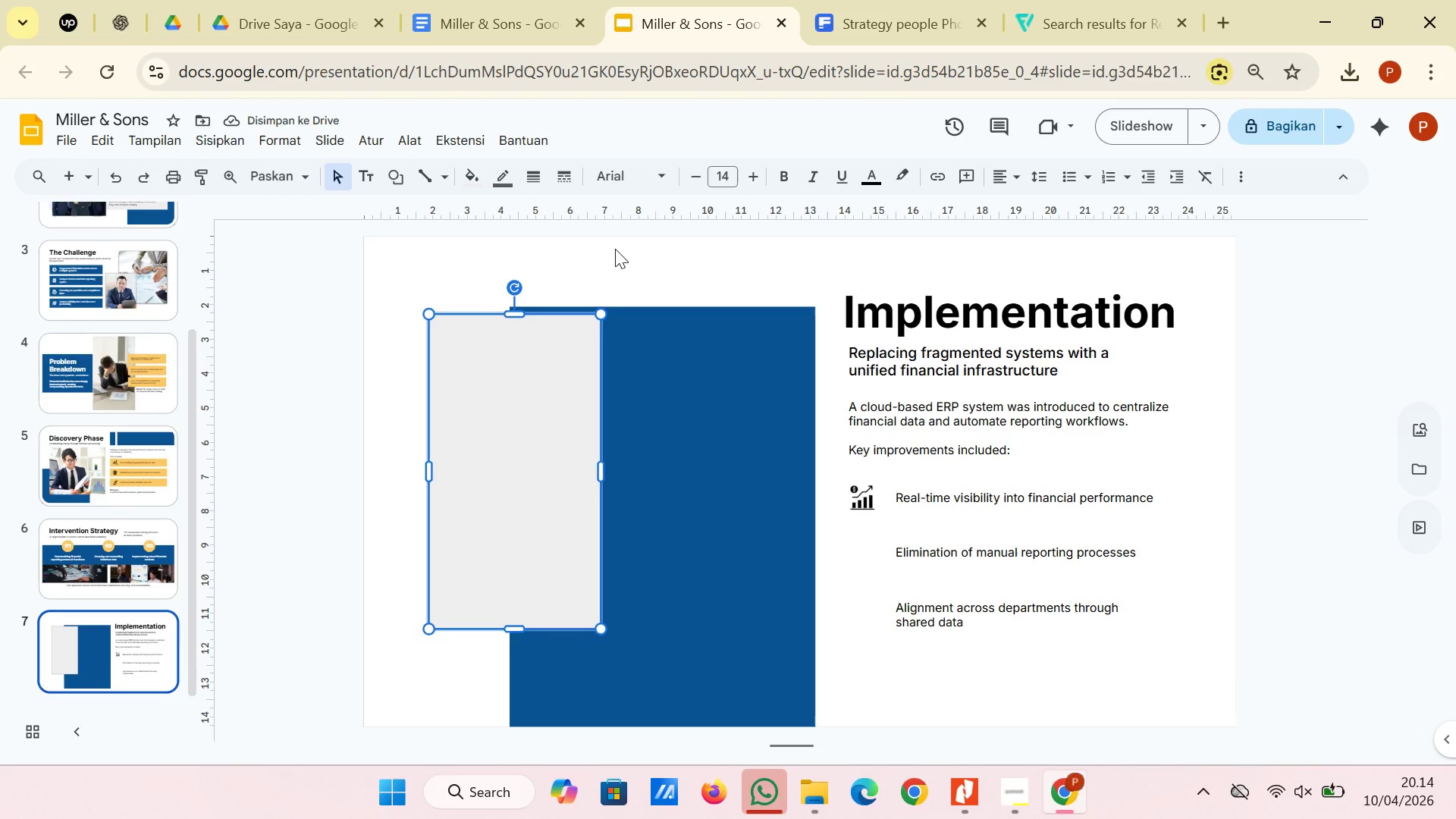 
left_click([617, 268])
 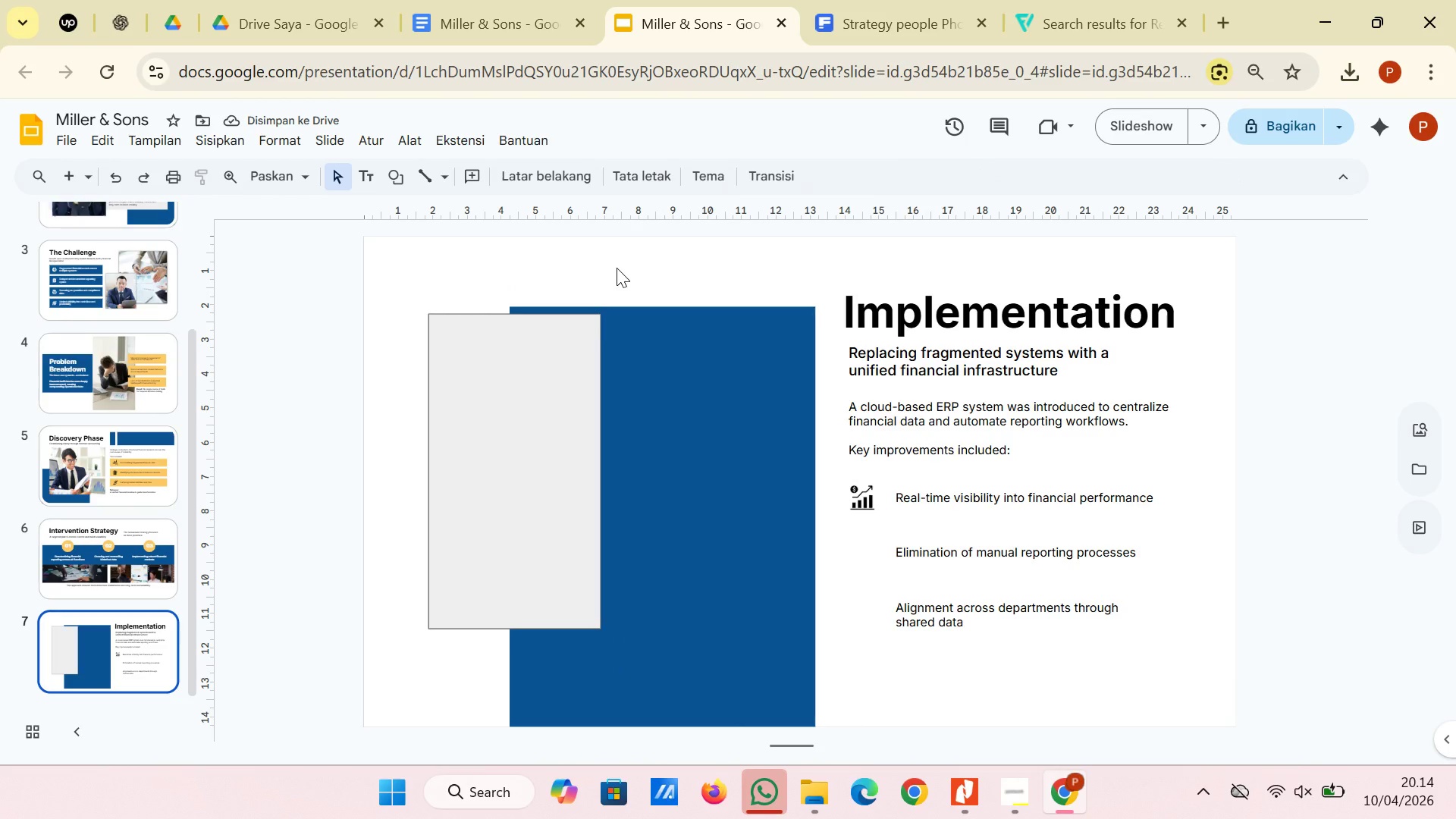 
right_click([616, 270])
 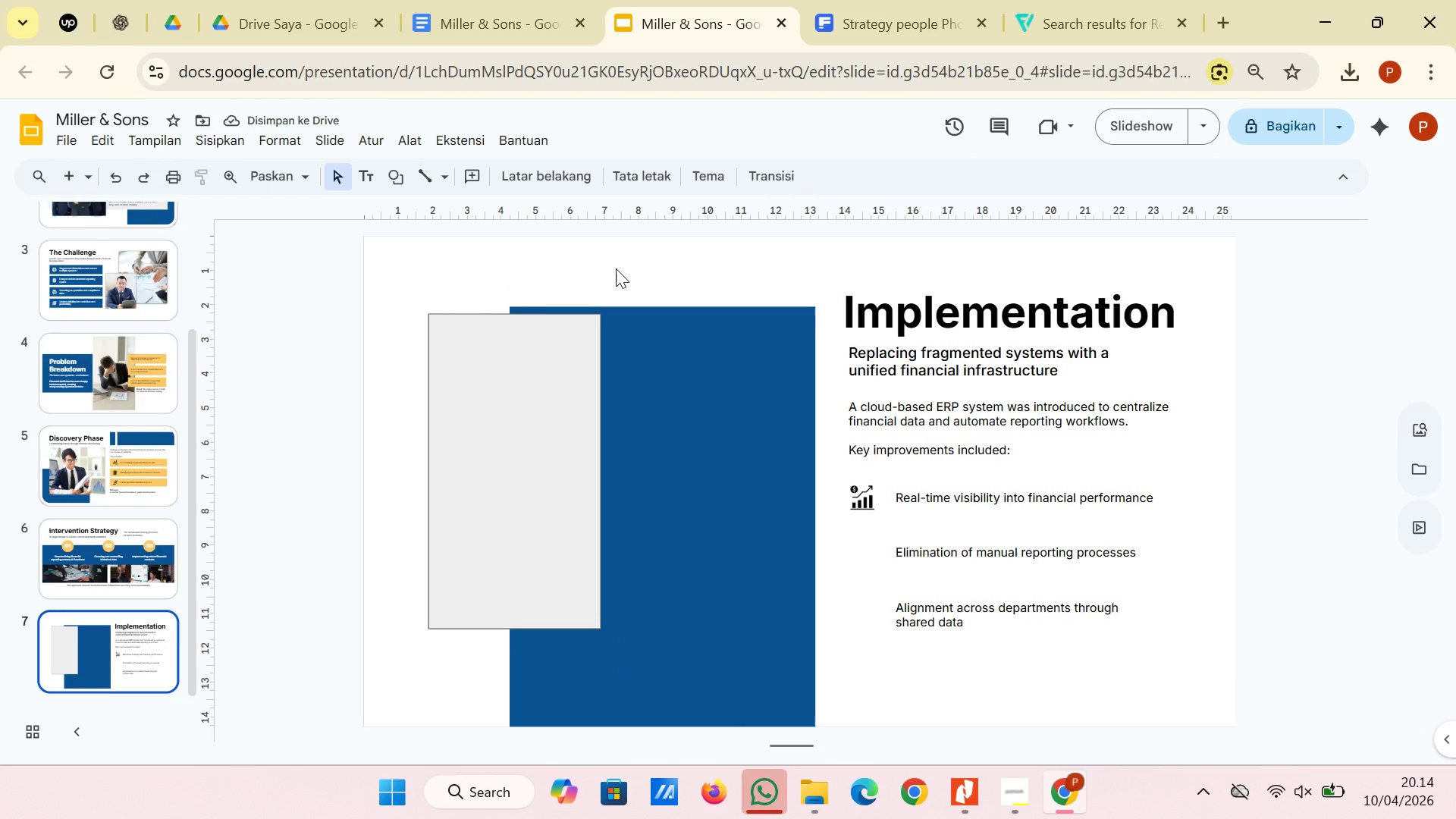 
right_click([616, 268])
 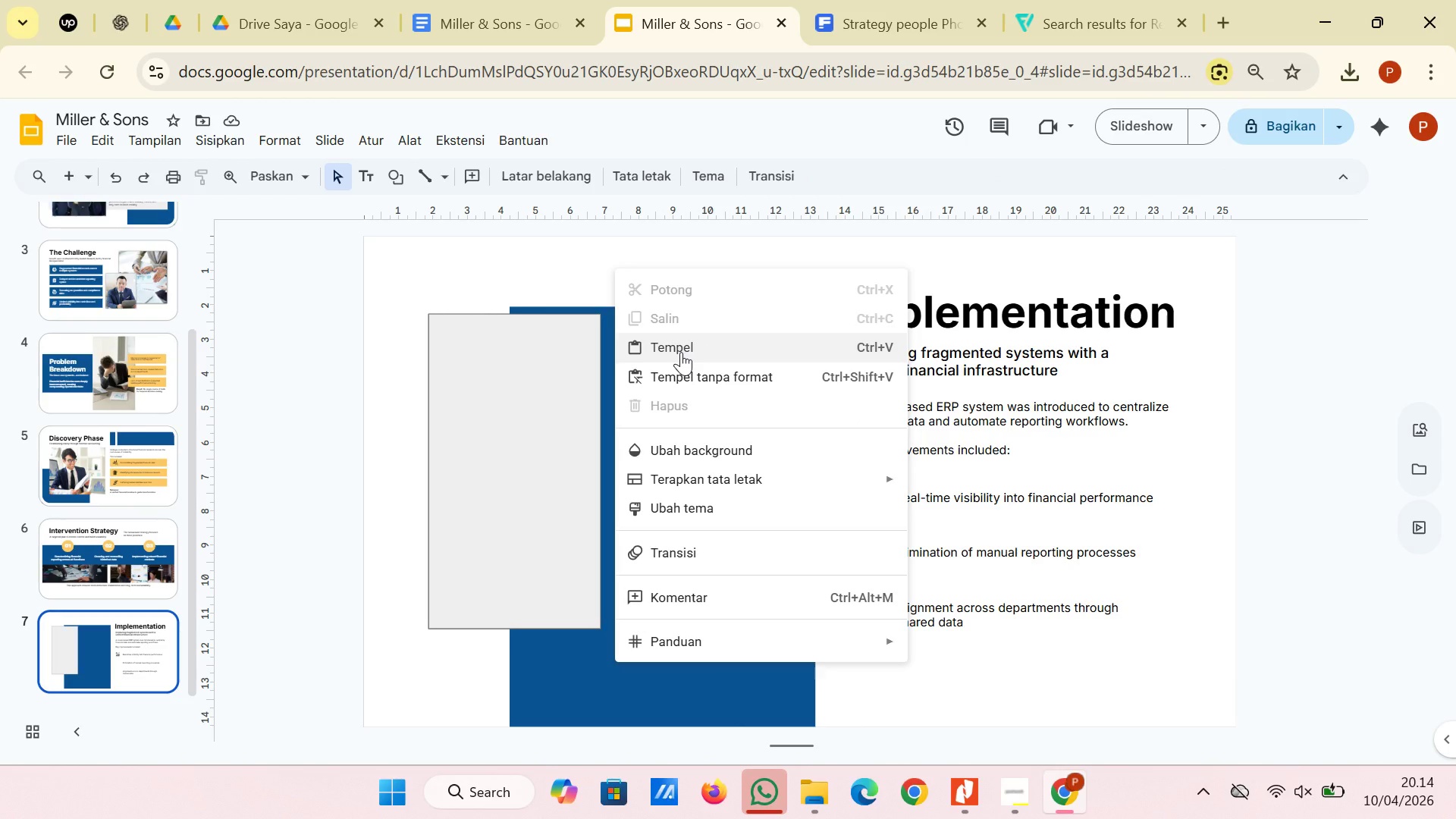 
left_click([681, 352])
 